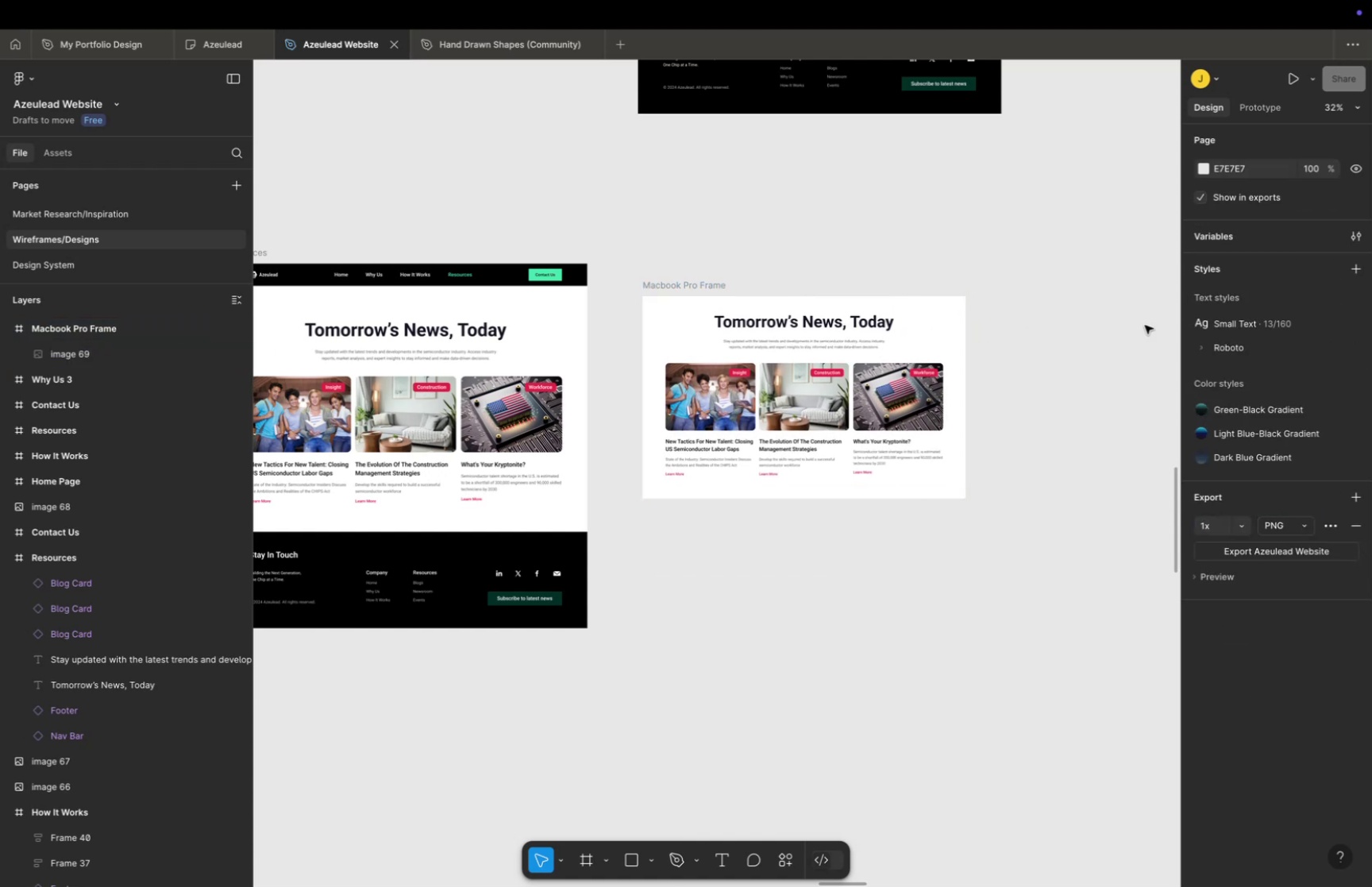 
triple_click([695, 388])
 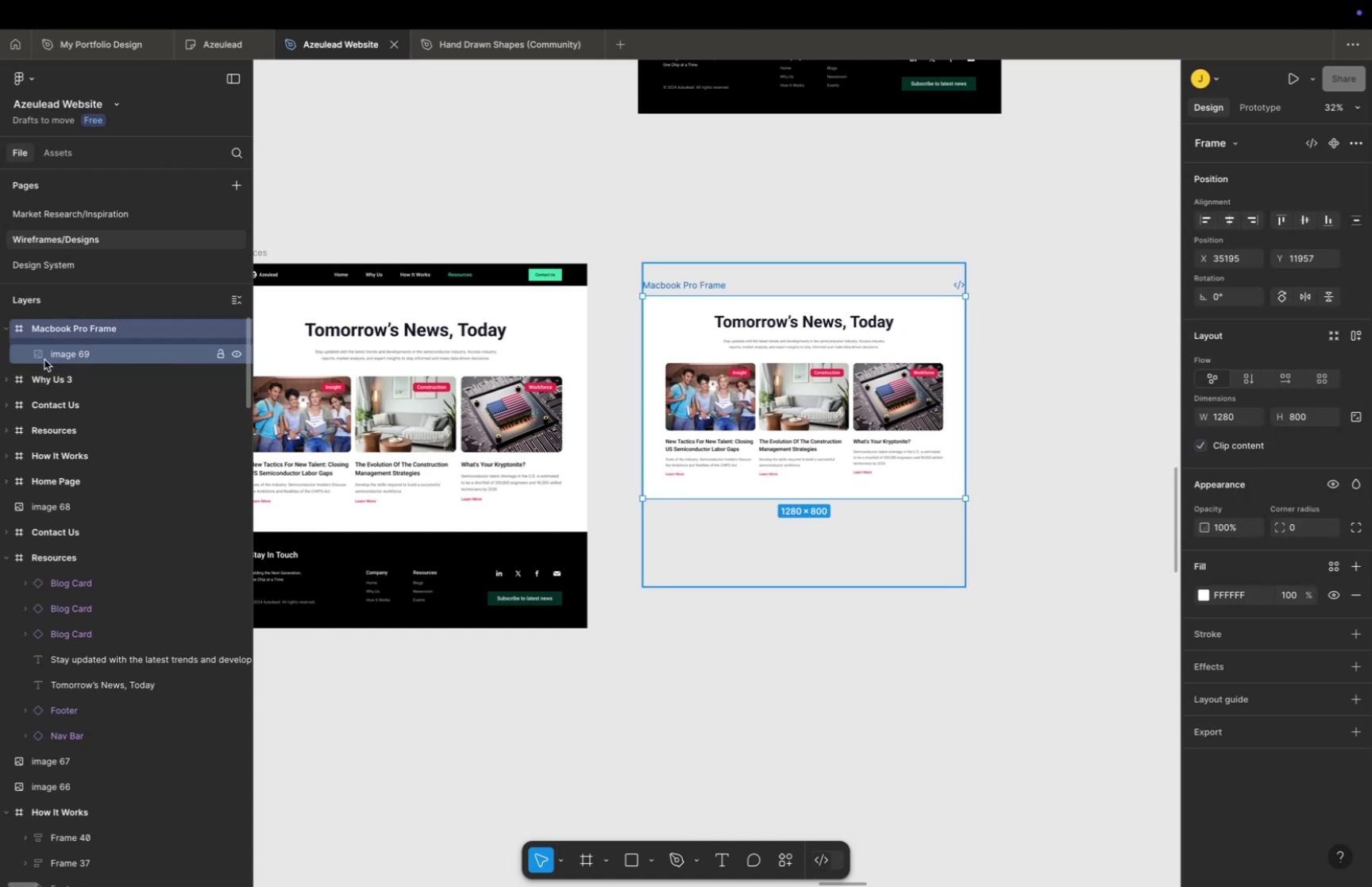 
left_click([42, 357])
 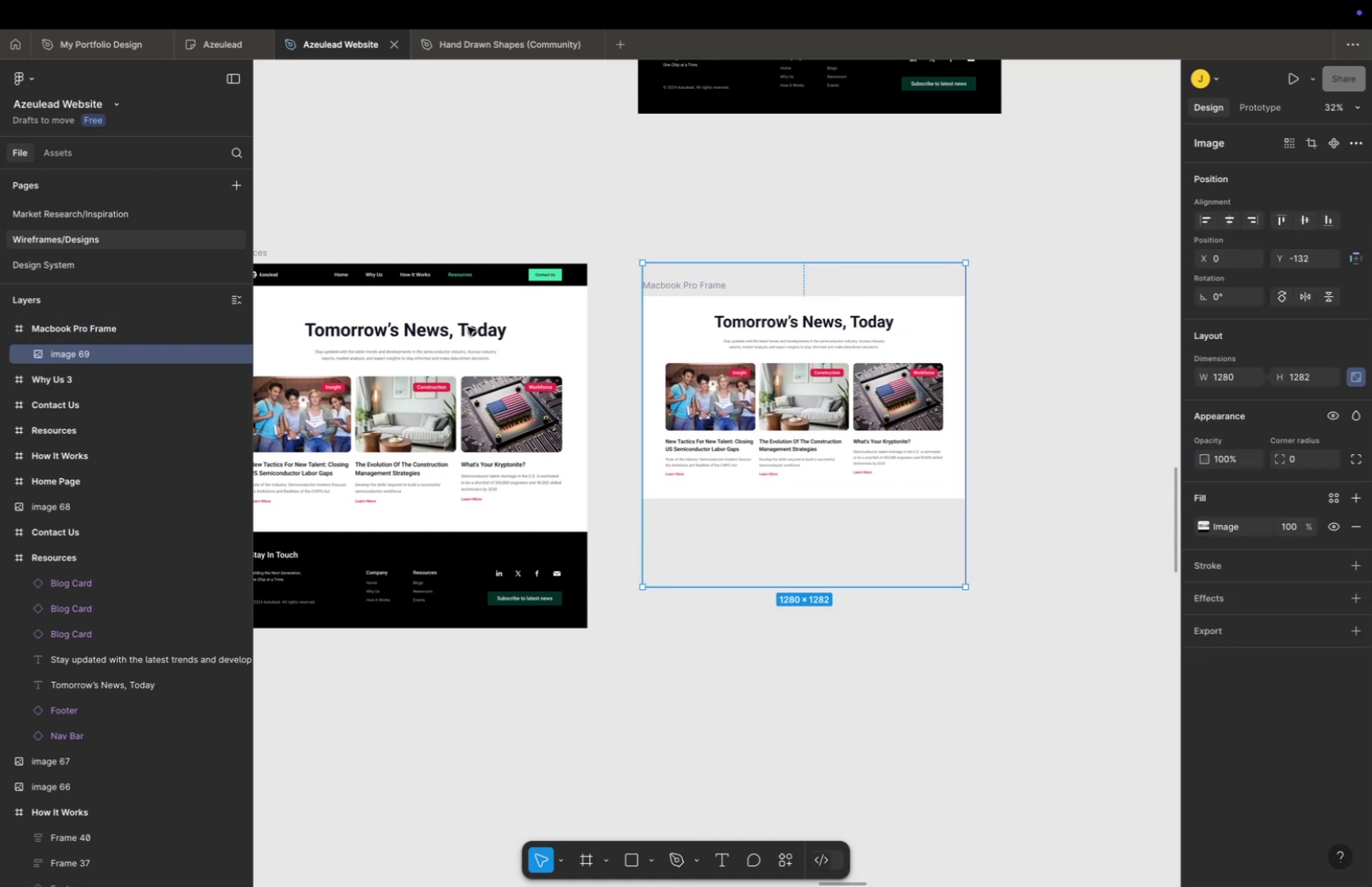 
hold_key(key=ShiftLeft, duration=0.31)
 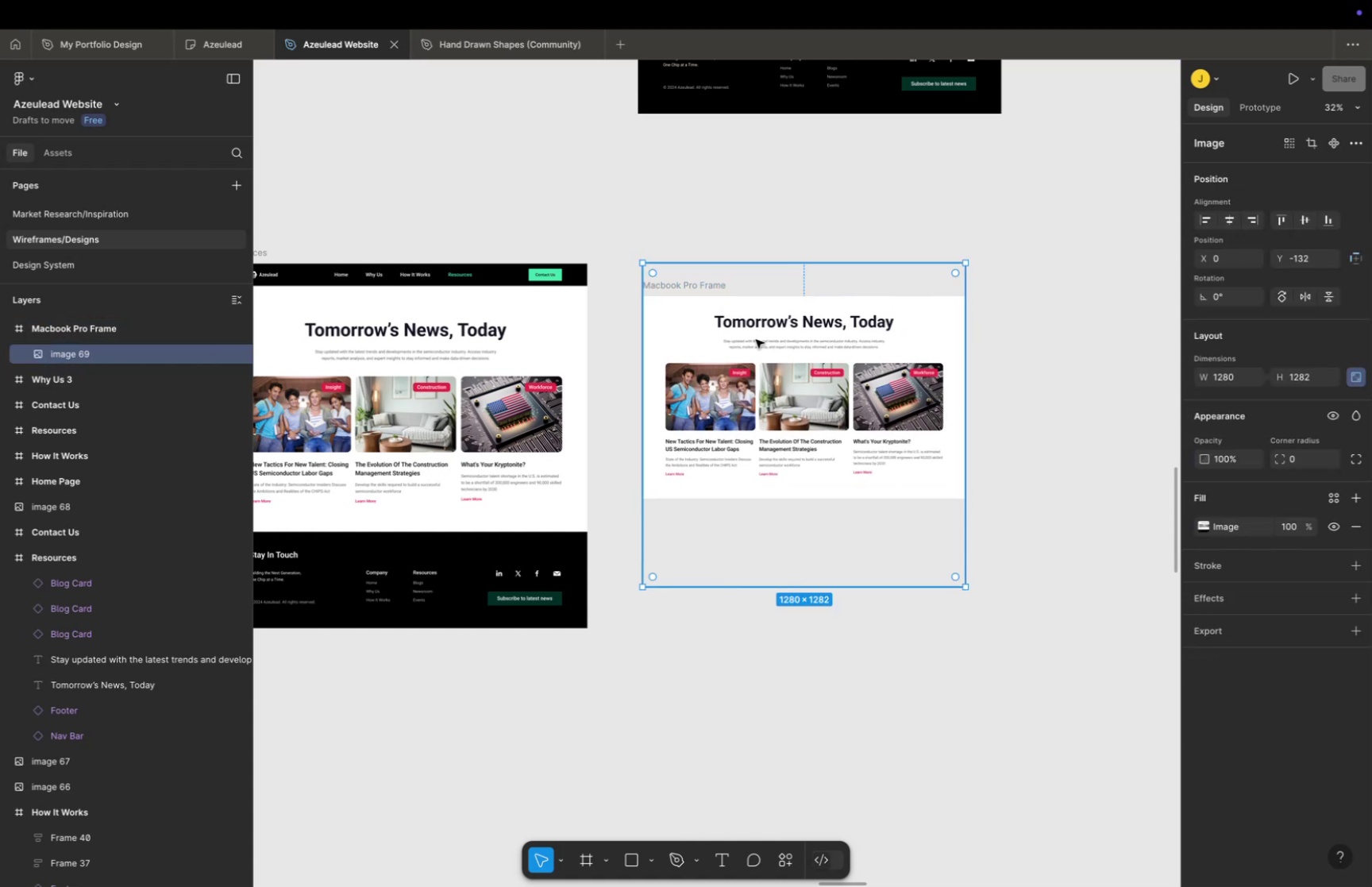 
hold_key(key=ControlLeft, duration=0.32)
 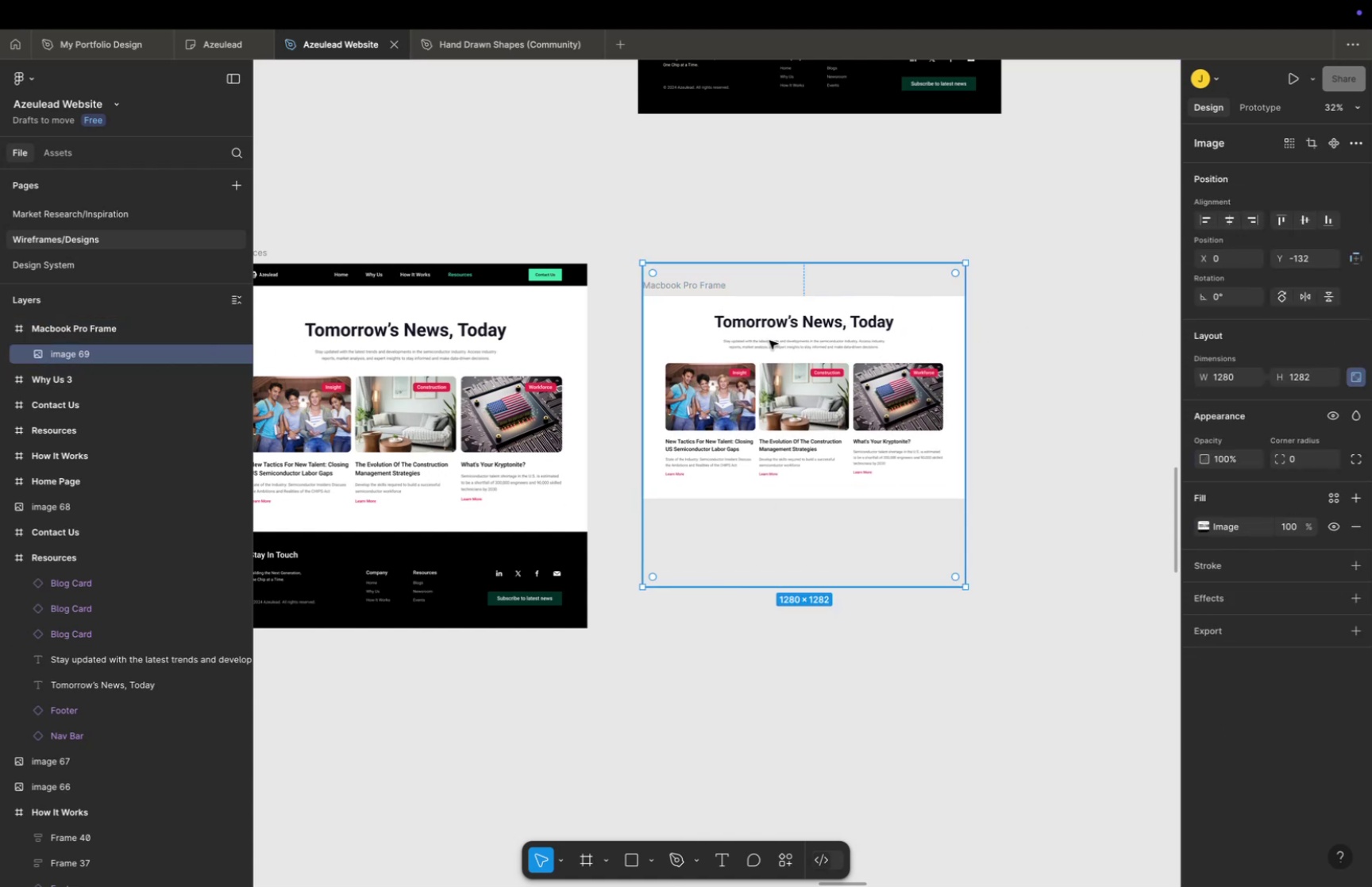 
hold_key(key=ShiftLeft, duration=1.83)
left_click_drag(start_coordinate=[780, 330], to_coordinate=[786, 361])
 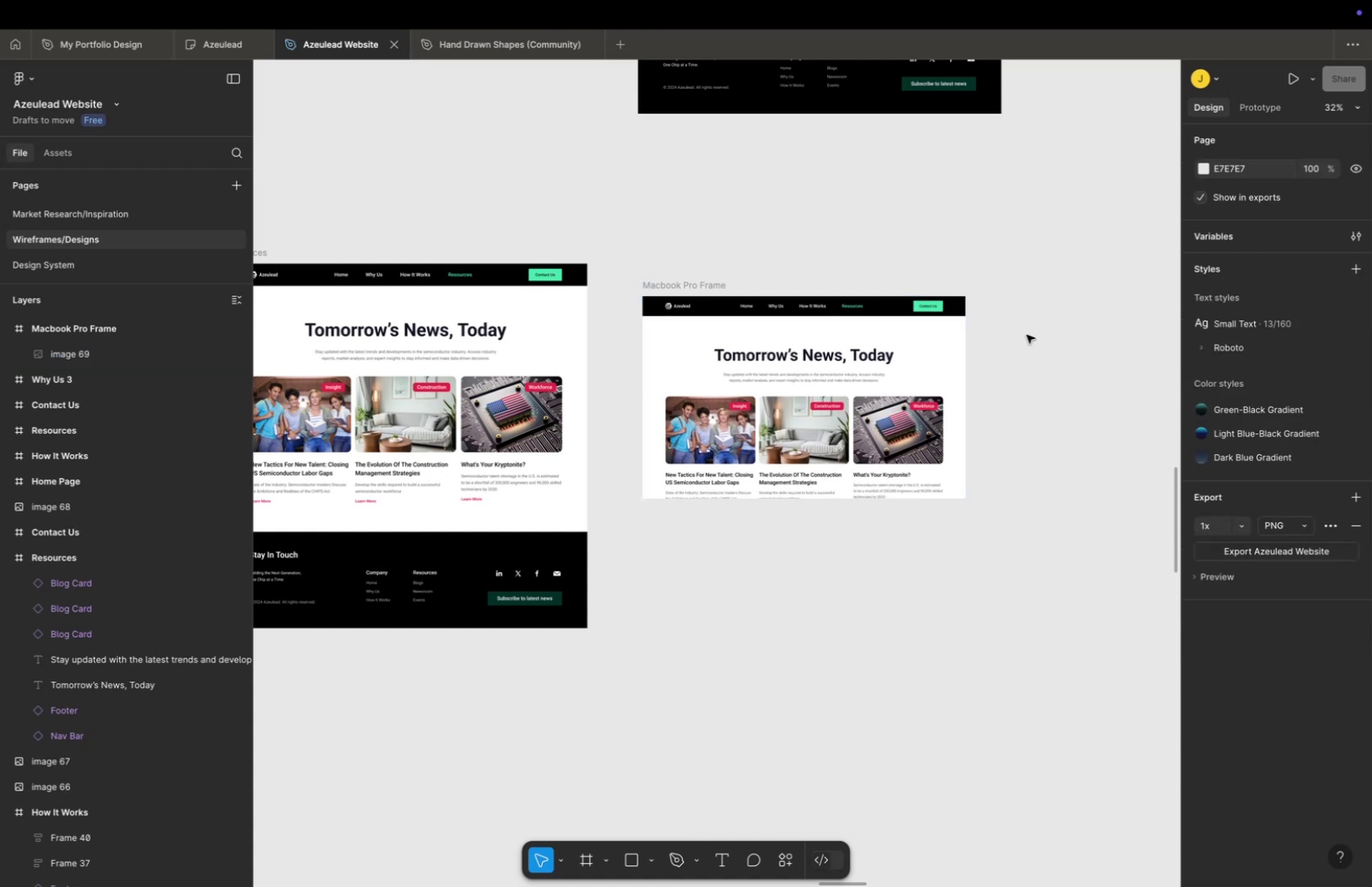 
double_click([1027, 334])
 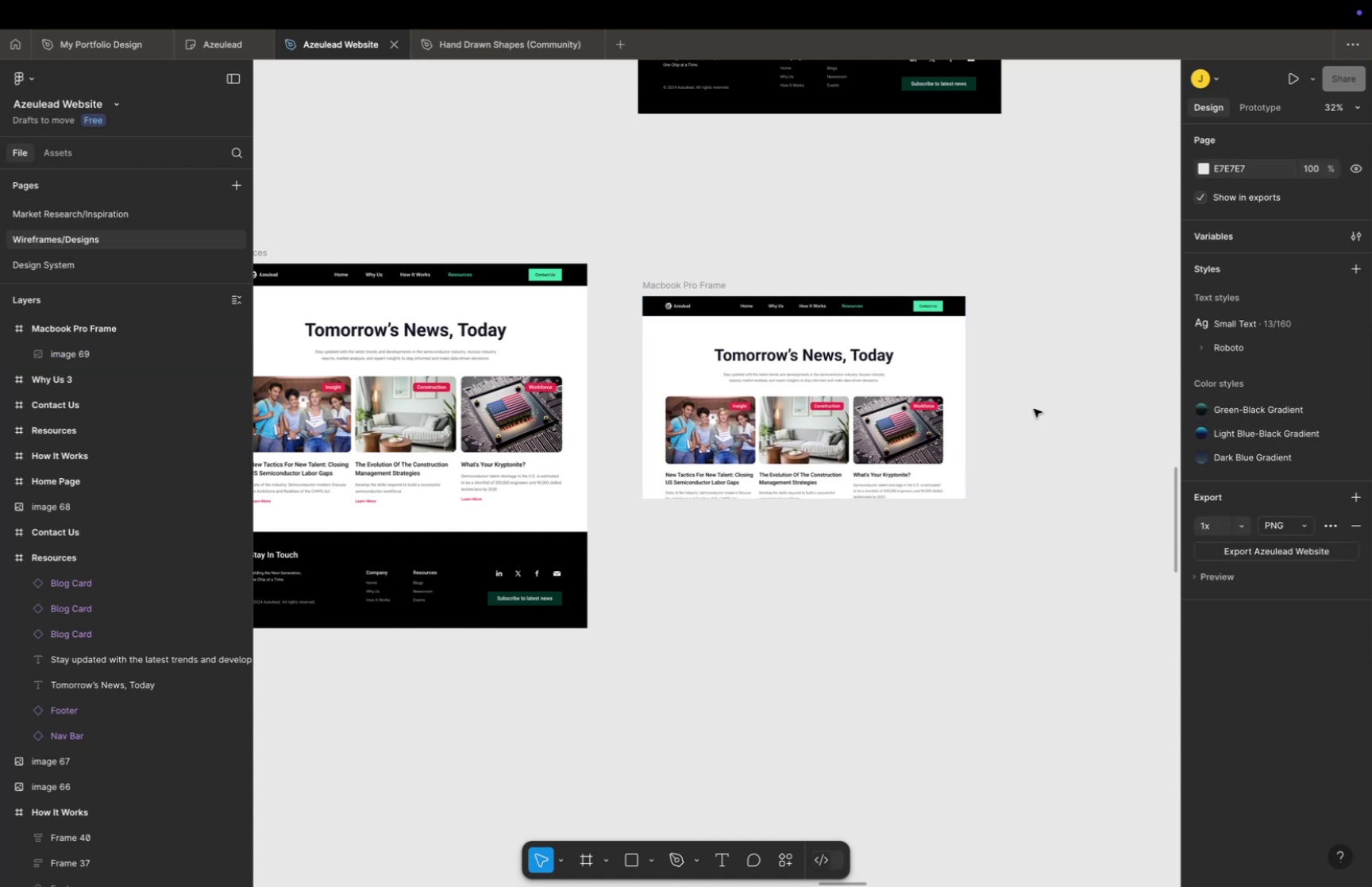 
right_click([1071, 431])
 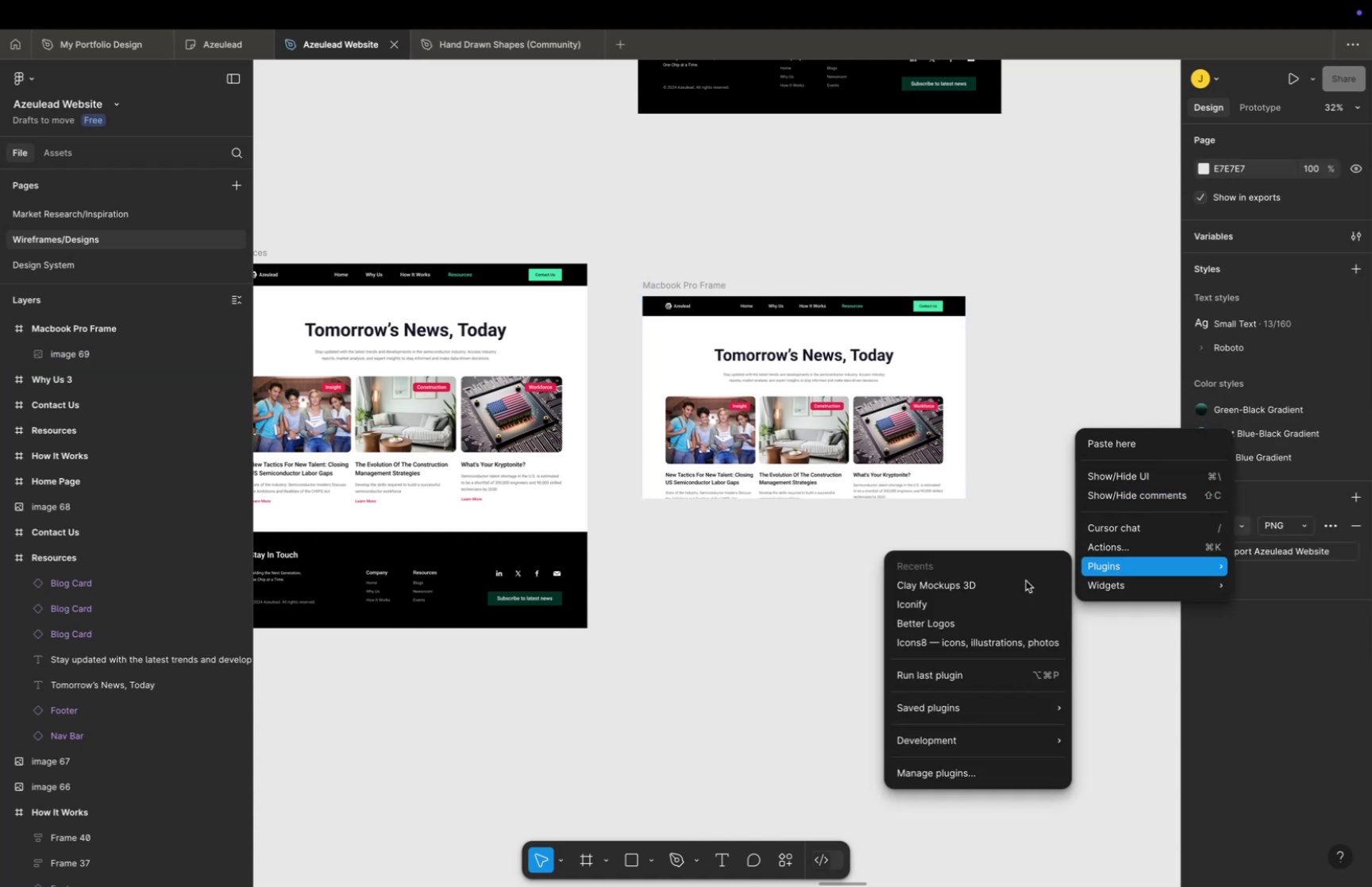 
left_click([993, 587])
 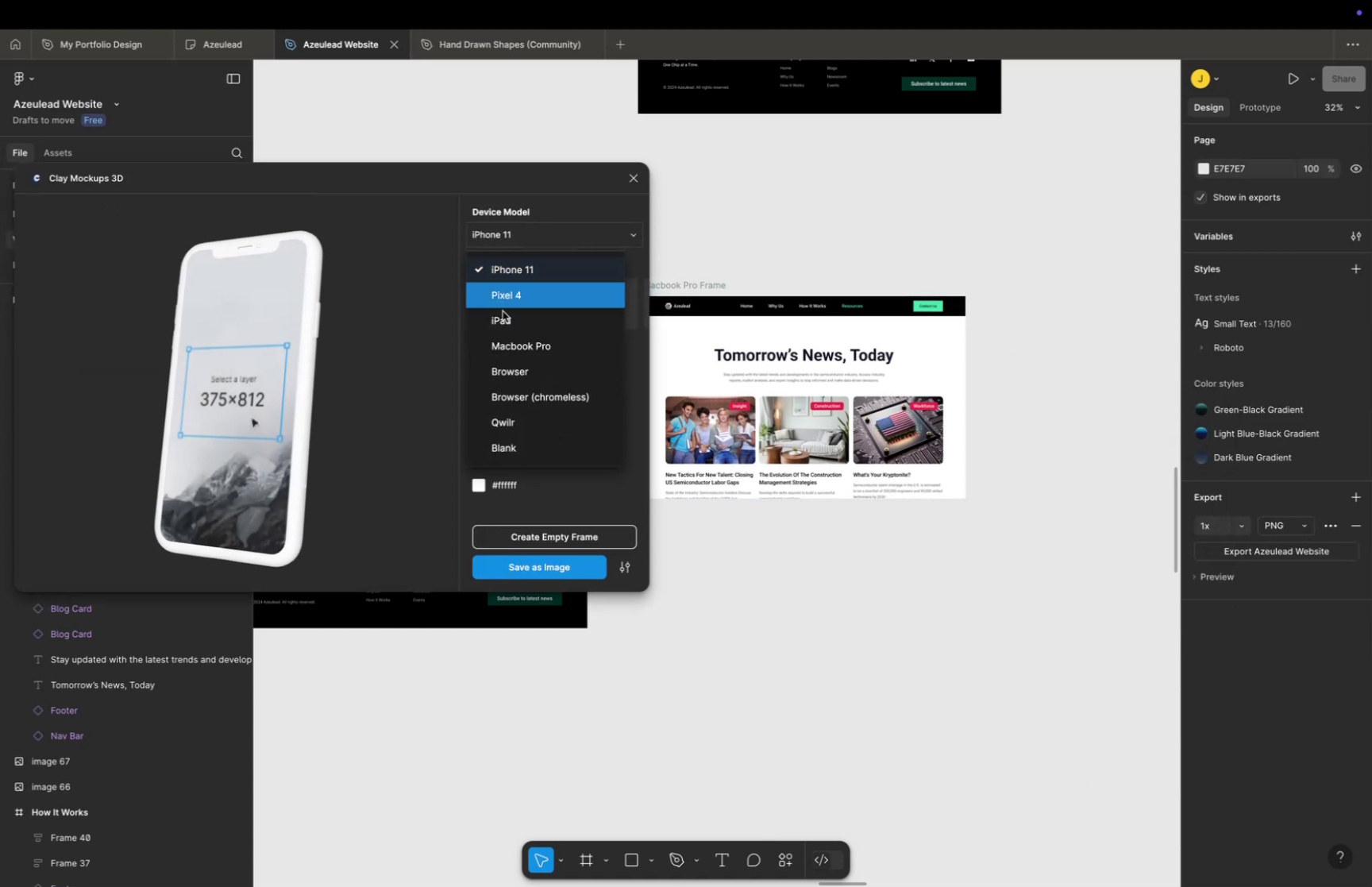 
left_click([512, 345])
 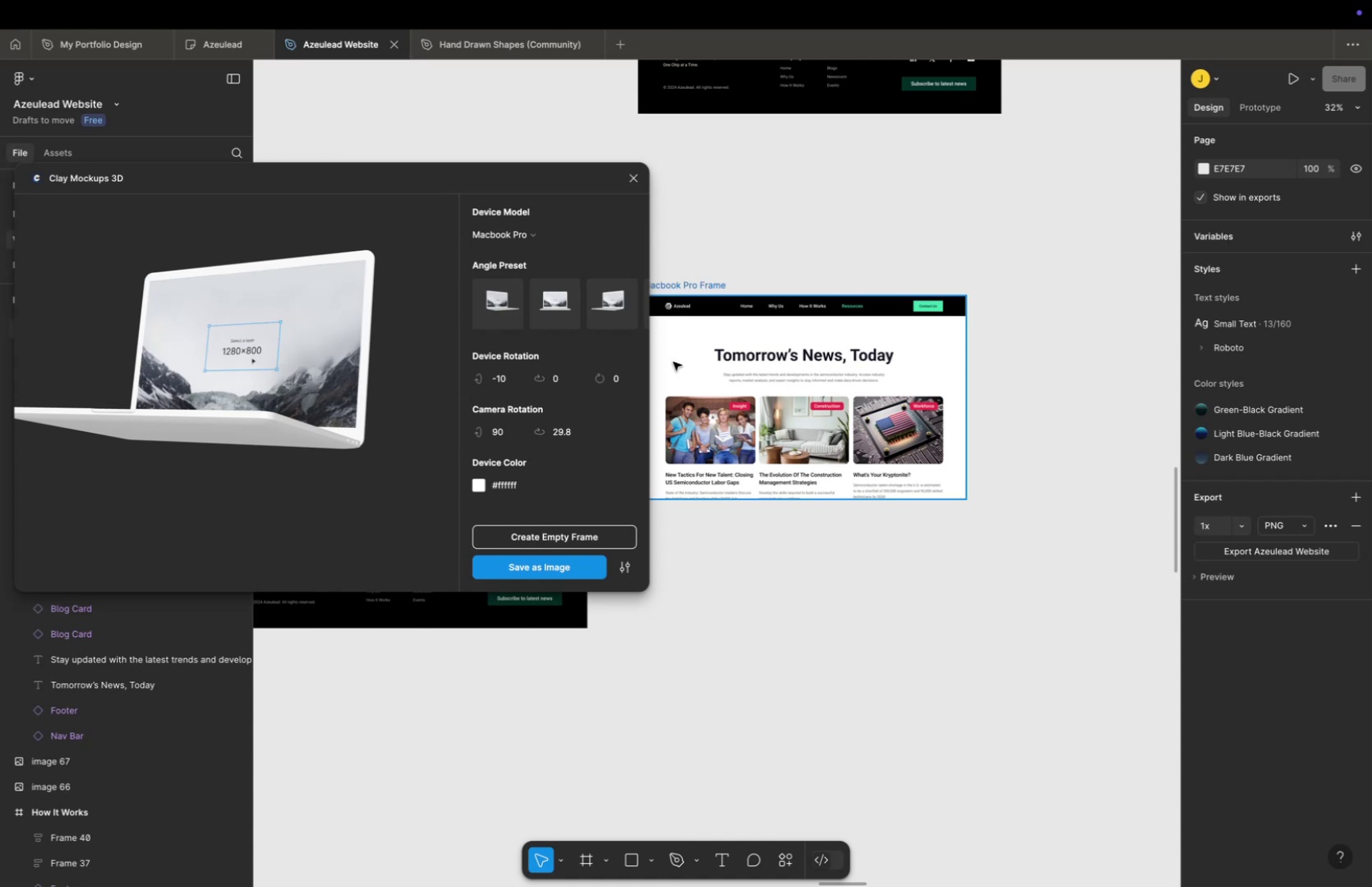 
left_click([684, 285])
 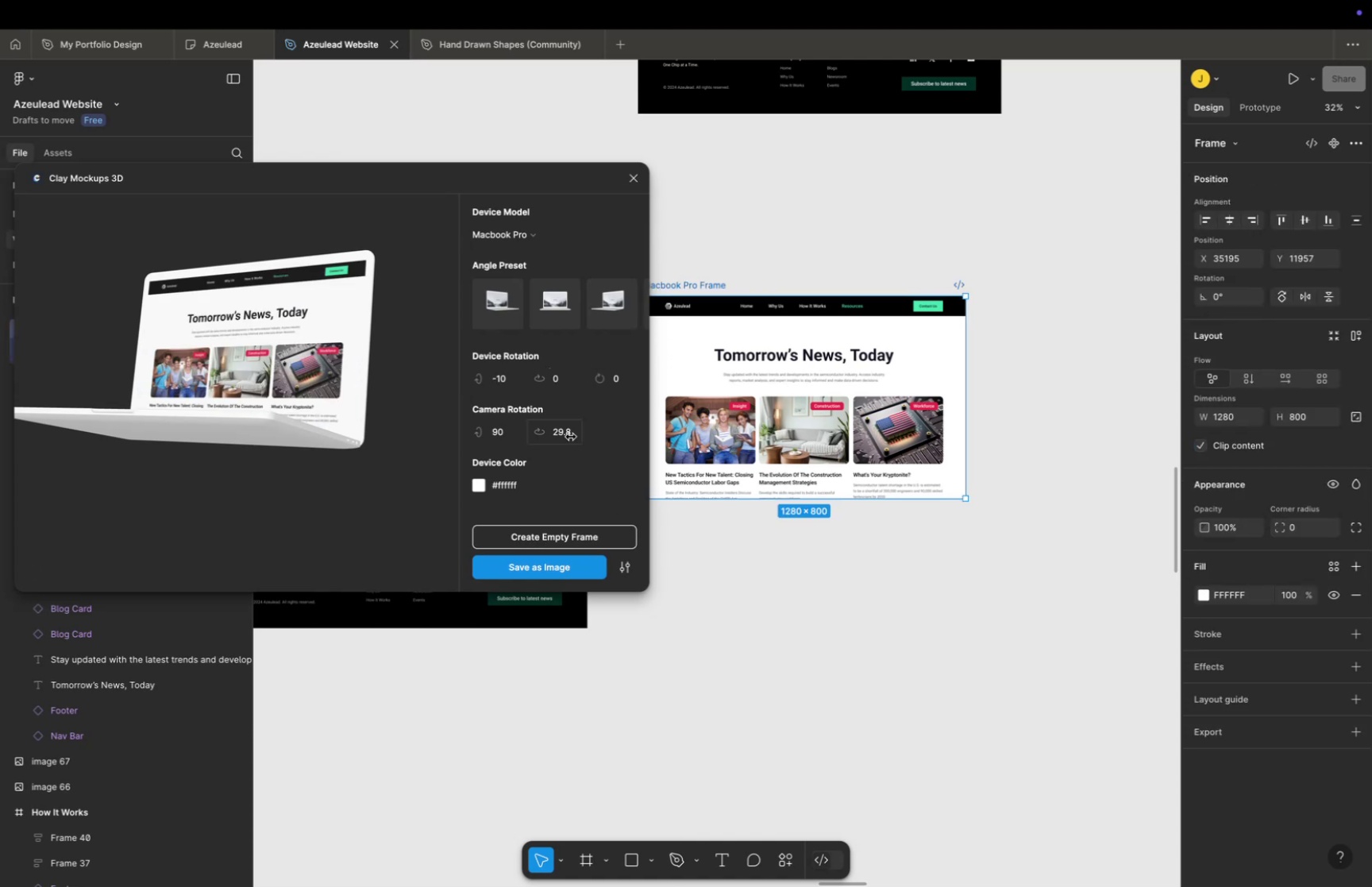 
left_click([553, 312])
 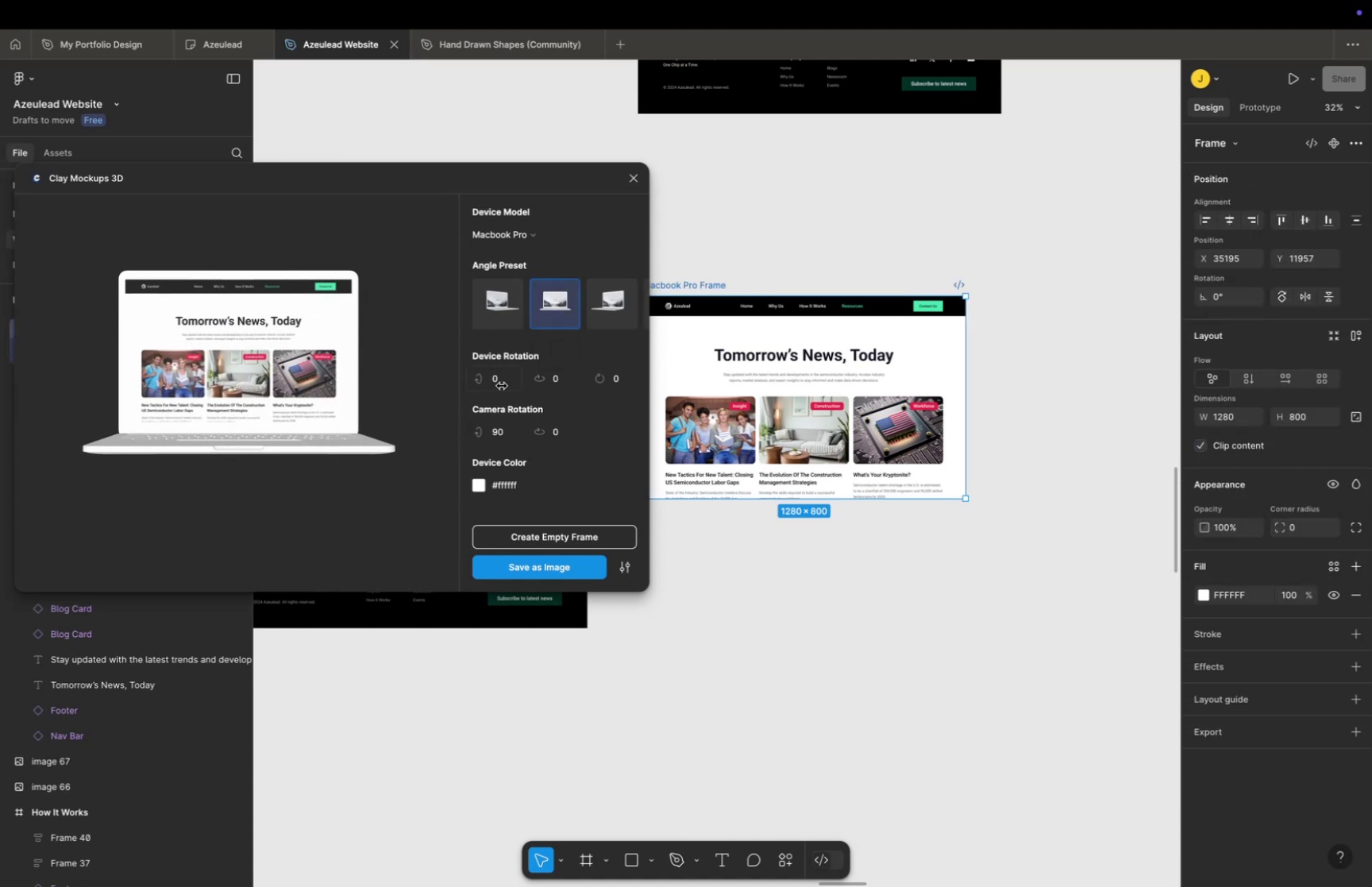 
left_click([499, 376])
 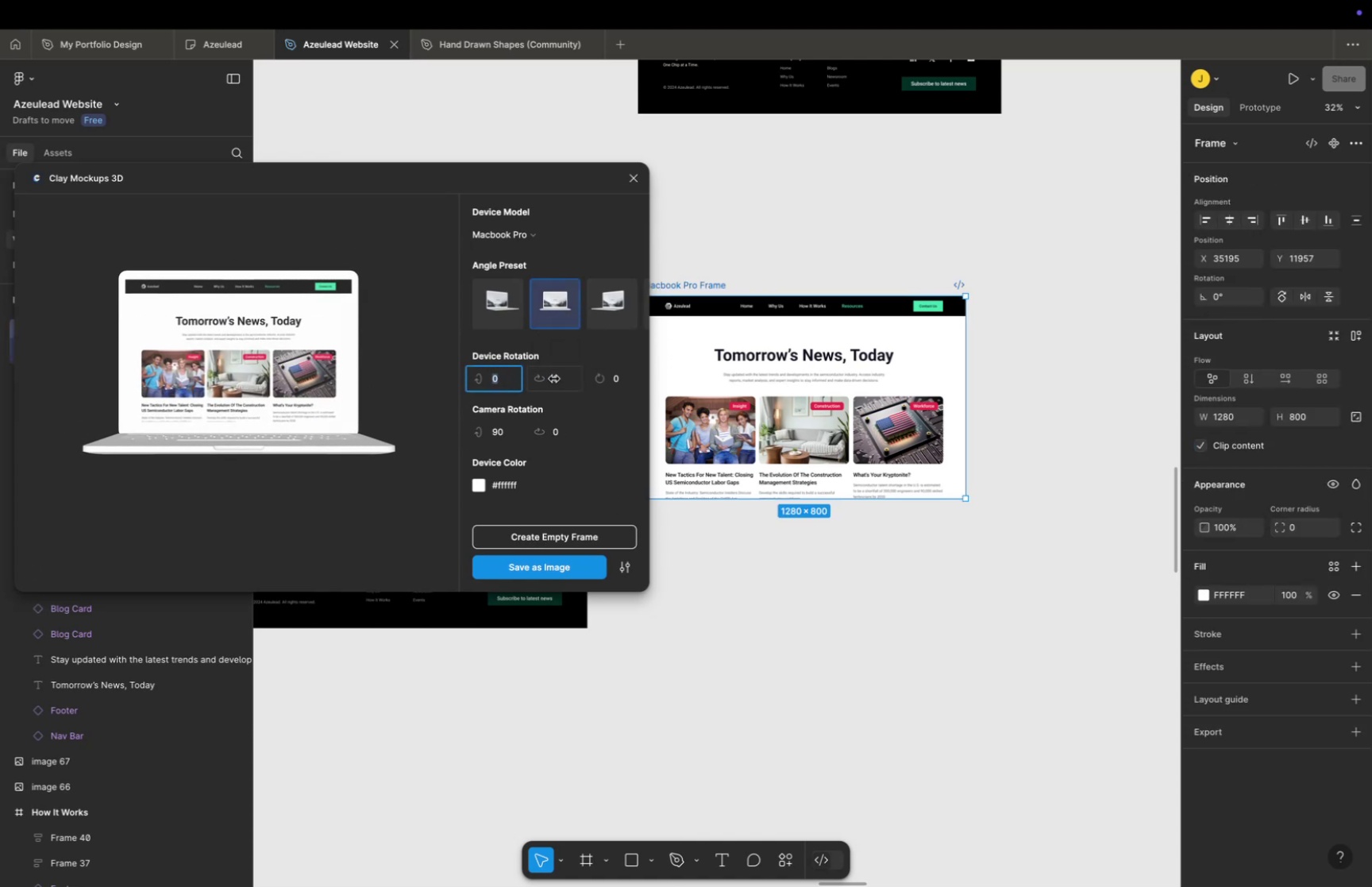 
key(Minus)
 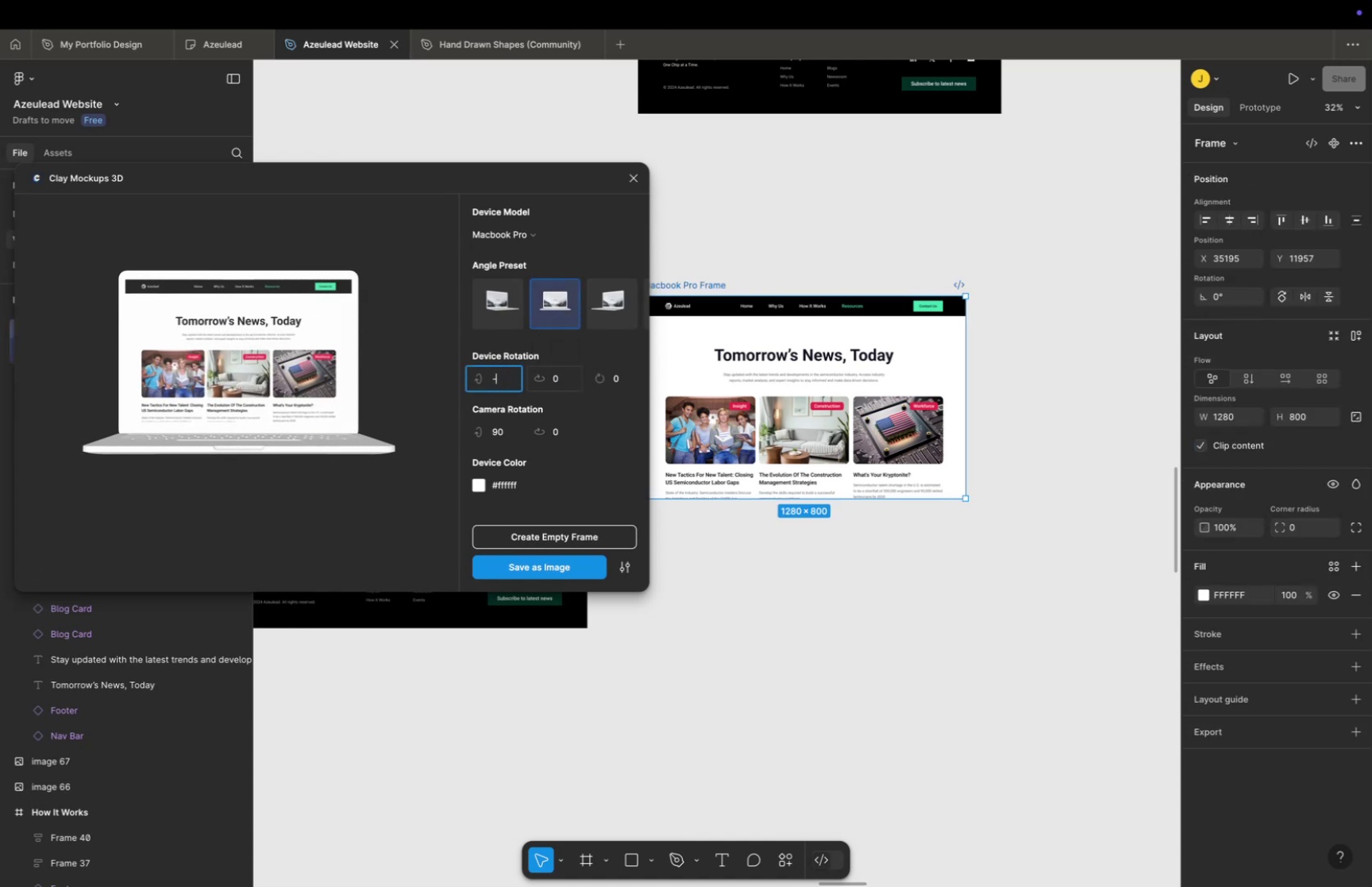 
key(4)
 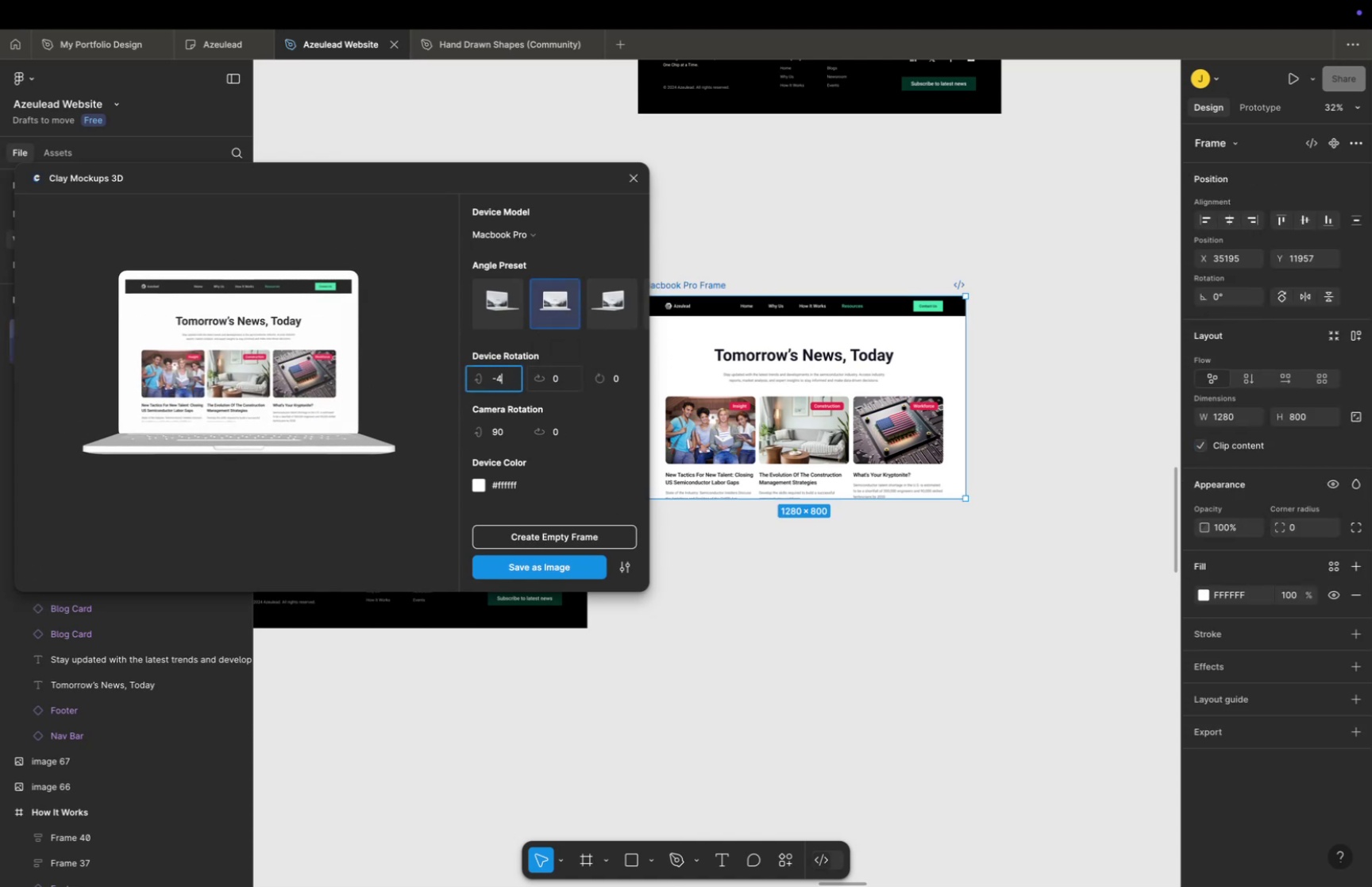 
key(Enter)
 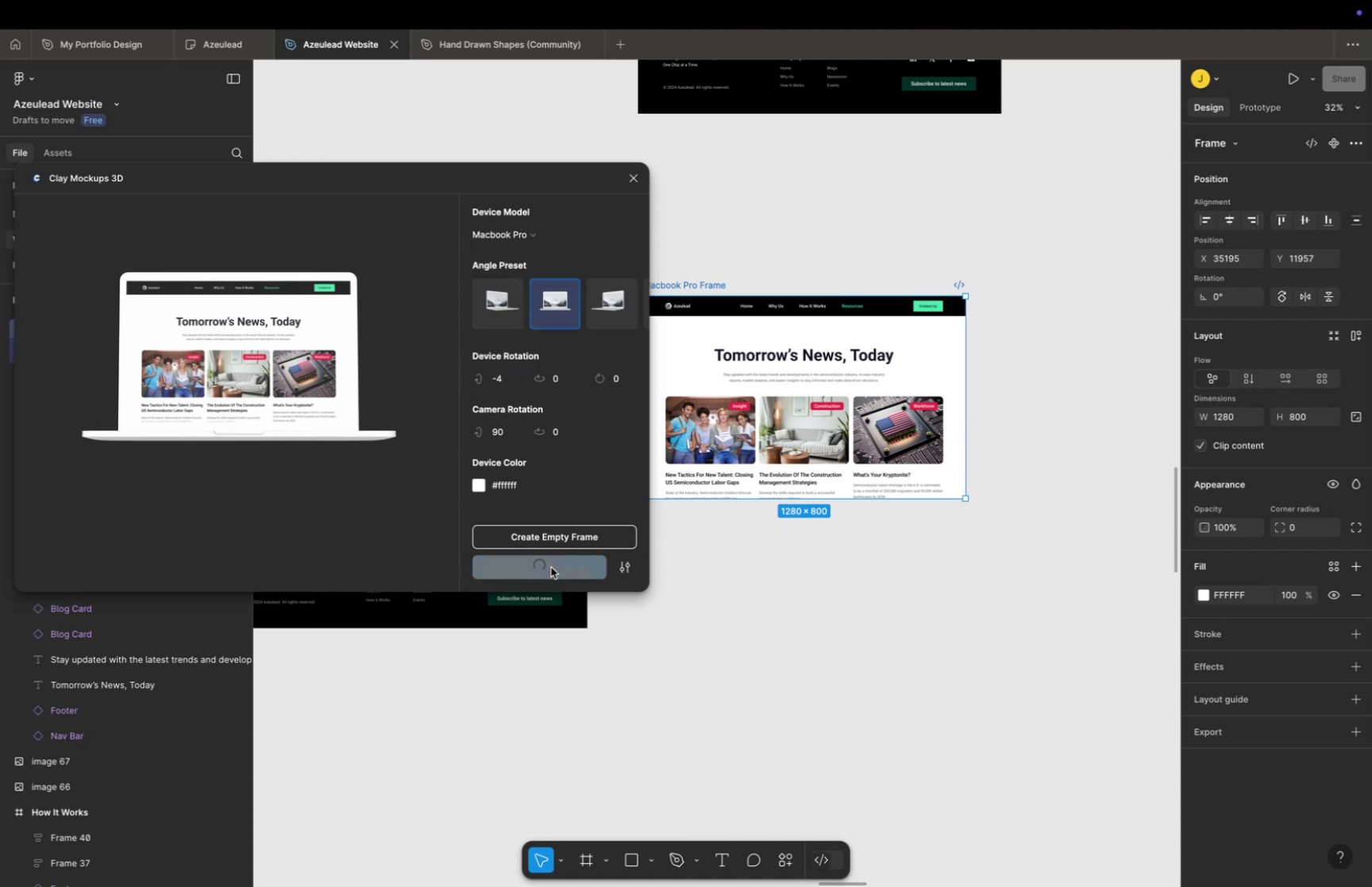 
wait(8.97)
 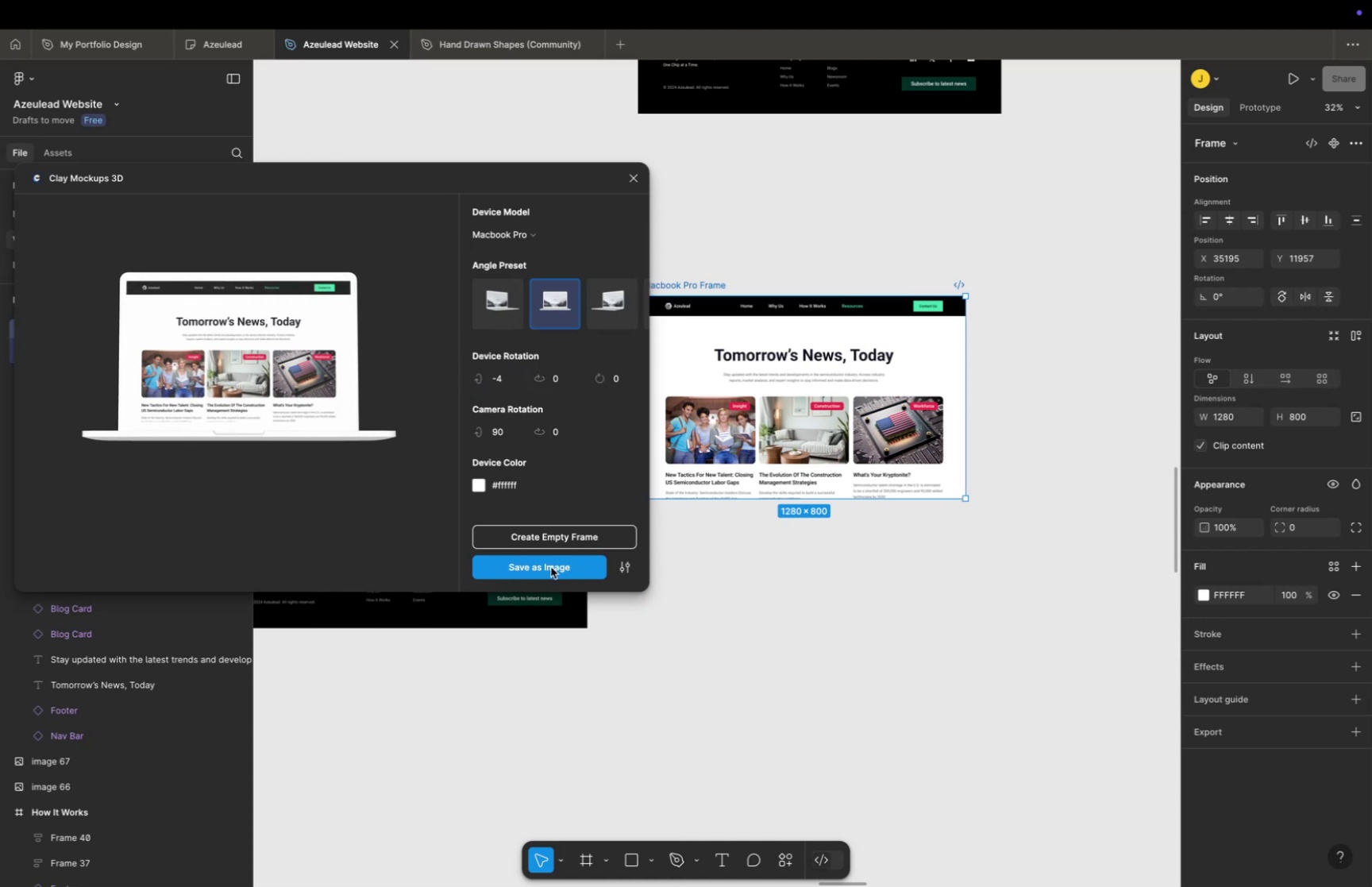 
key(Meta+C)
 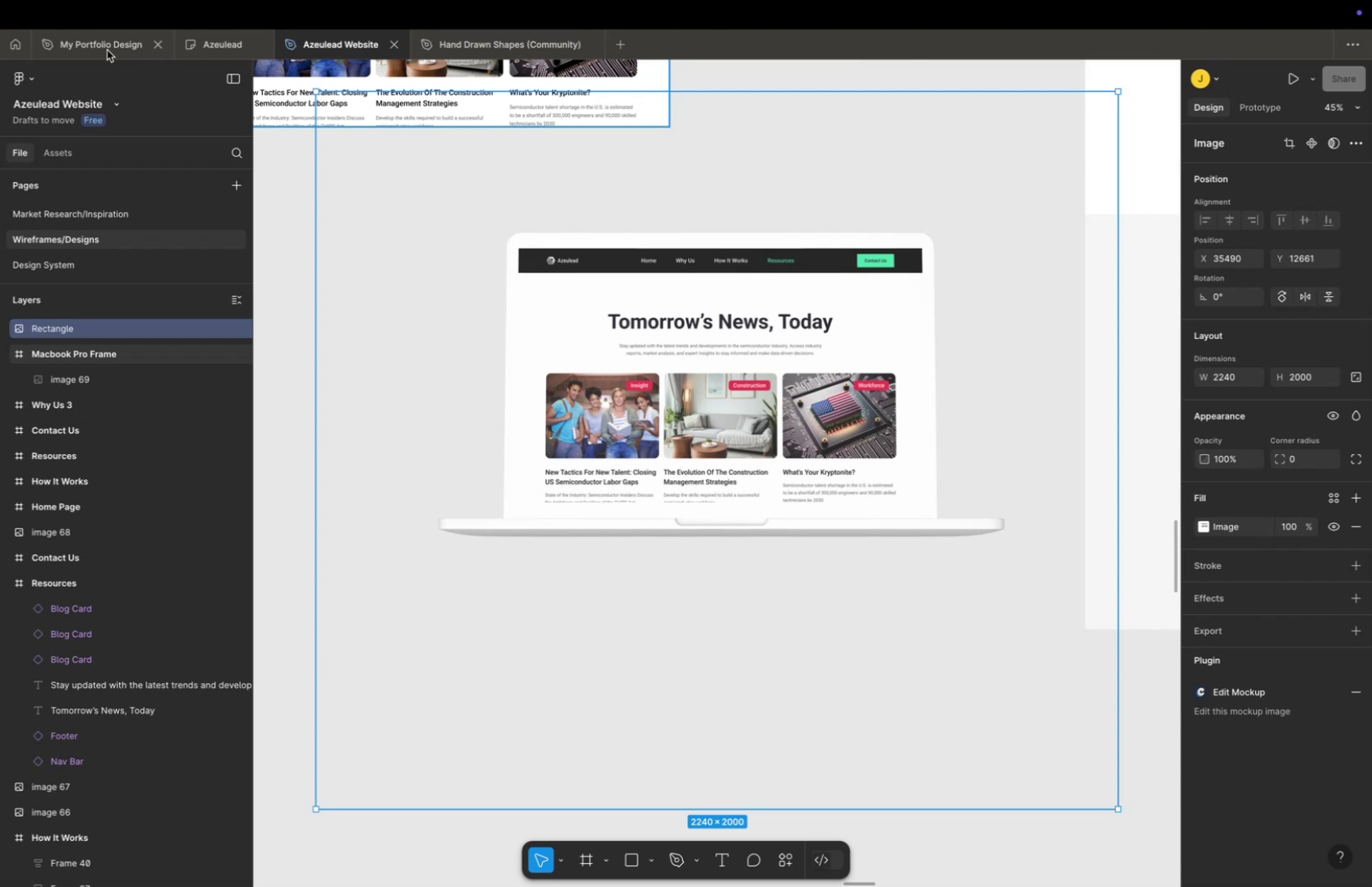 
left_click([112, 36])
 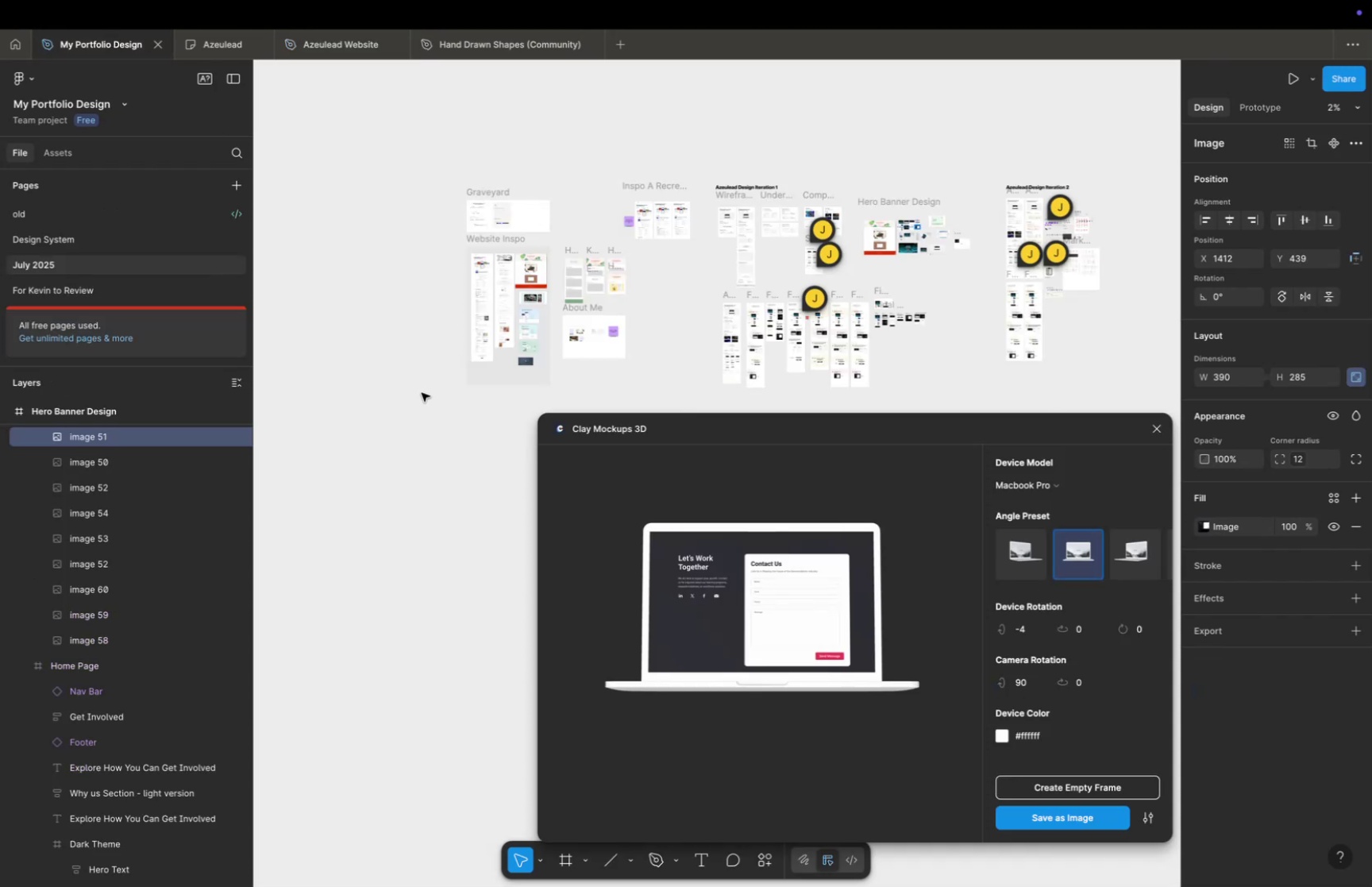 
hold_key(key=CommandLeft, duration=0.36)
scroll: coordinate [427, 411], scroll_direction: down, amount: 10.0
 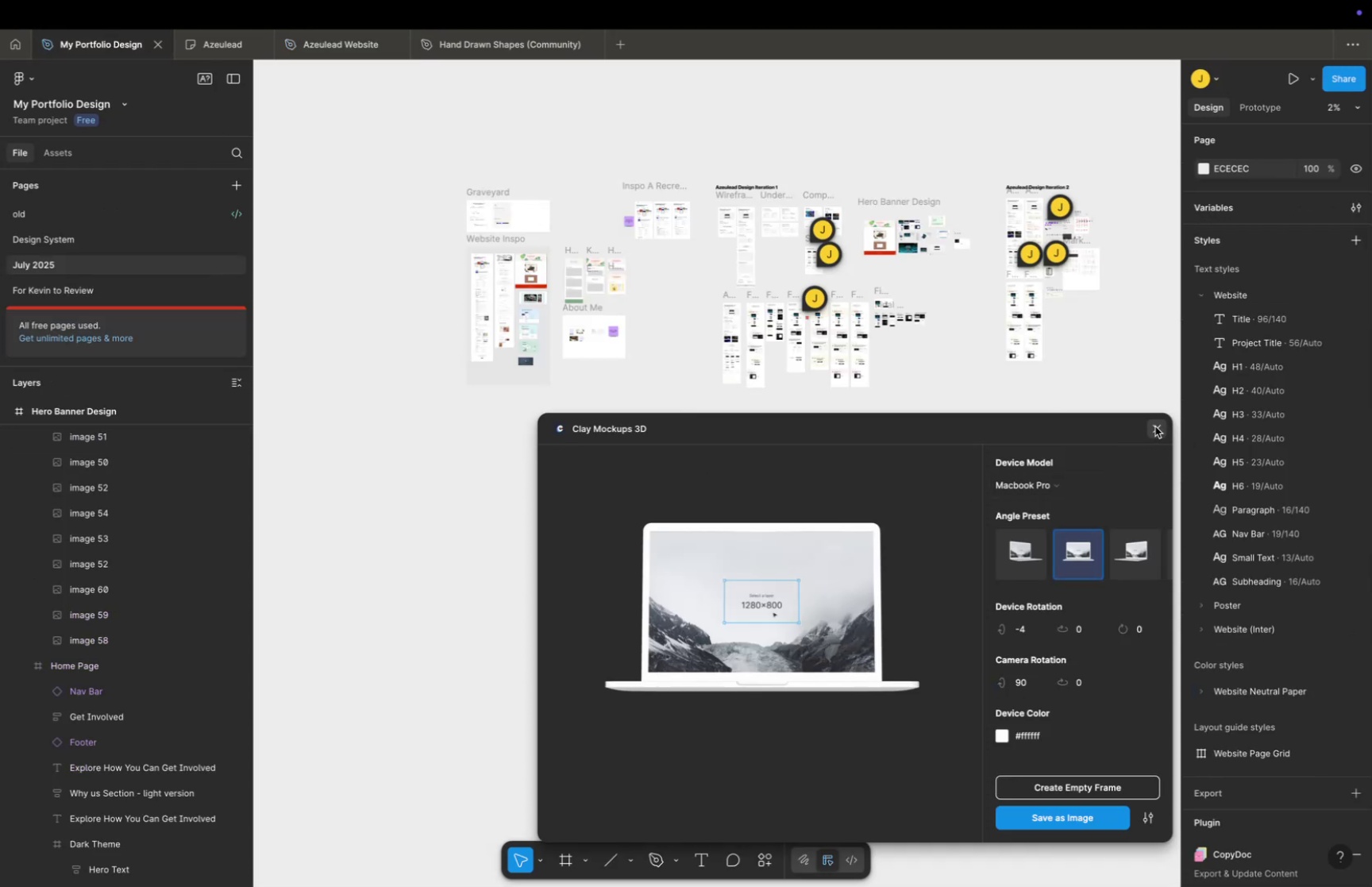 
double_click([874, 528])
 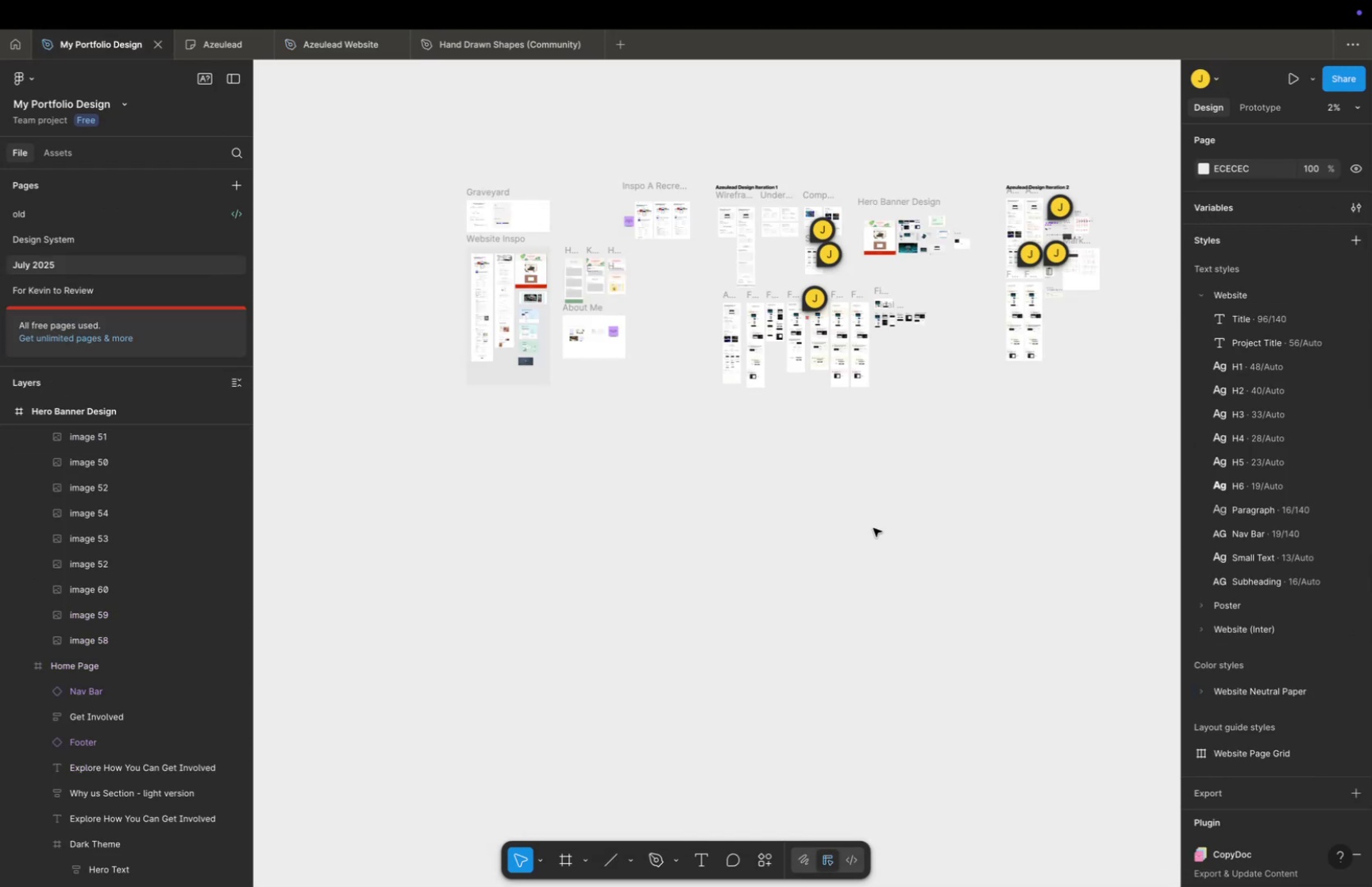 
key(Meta+V)
 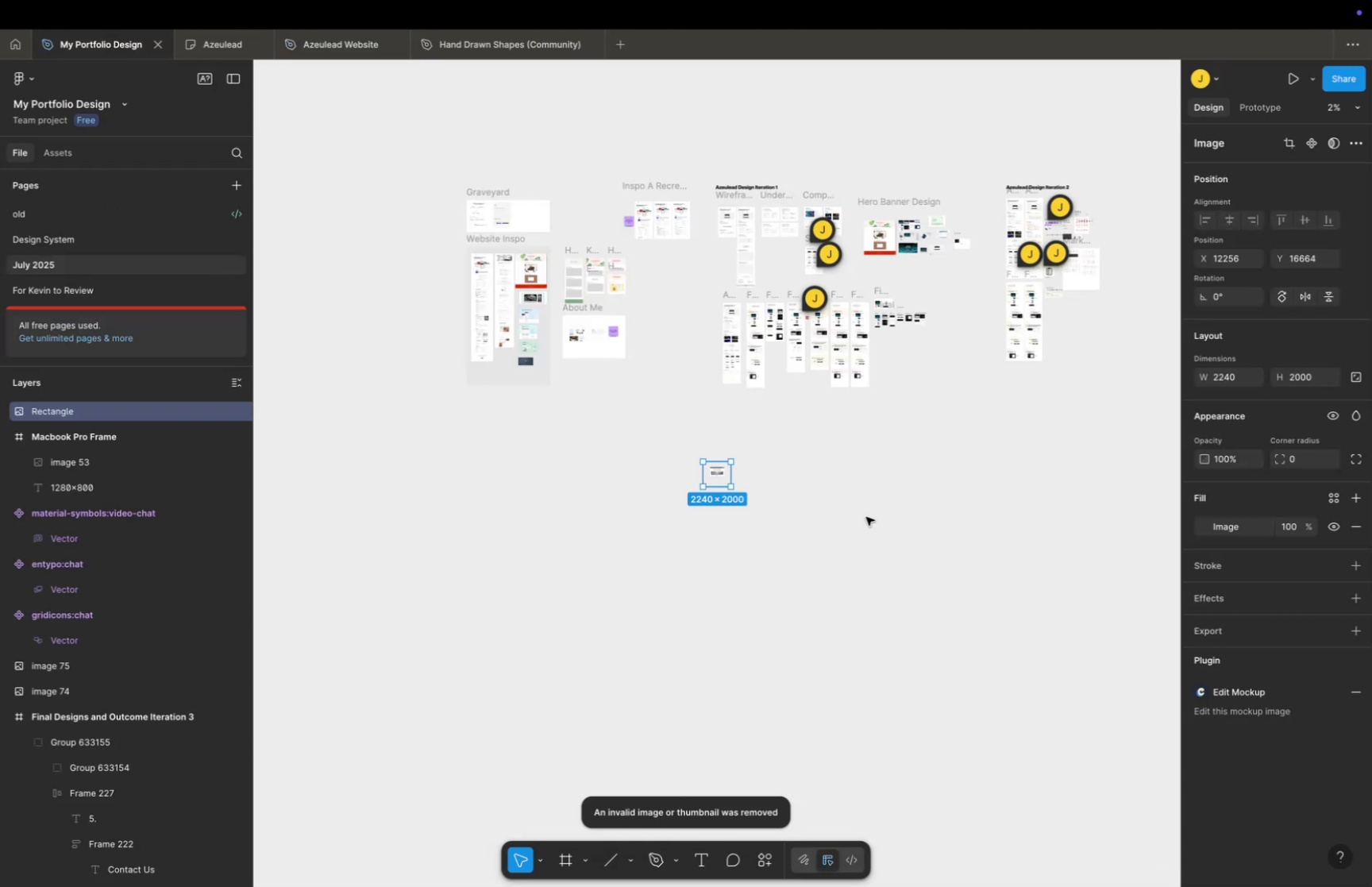 
hold_key(key=CommandLeft, duration=1.44)
scroll: coordinate [753, 451], scroll_direction: up, amount: 33.0
 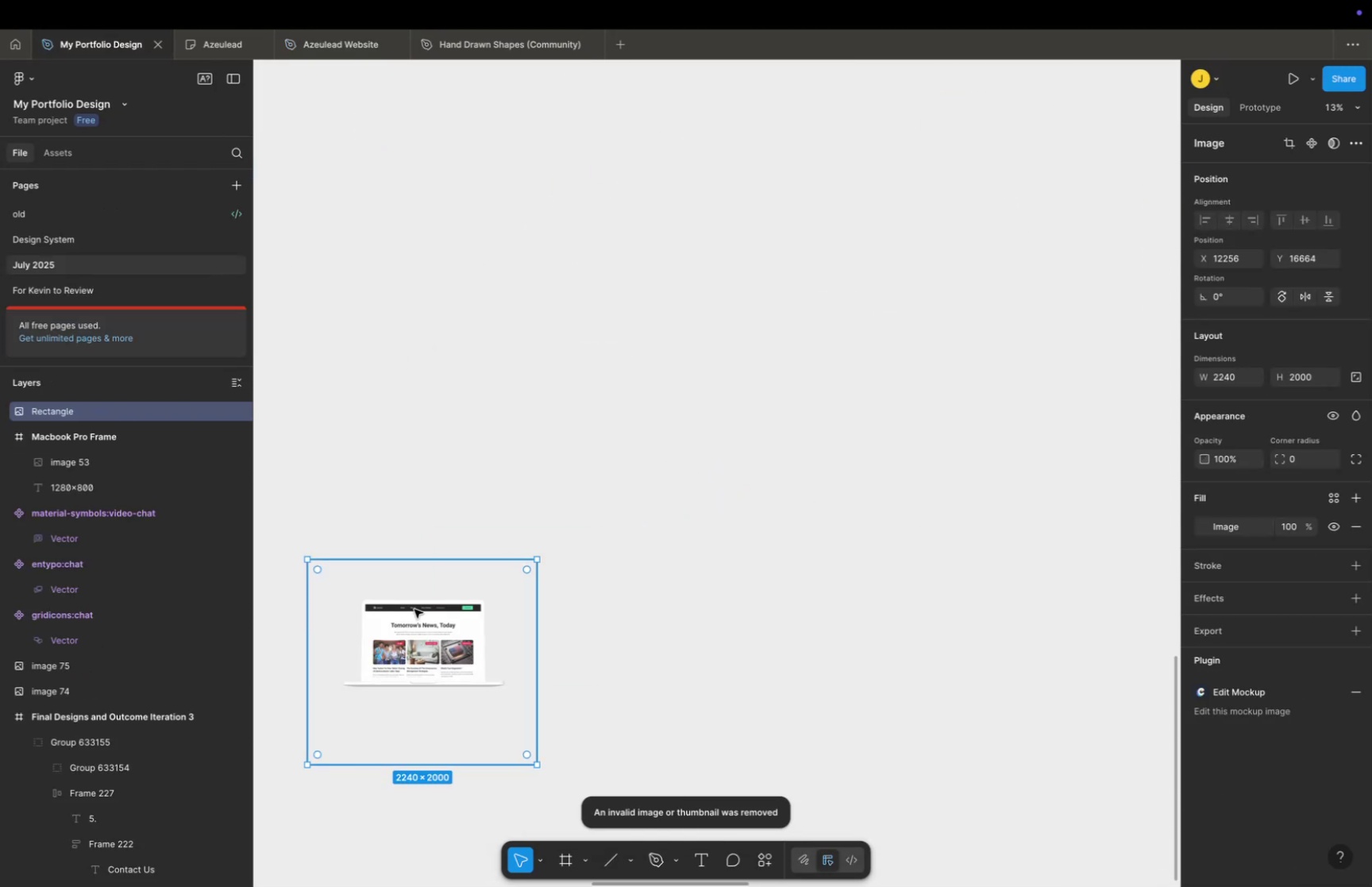 
left_click_drag(start_coordinate=[401, 619], to_coordinate=[954, 416])
 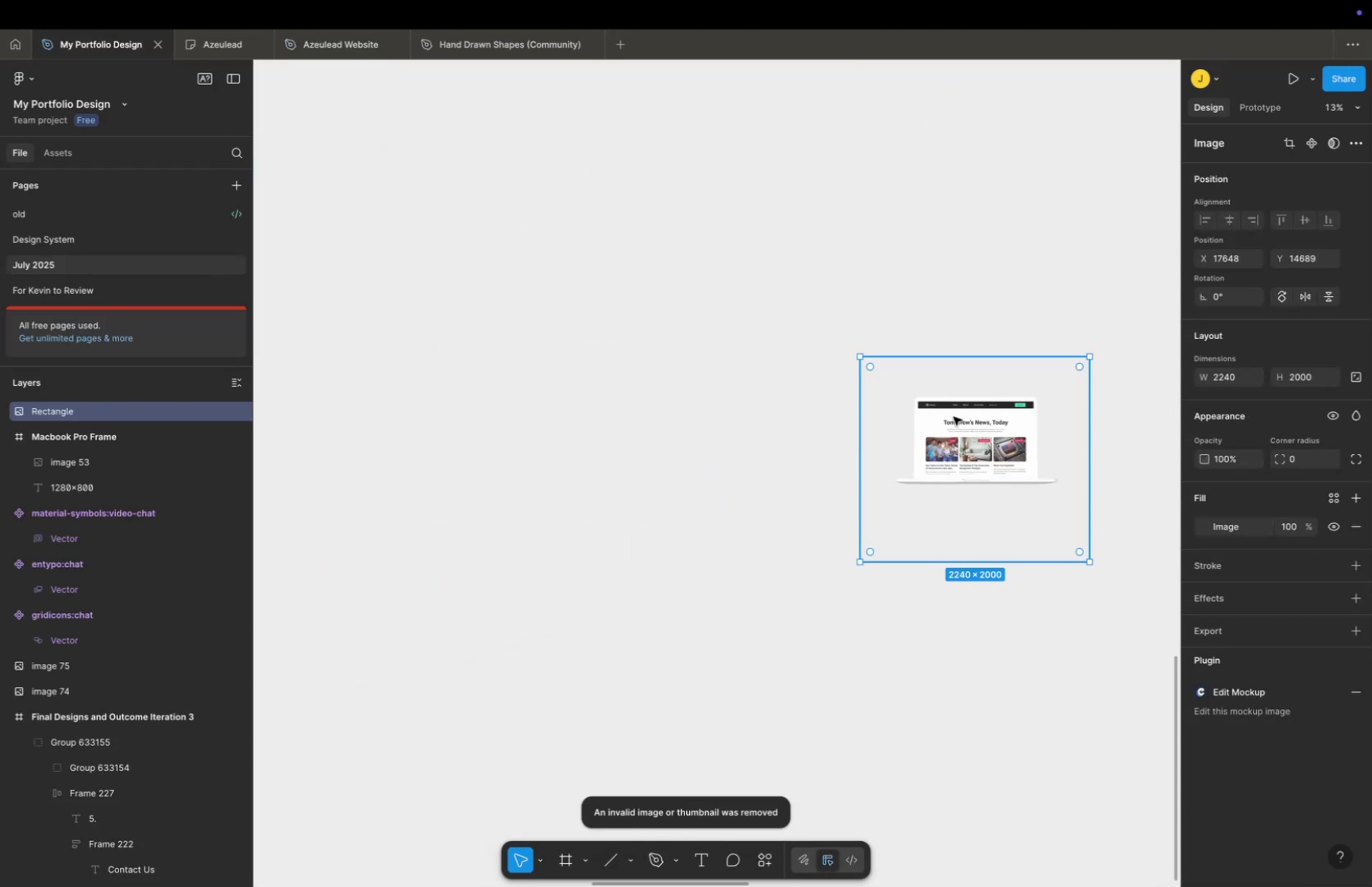 
key(Shift+ShiftLeft)
 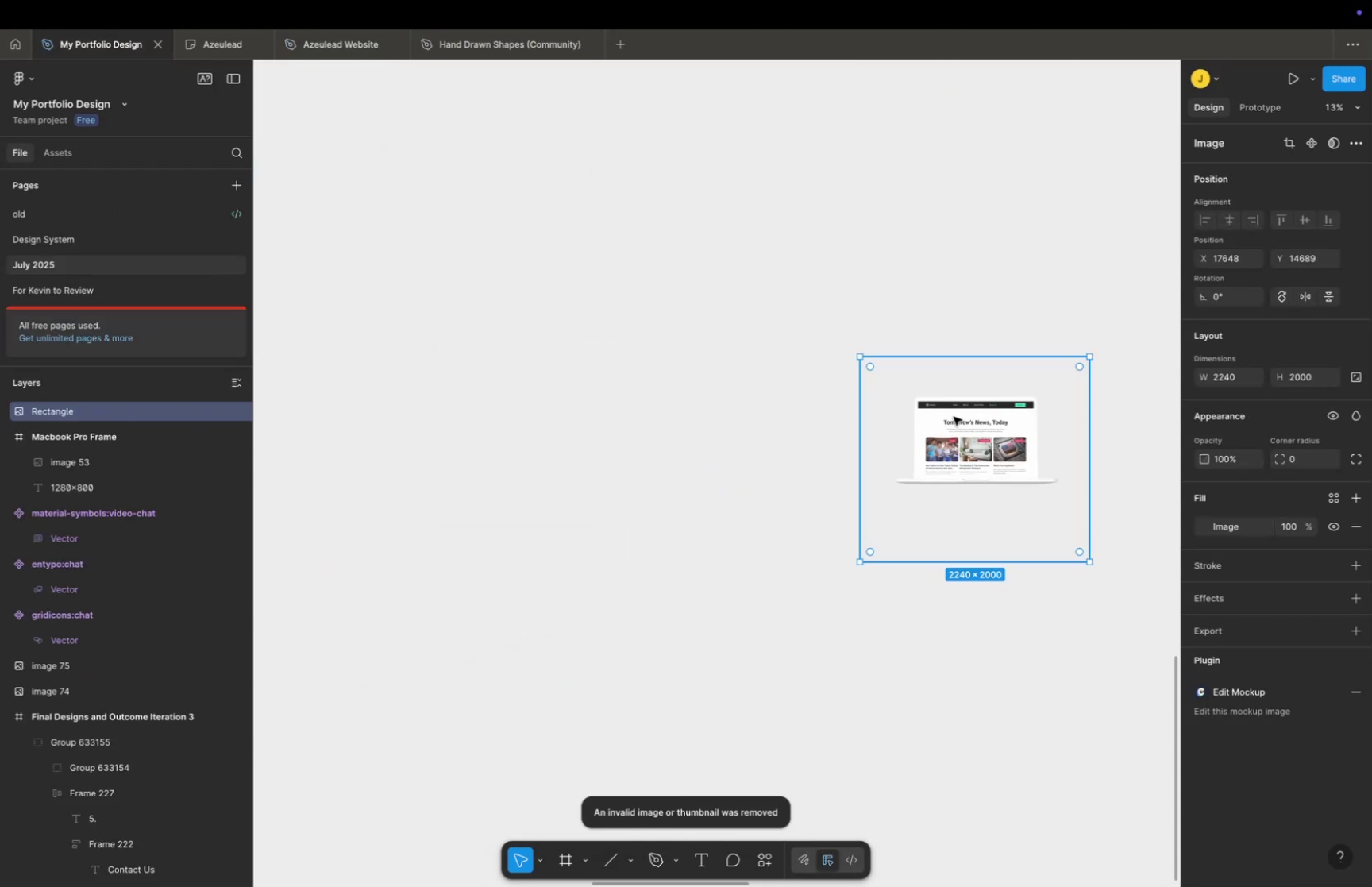 
scroll: coordinate [954, 416], scroll_direction: down, amount: 7.0
 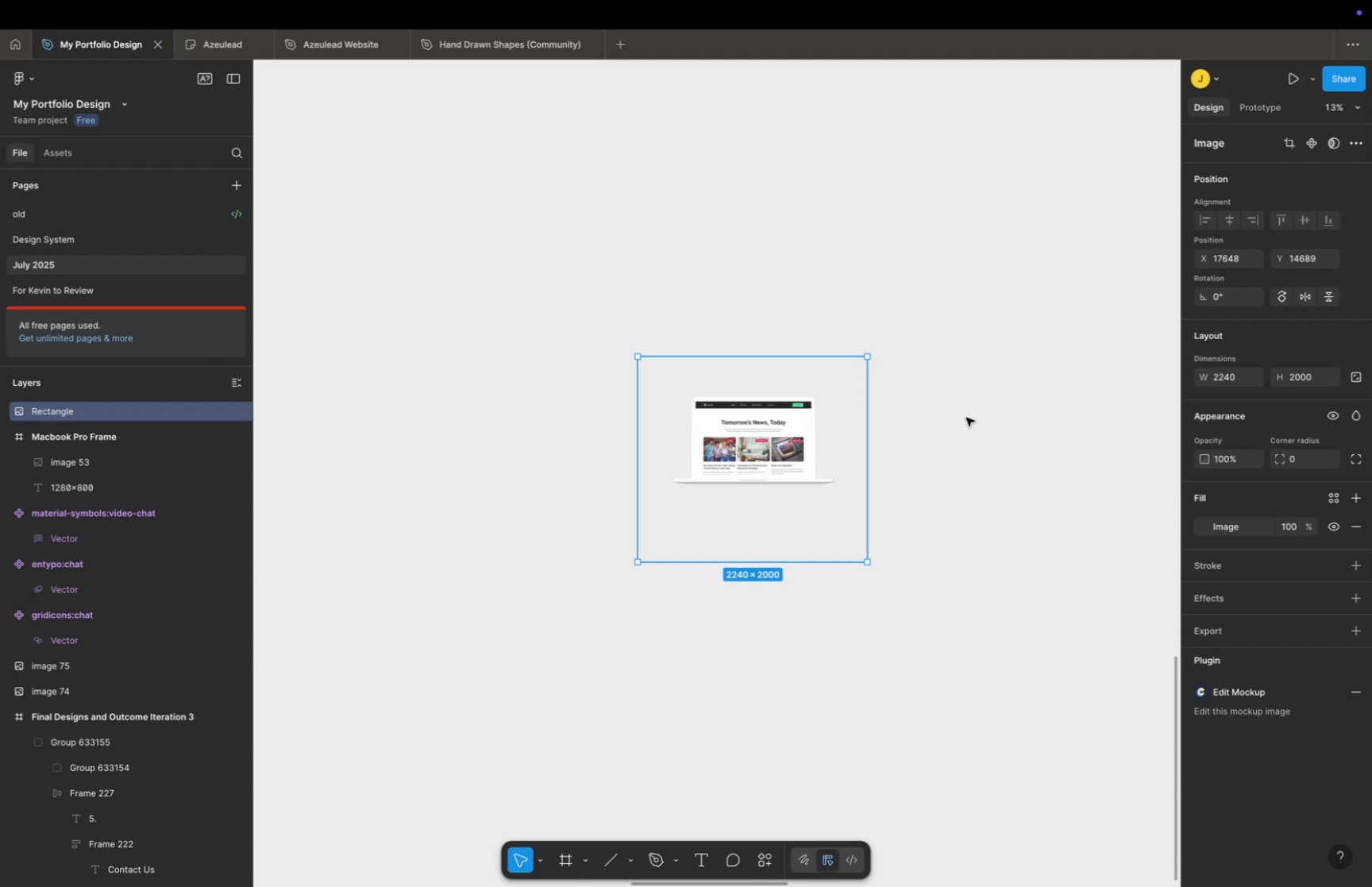 
key(Shift+ShiftLeft)
 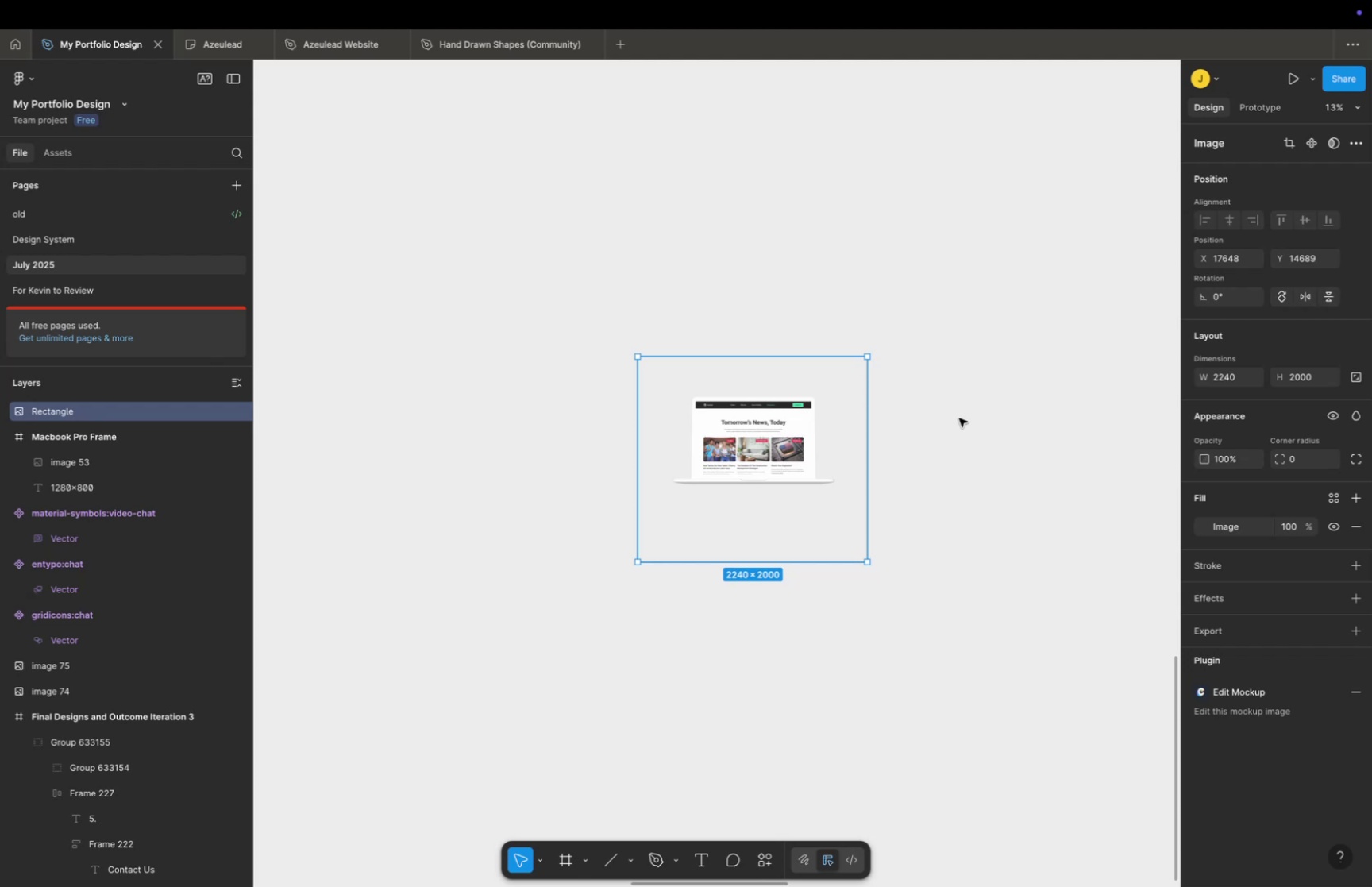 
scroll: coordinate [905, 413], scroll_direction: down, amount: 20.0
 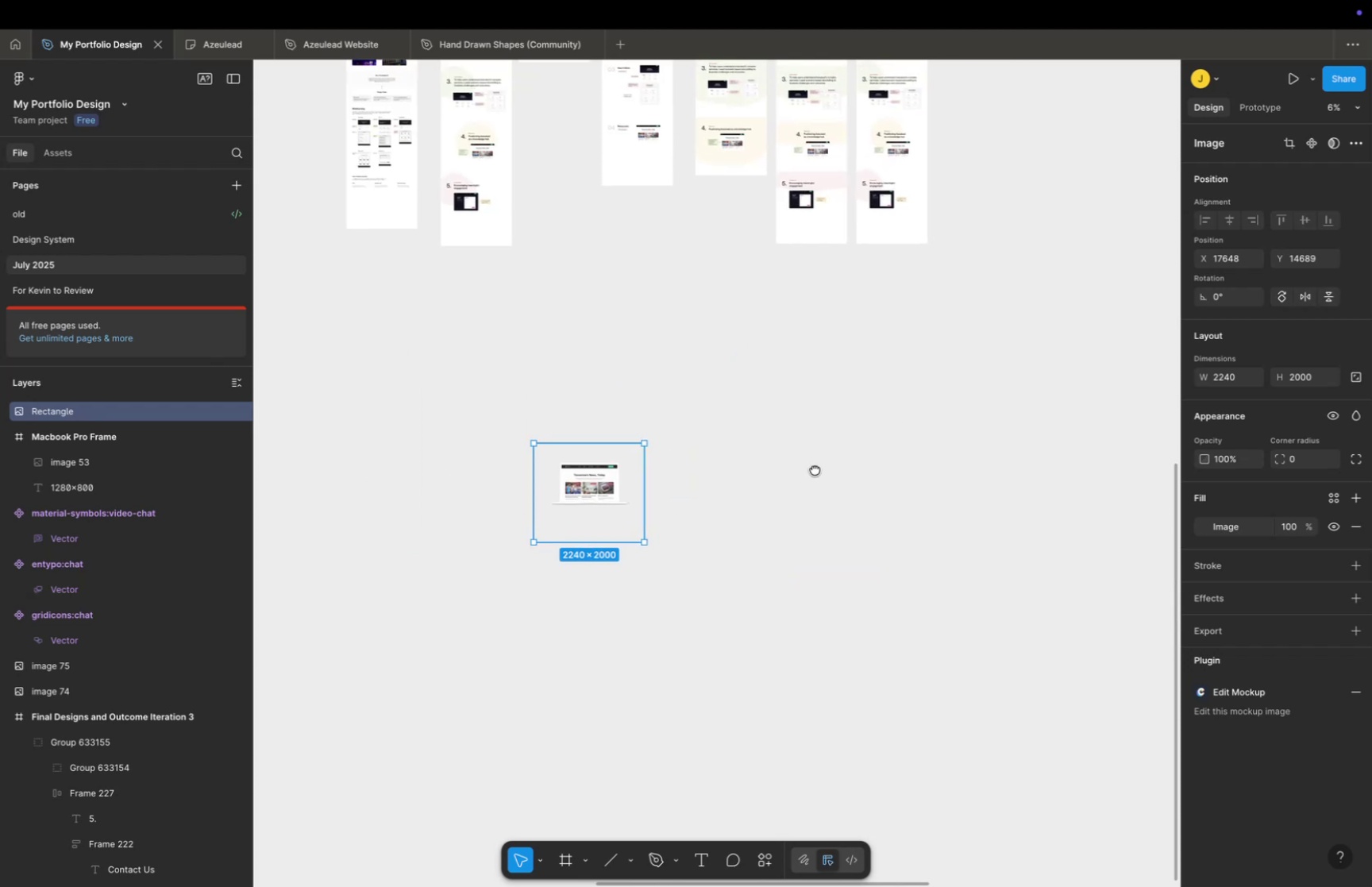 
key(Meta+CommandLeft)
 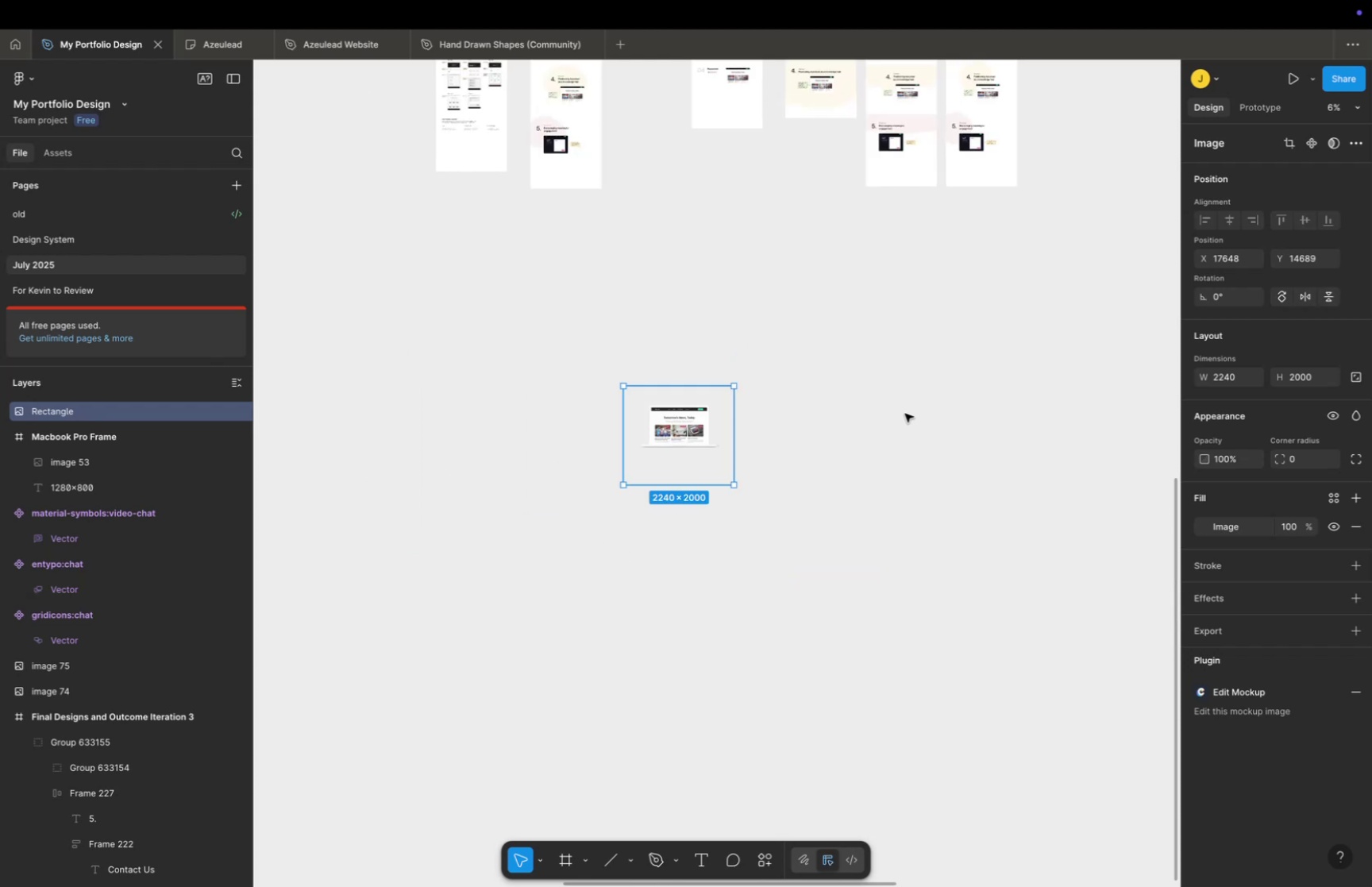 
key(Space)
 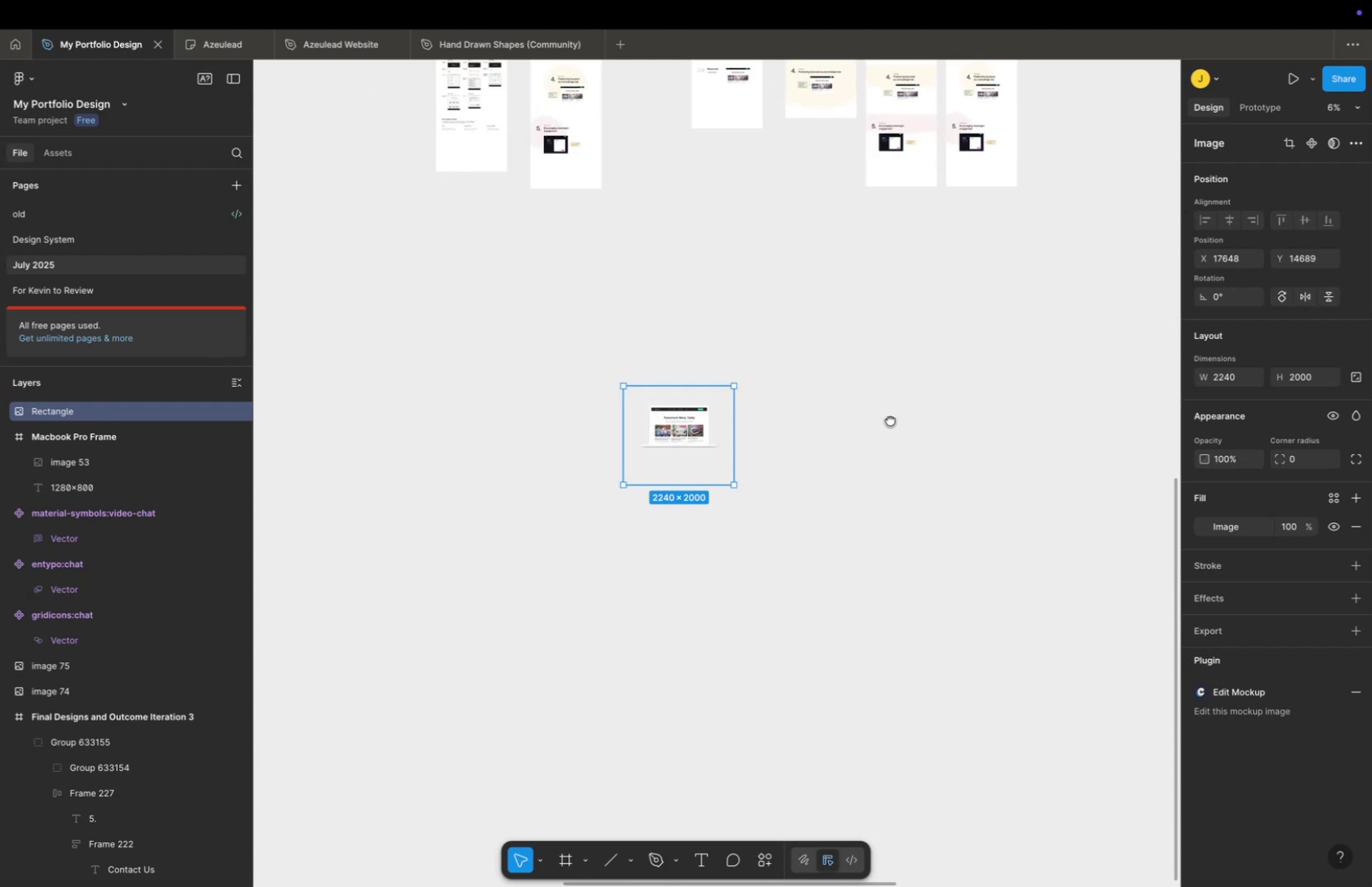 
left_click_drag(start_coordinate=[904, 411], to_coordinate=[815, 469])
 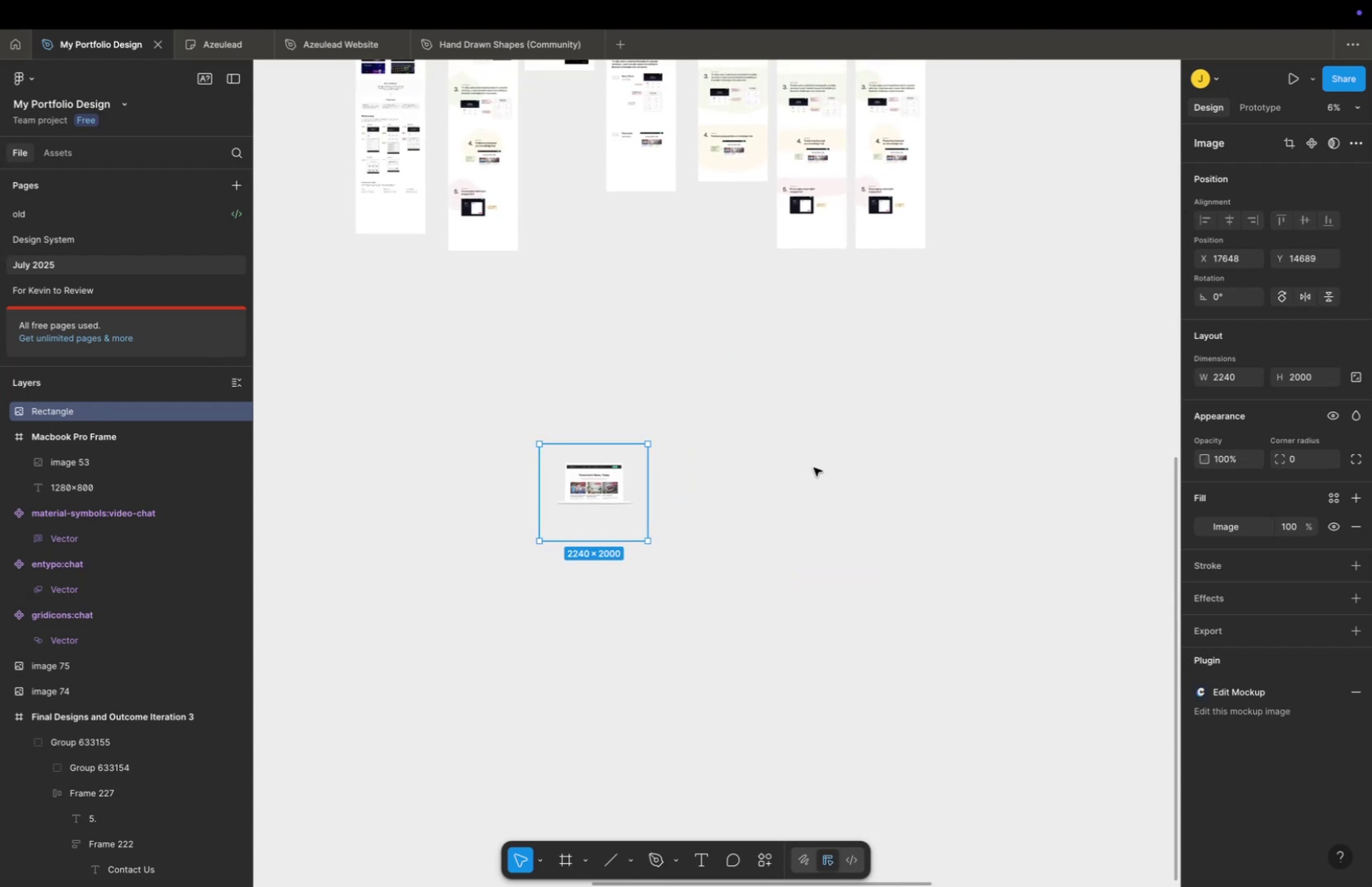 
key(Meta+CommandLeft)
 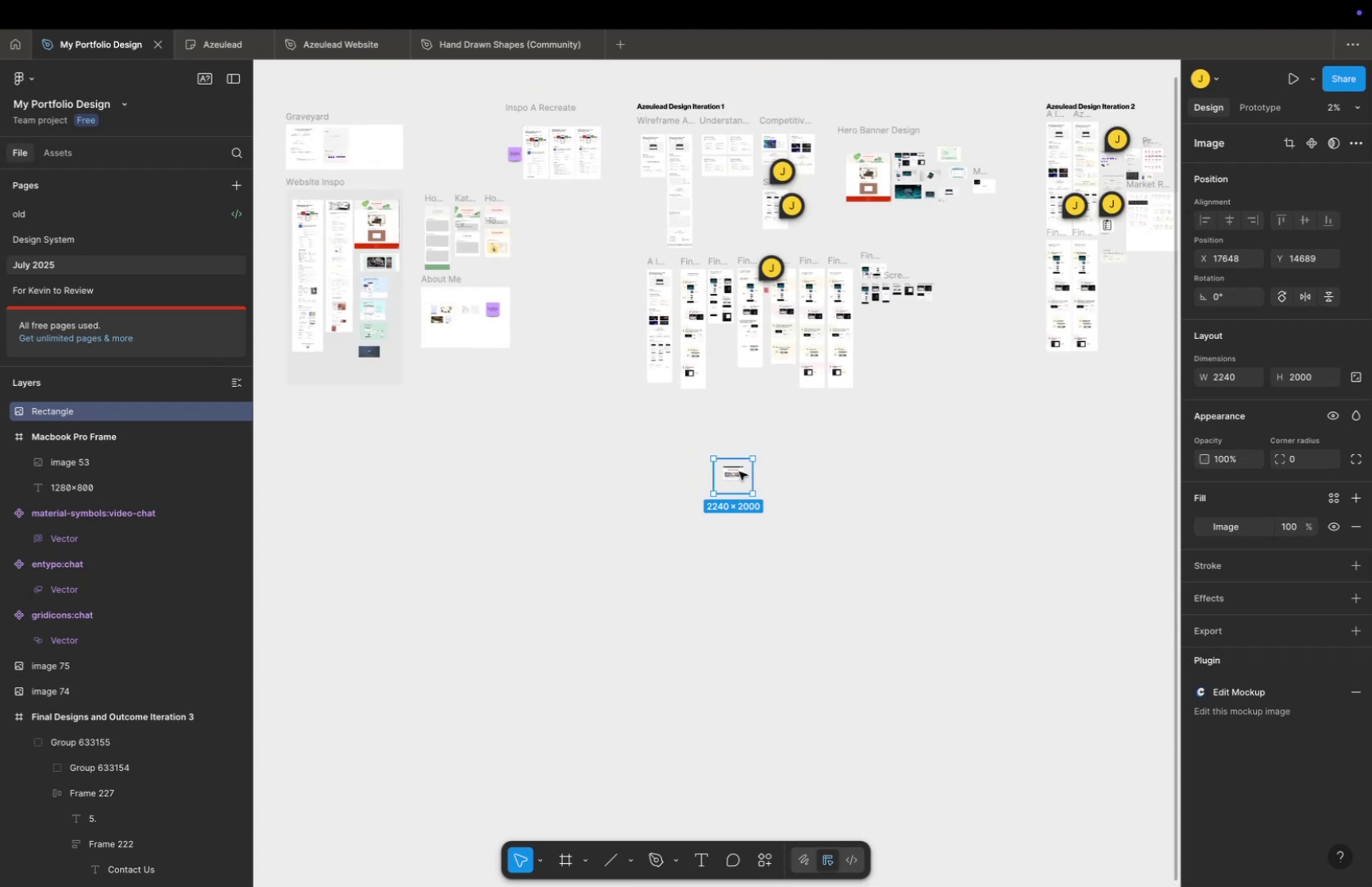 
scroll: coordinate [811, 466], scroll_direction: down, amount: 16.0
 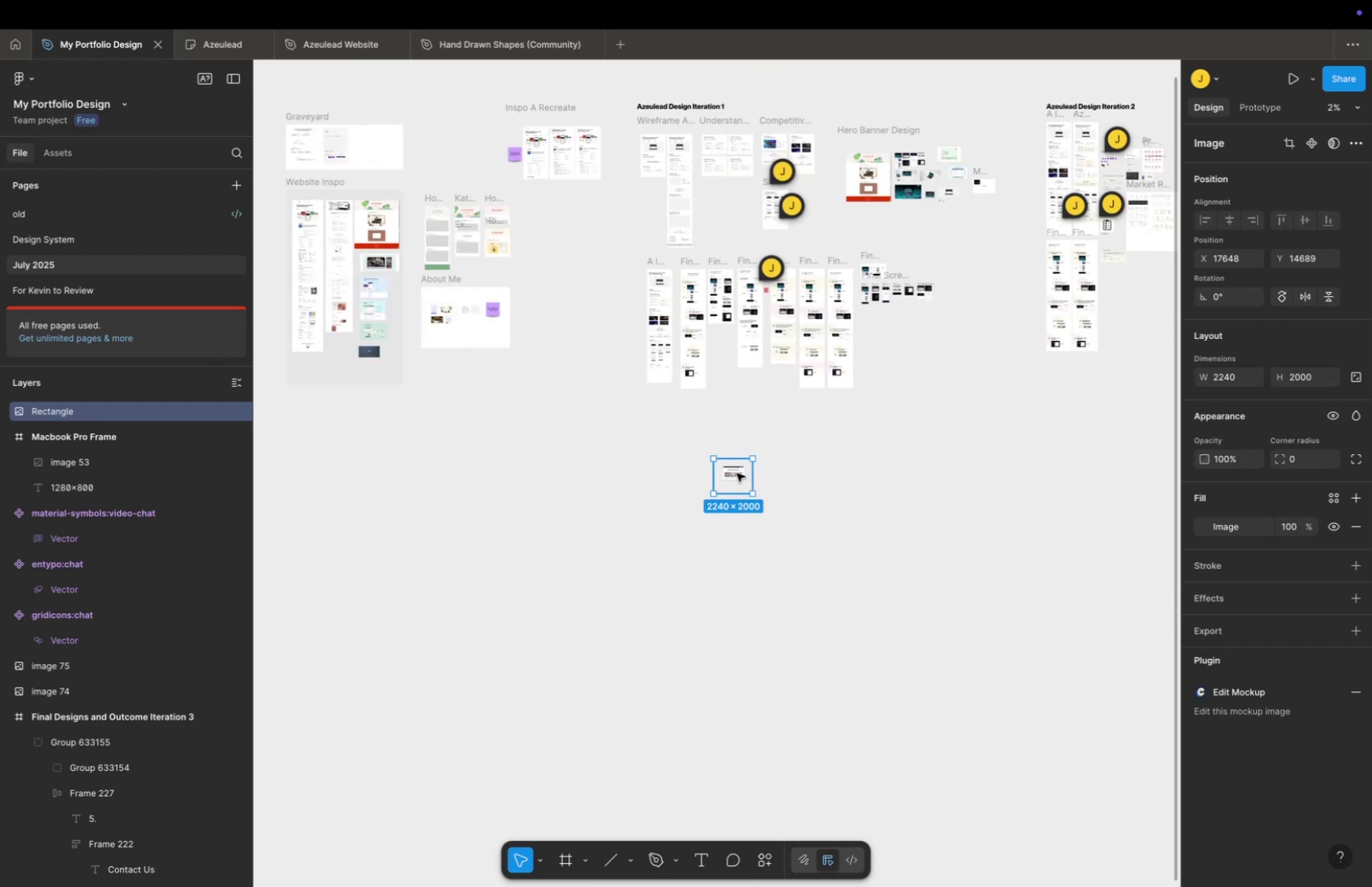 
left_click_drag(start_coordinate=[737, 472], to_coordinate=[533, 275])
 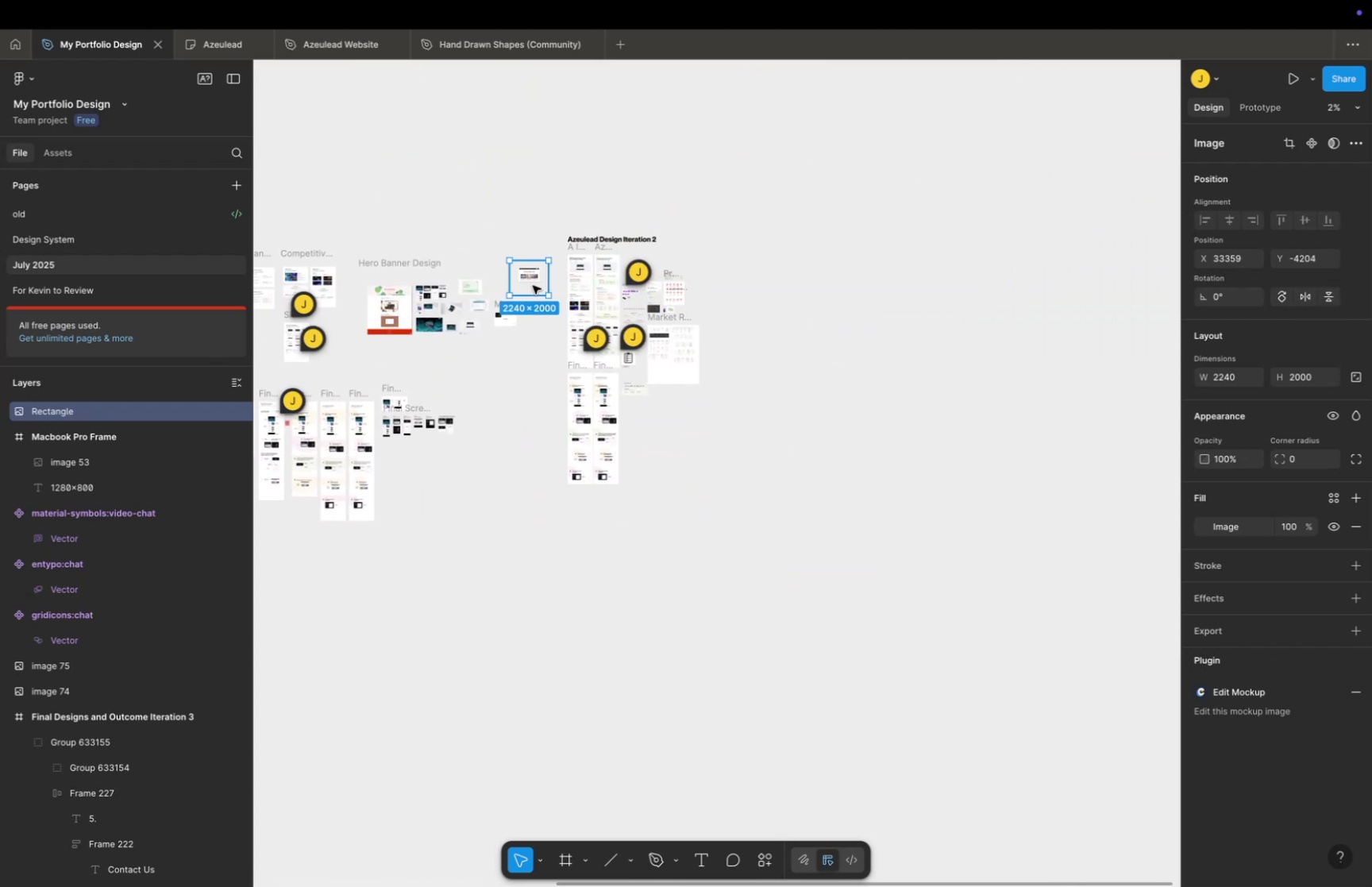 
hold_key(key=CommandLeft, duration=0.43)
scroll: coordinate [530, 301], scroll_direction: up, amount: 40.0
 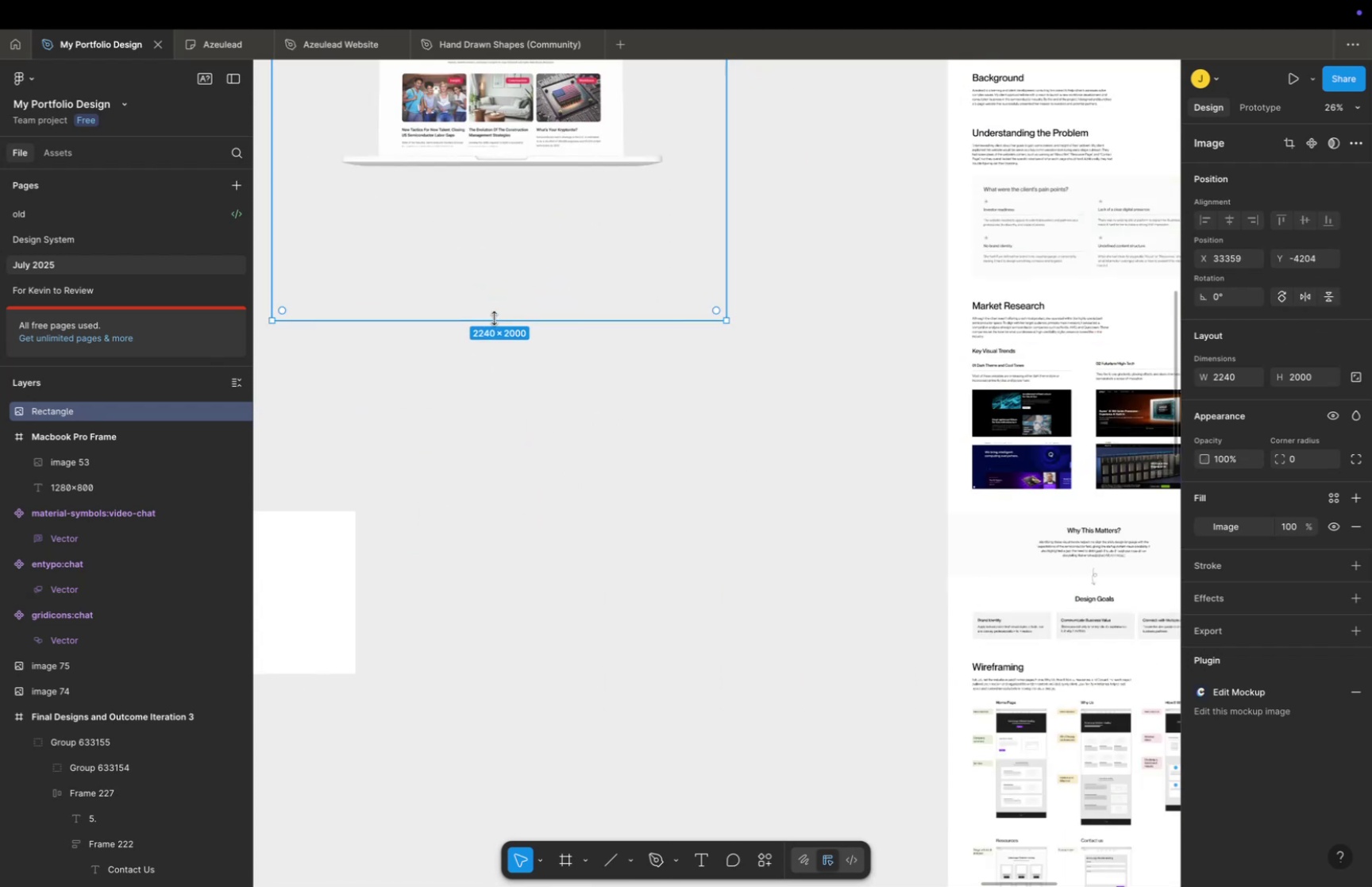 
hold_key(key=Space, duration=0.31)
 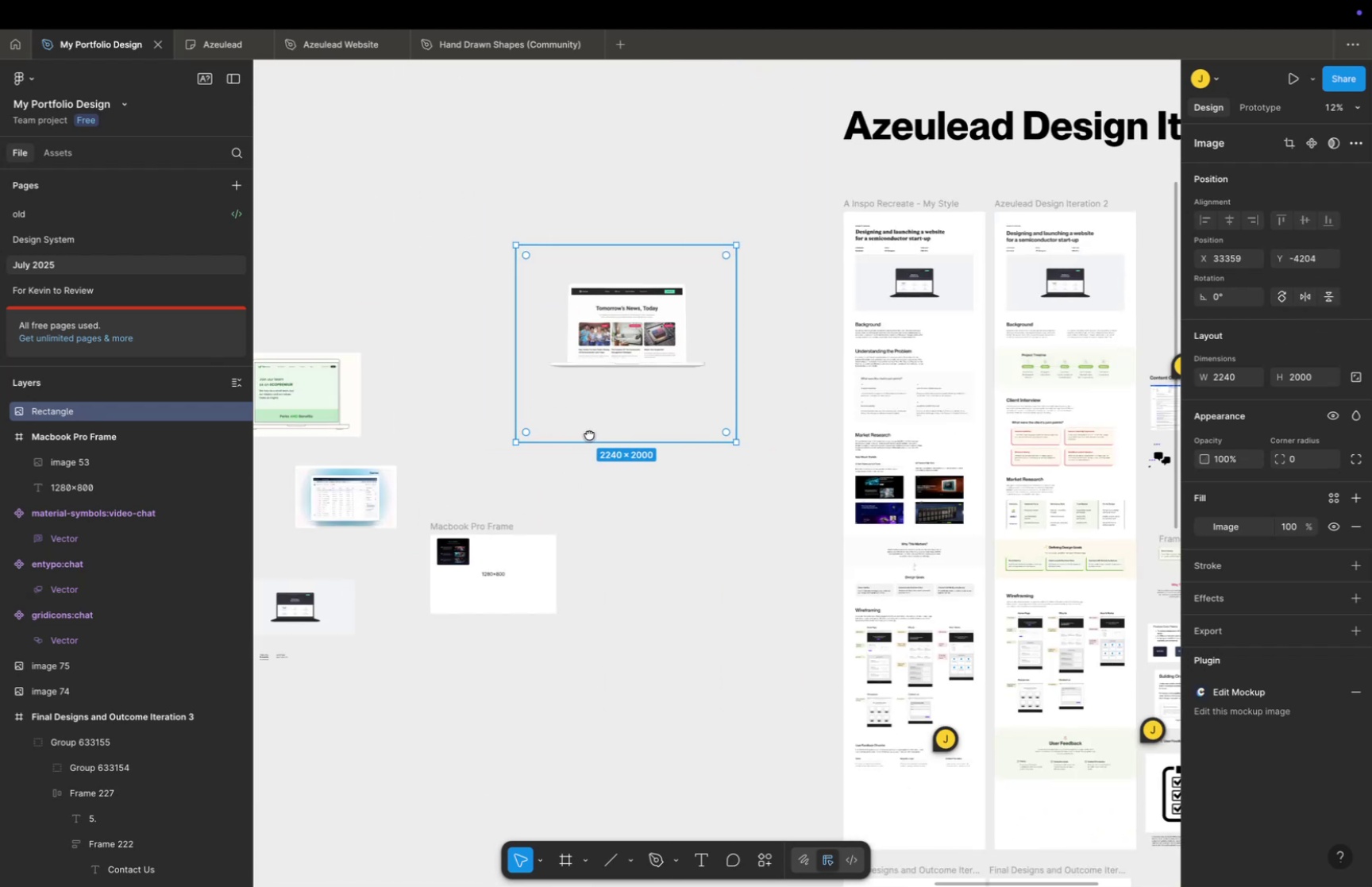 
left_click_drag(start_coordinate=[495, 321], to_coordinate=[623, 449])
 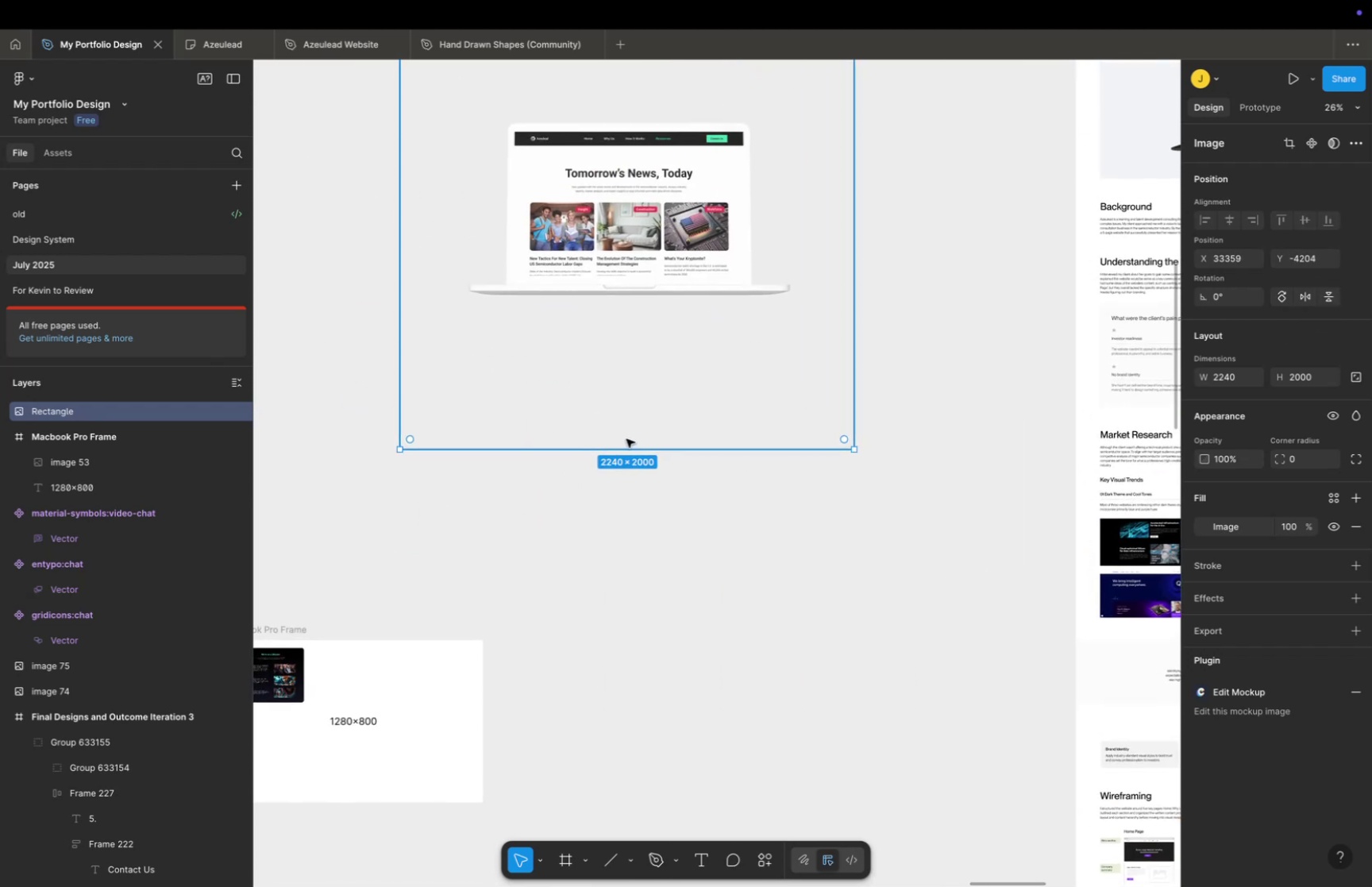 
key(Meta+CommandLeft)
 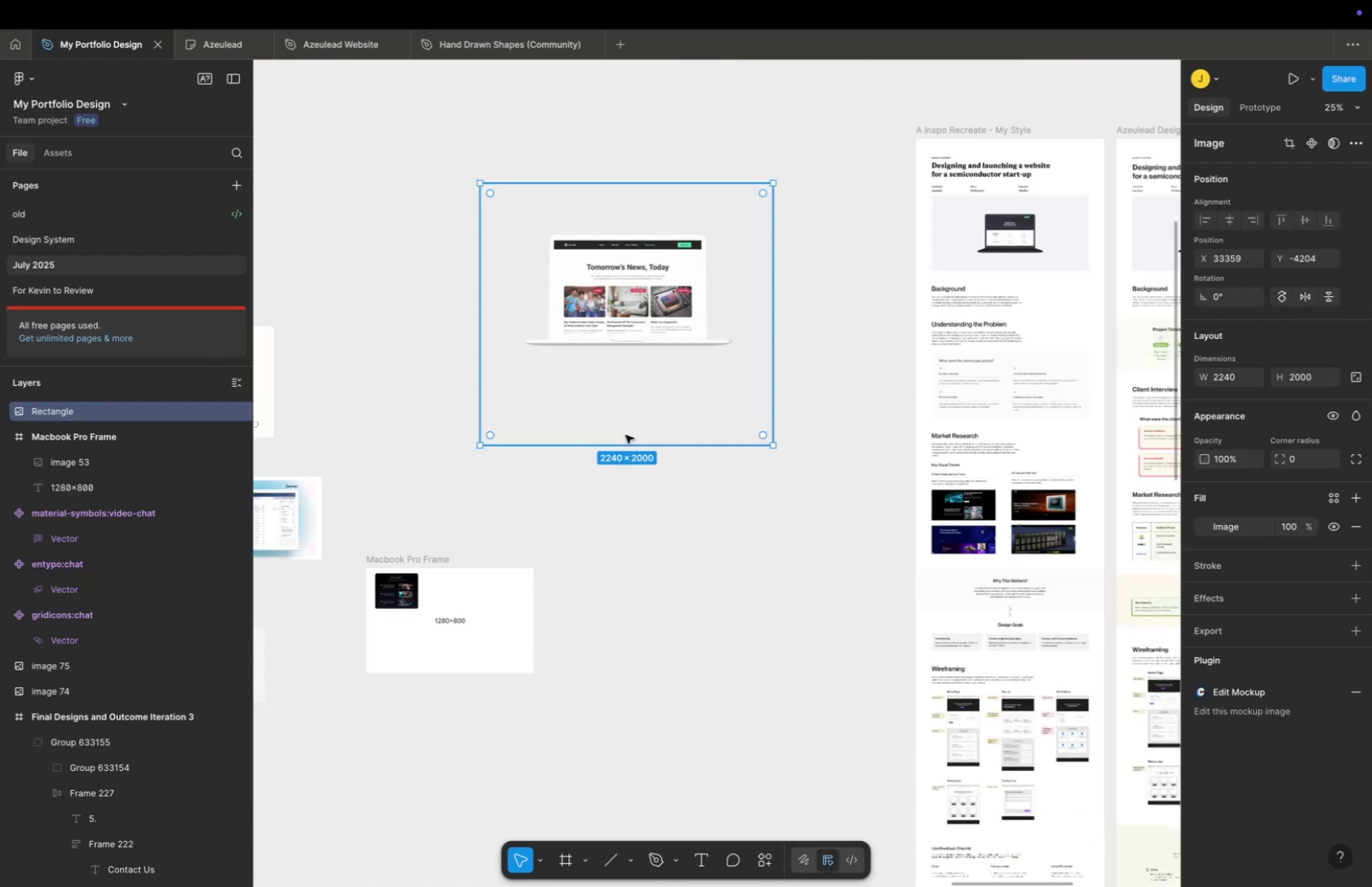 
scroll: coordinate [626, 433], scroll_direction: down, amount: 10.0
 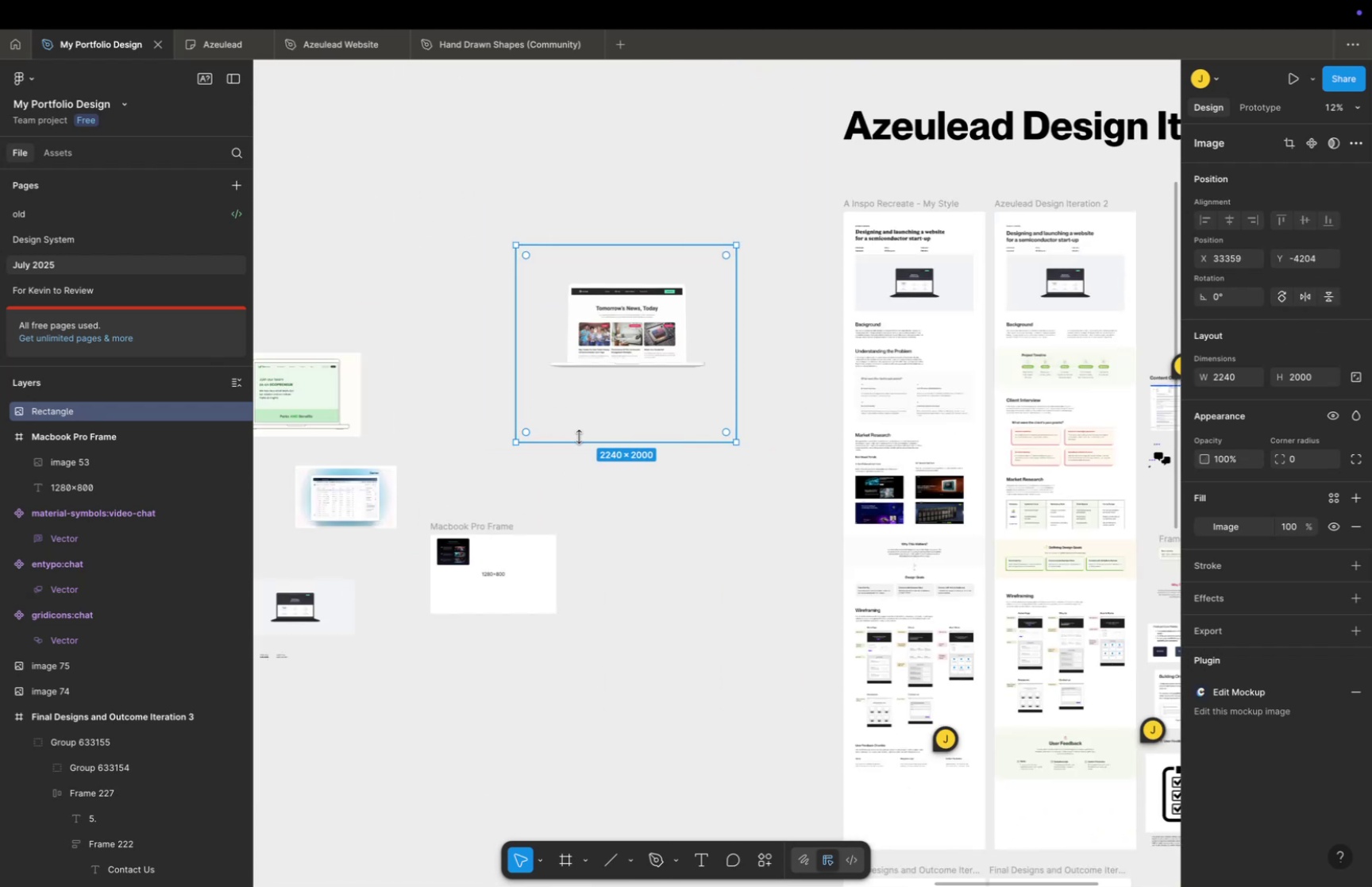 
hold_key(key=Space, duration=1.51)
 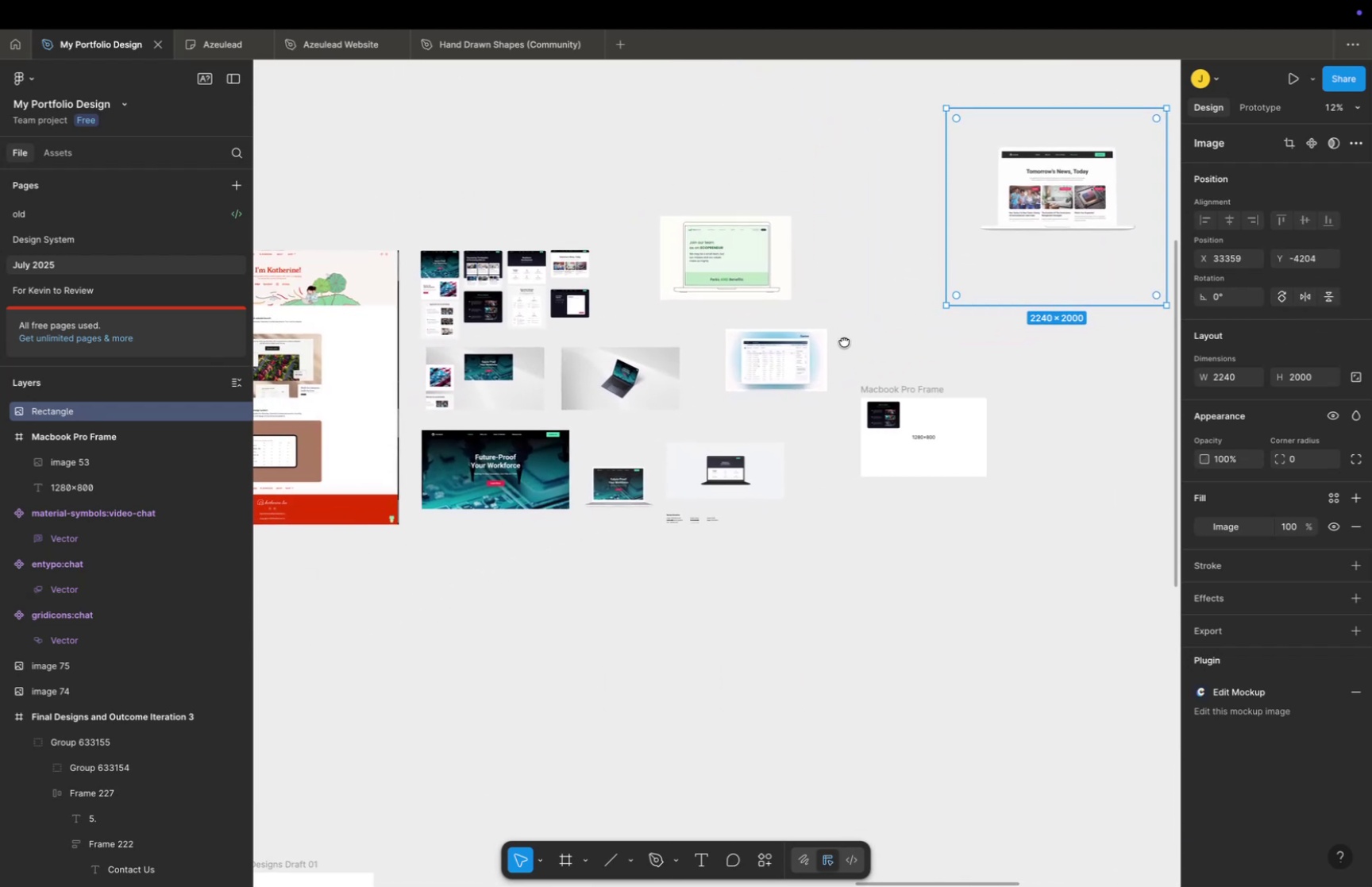 
left_click_drag(start_coordinate=[580, 436], to_coordinate=[926, 325])
 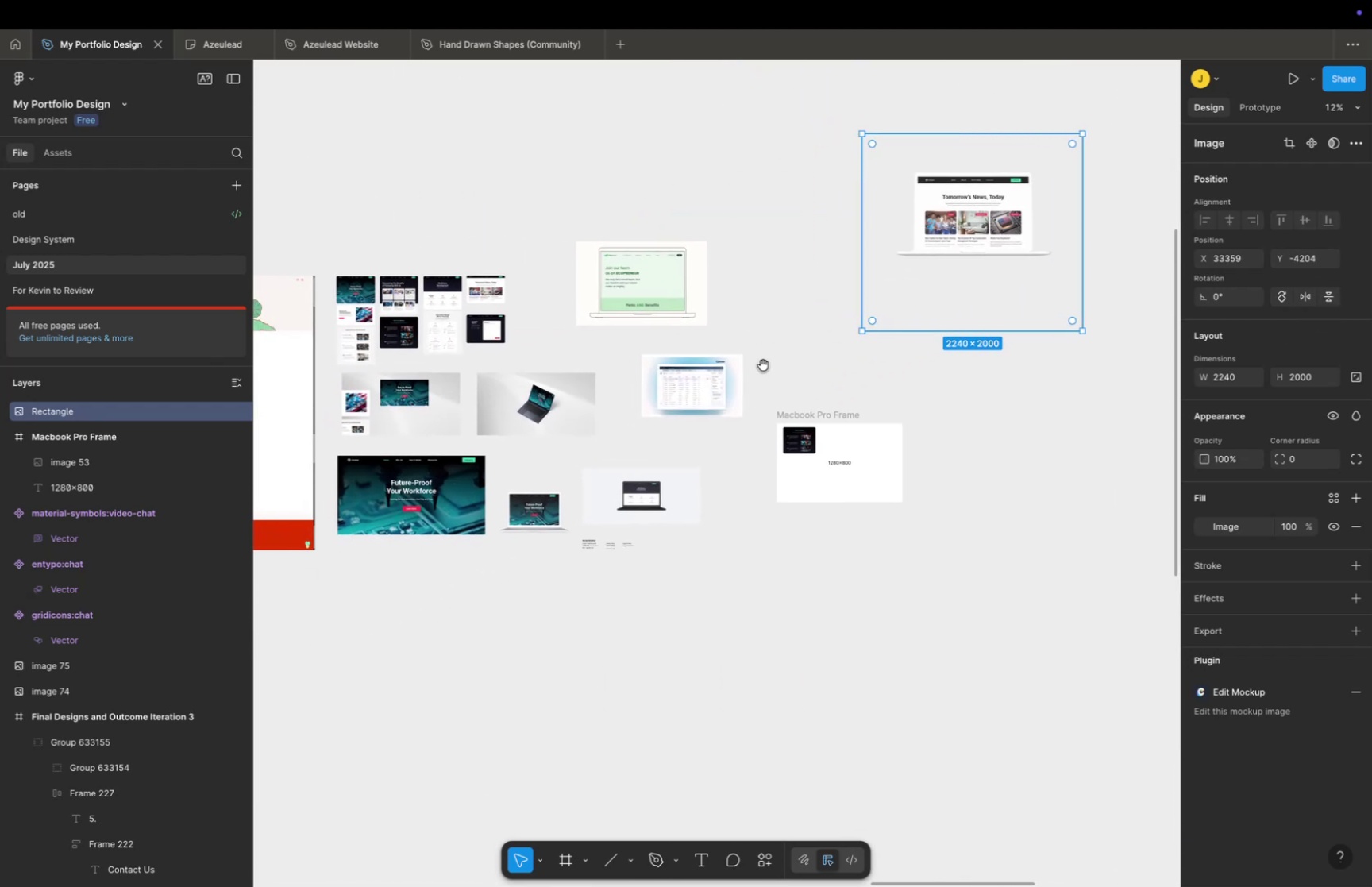 
left_click_drag(start_coordinate=[760, 366], to_coordinate=[690, 319])
 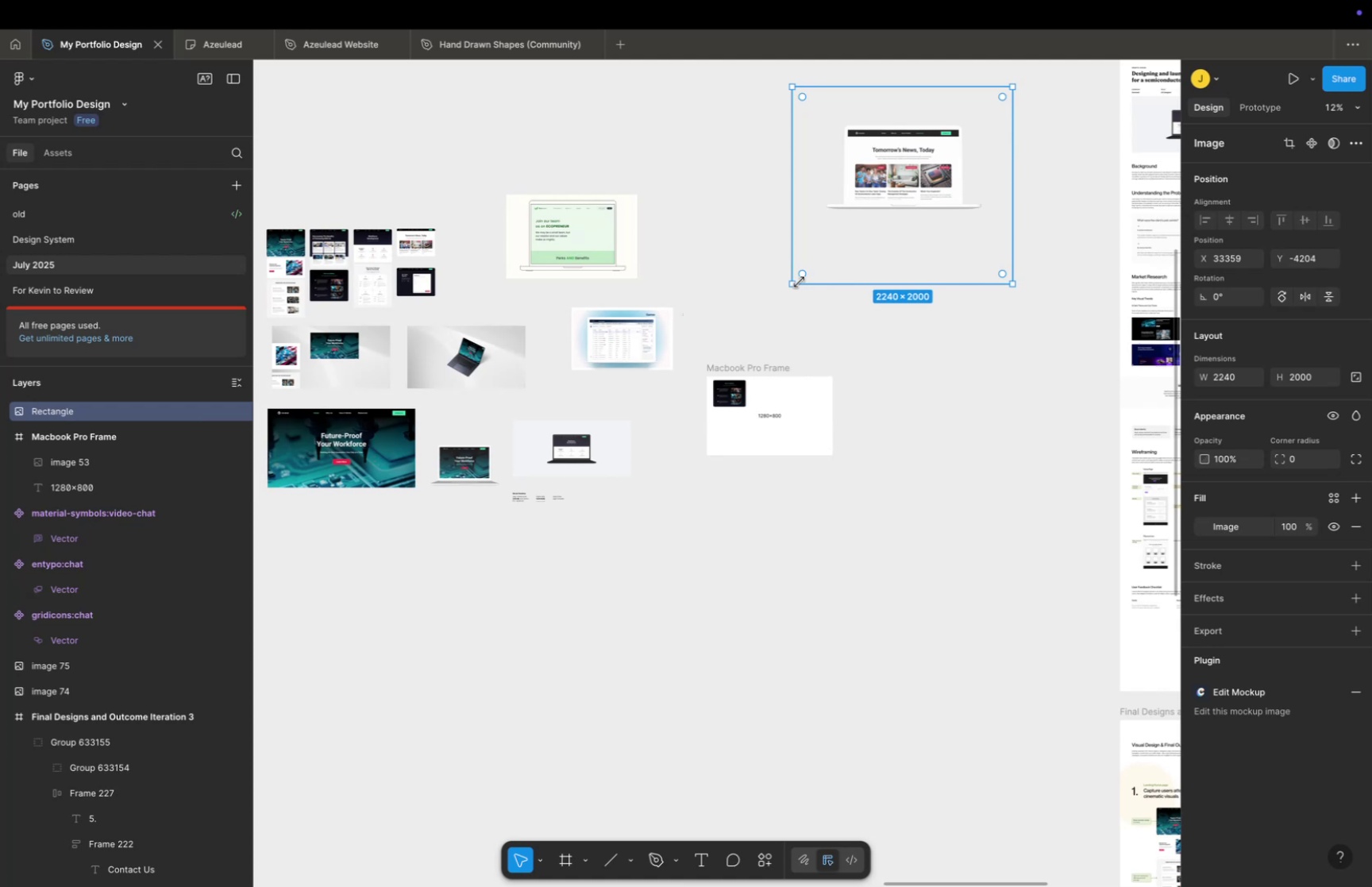 
hold_key(key=Space, duration=1.44)
 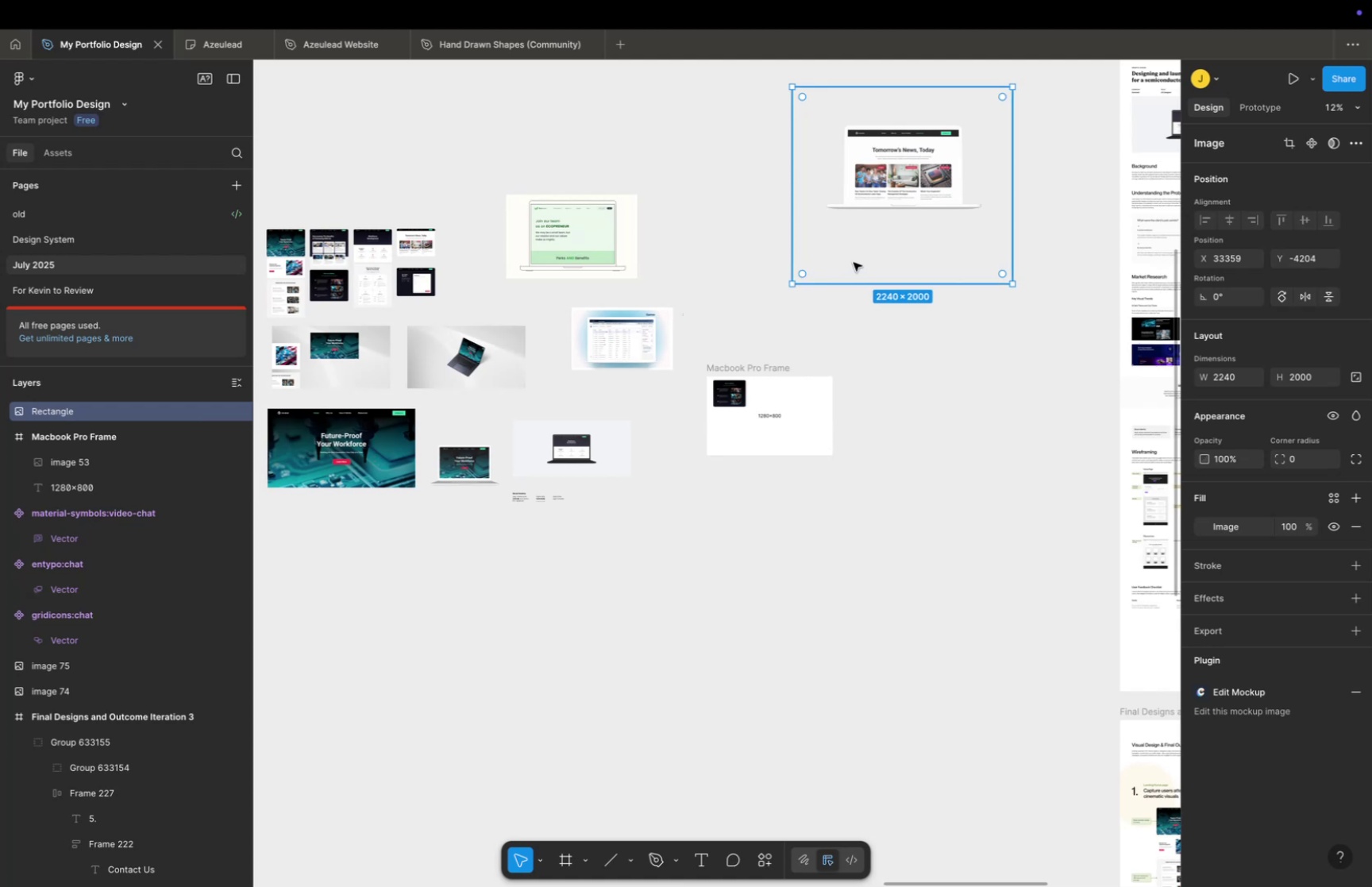 
hold_key(key=Space, duration=0.35)
 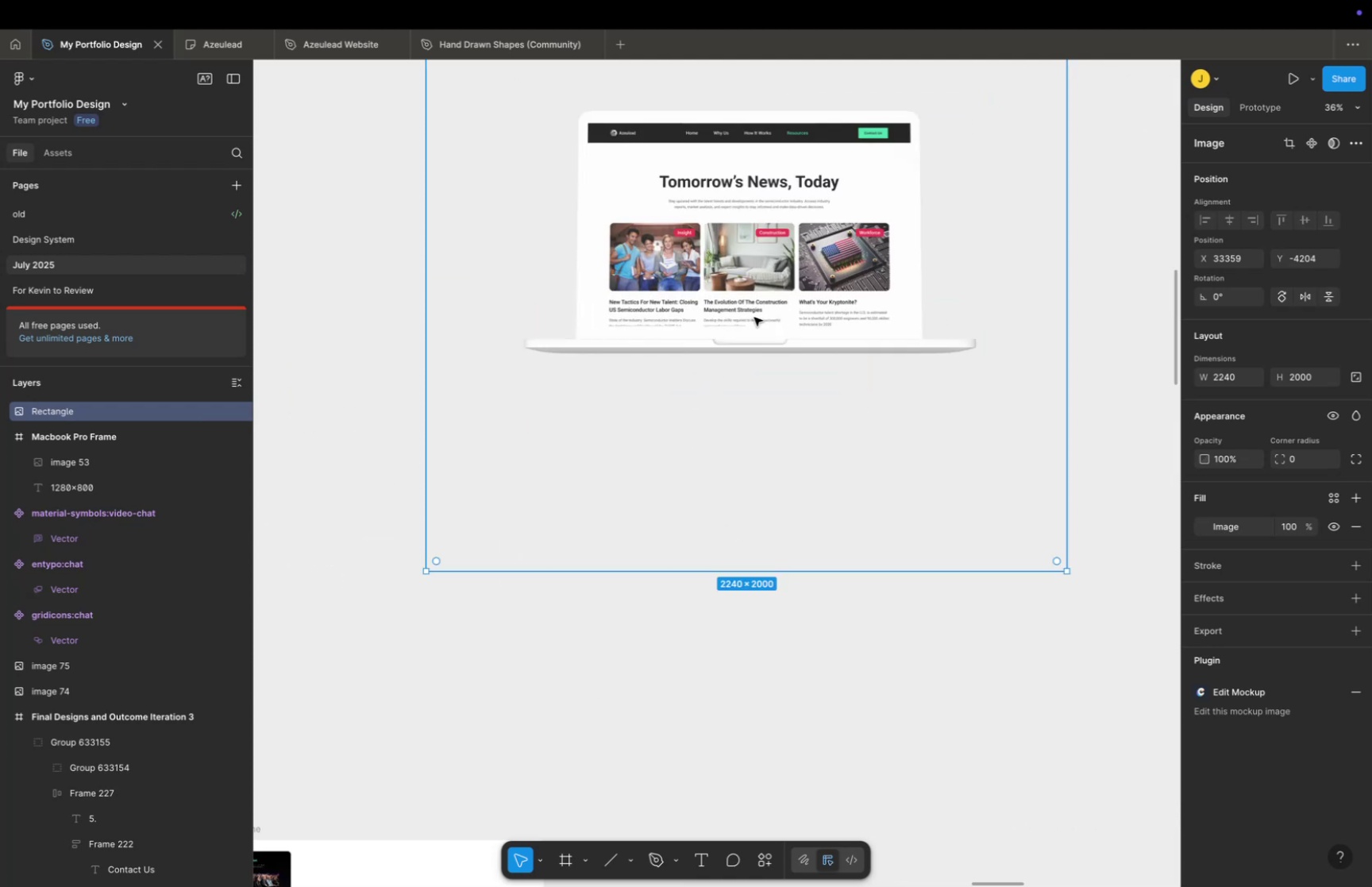 
left_click_drag(start_coordinate=[860, 262], to_coordinate=[709, 383])
 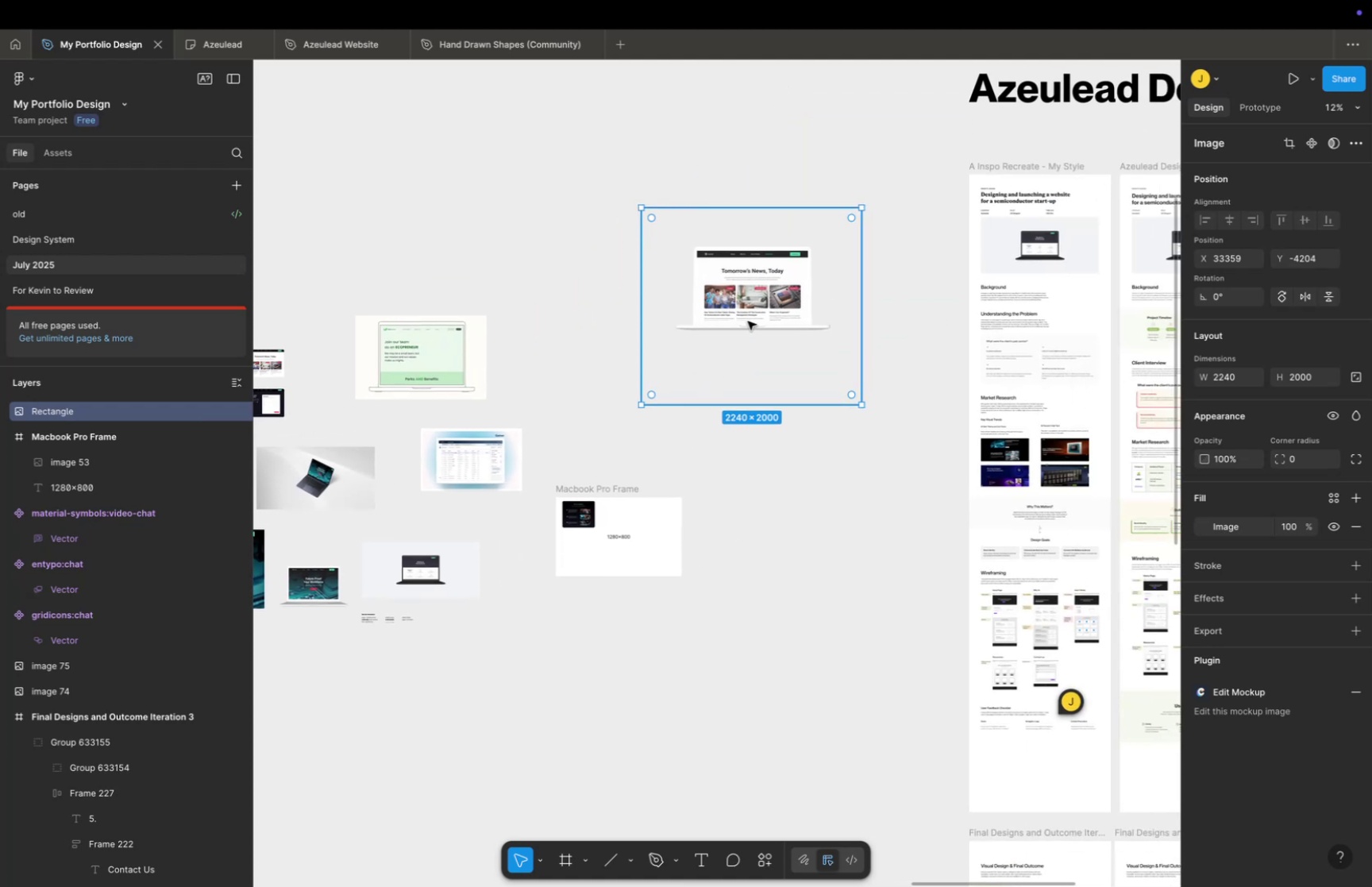 
key(Meta+CommandLeft)
 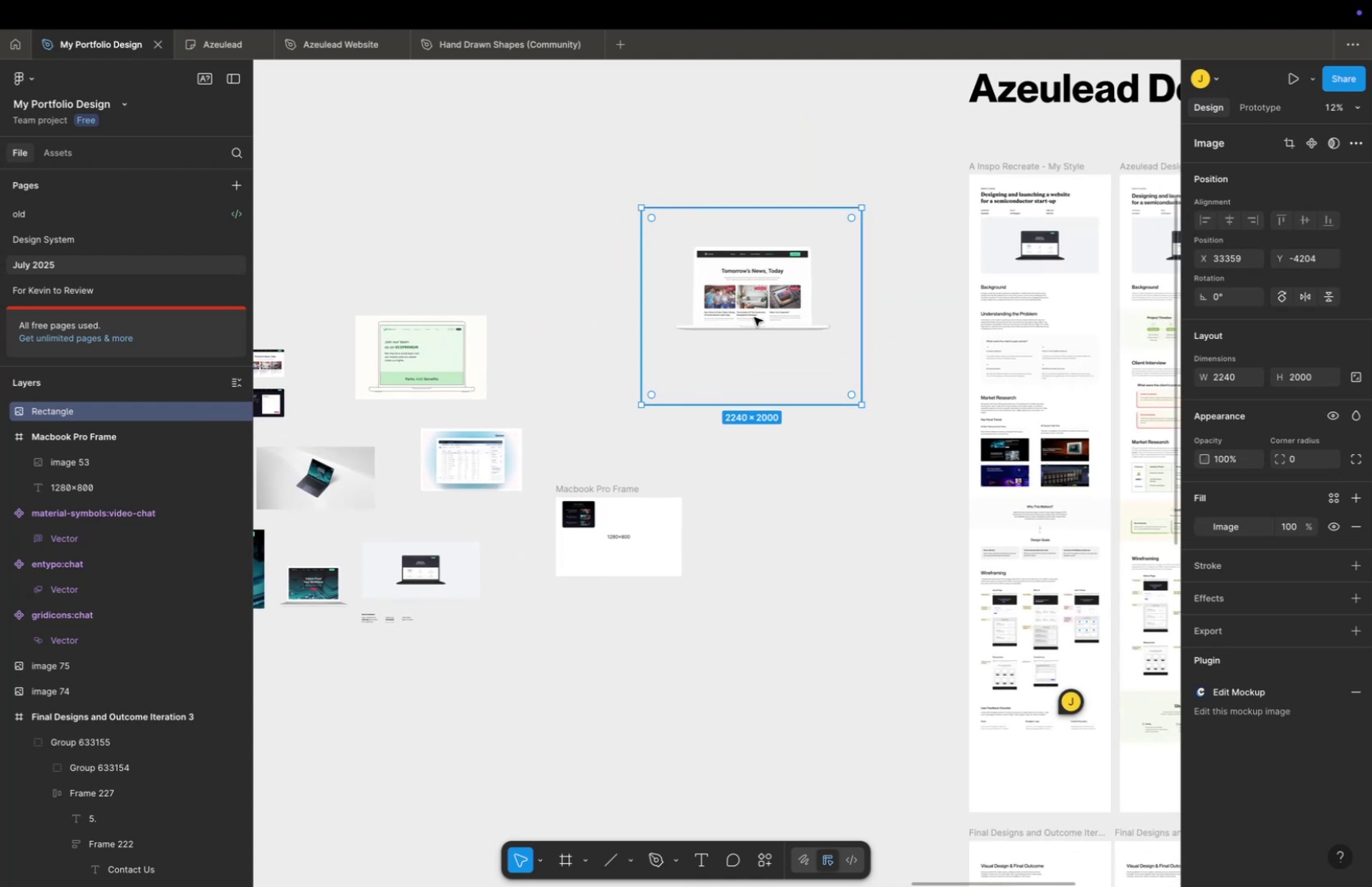 
scroll: coordinate [754, 317], scroll_direction: up, amount: 17.0
 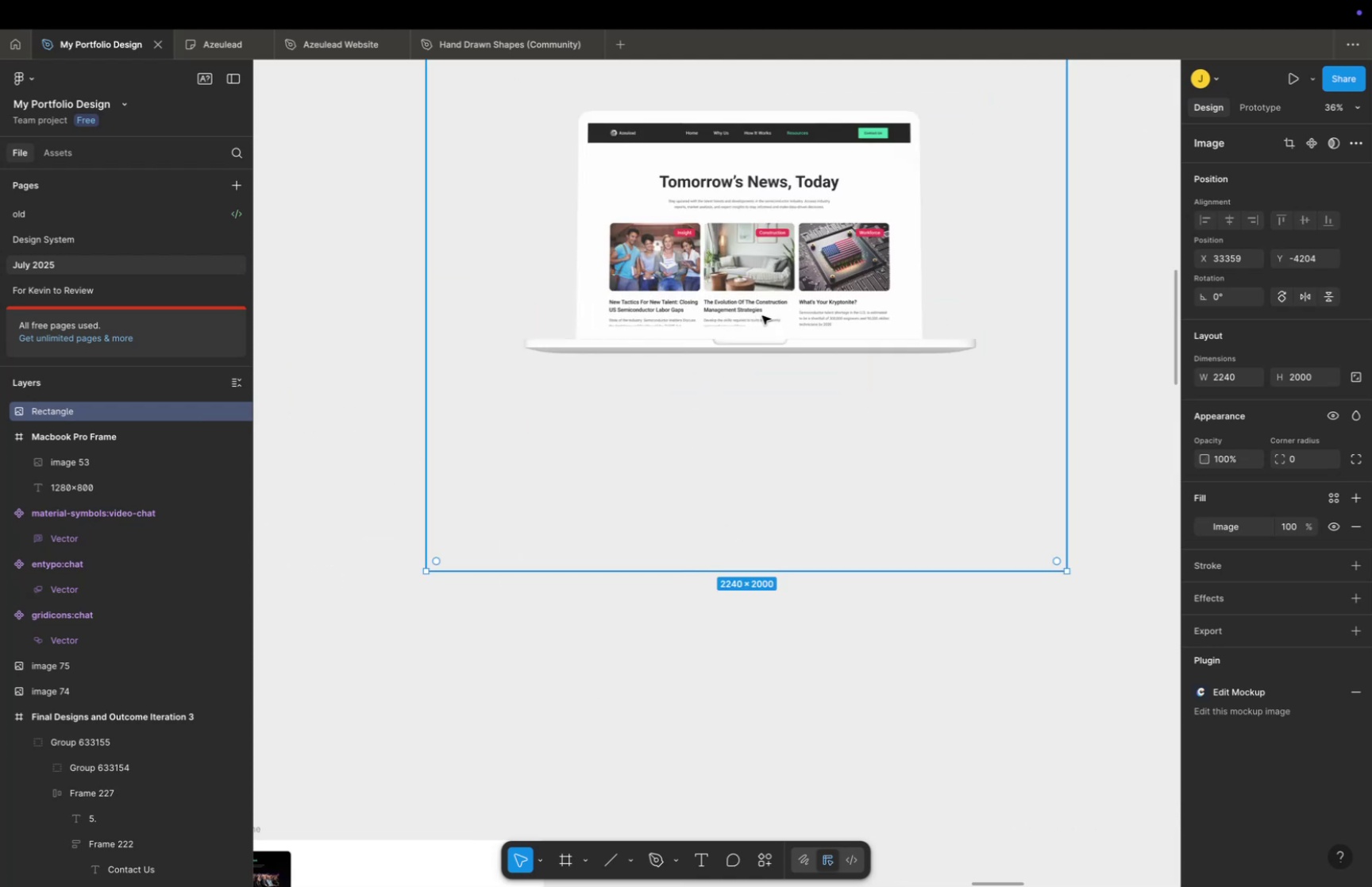 
hold_key(key=Space, duration=0.38)
 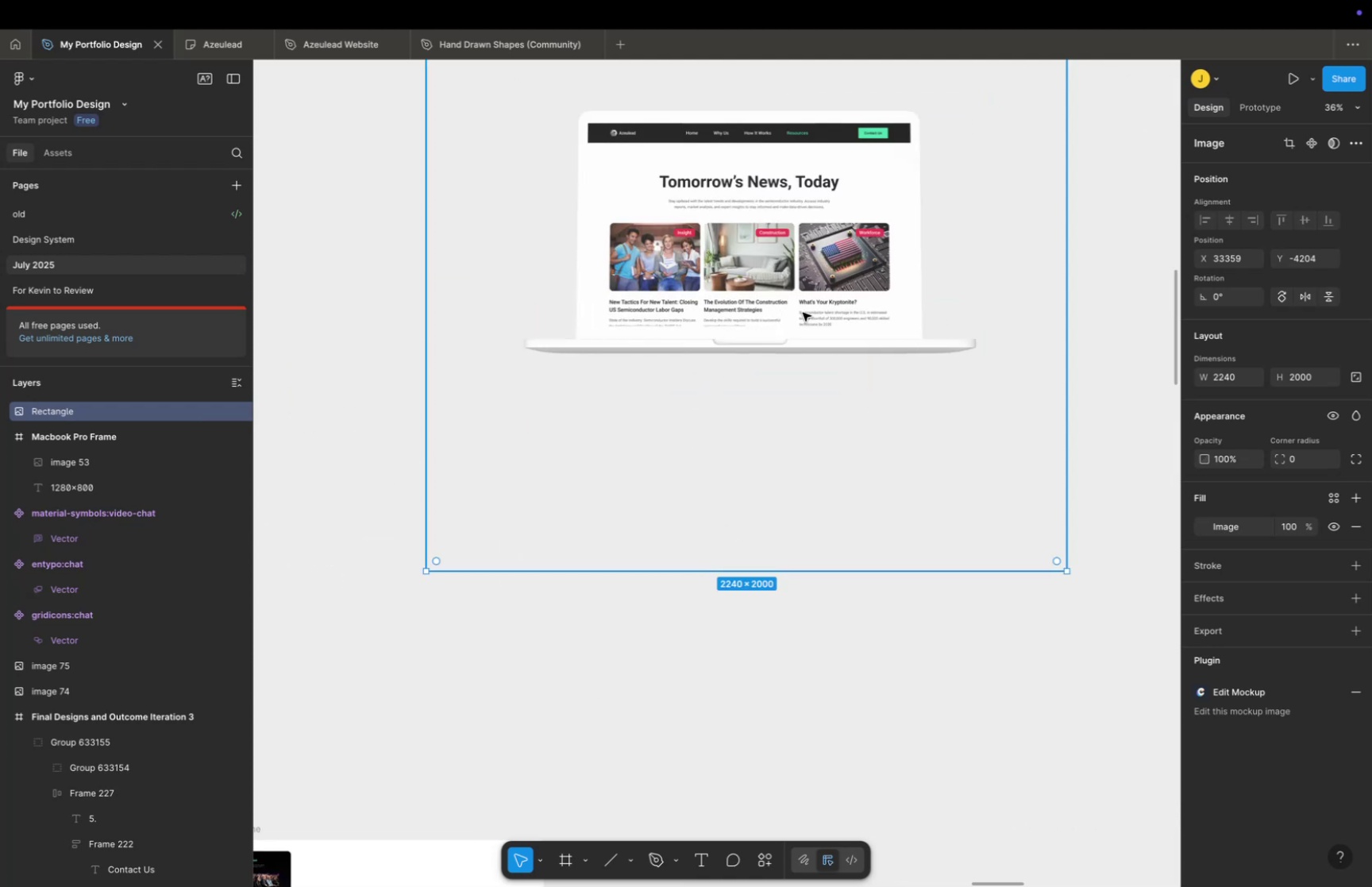 
key(Meta+CommandLeft)
 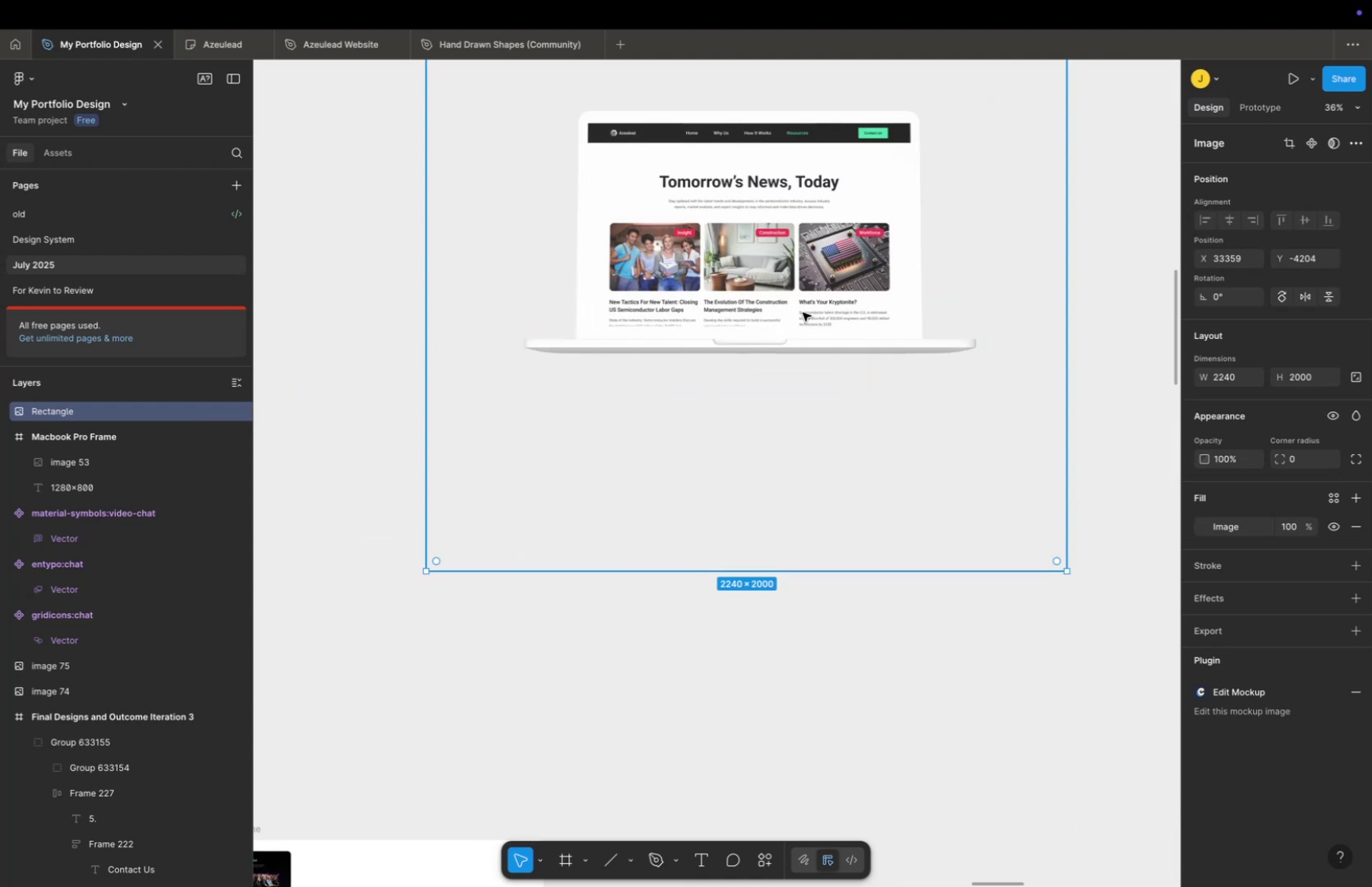 
scroll: coordinate [803, 313], scroll_direction: down, amount: 22.0
 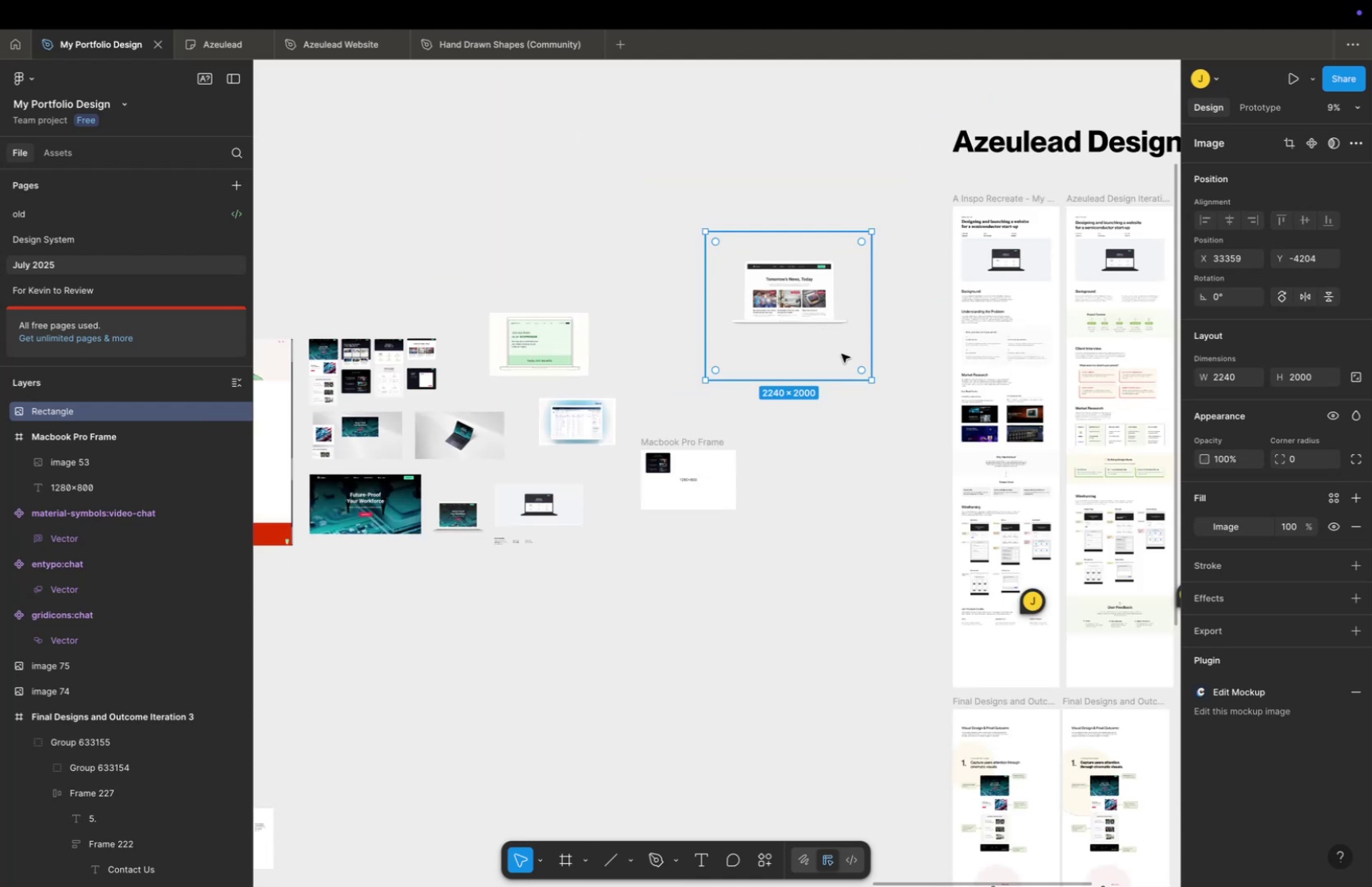 
hold_key(key=Space, duration=0.49)
 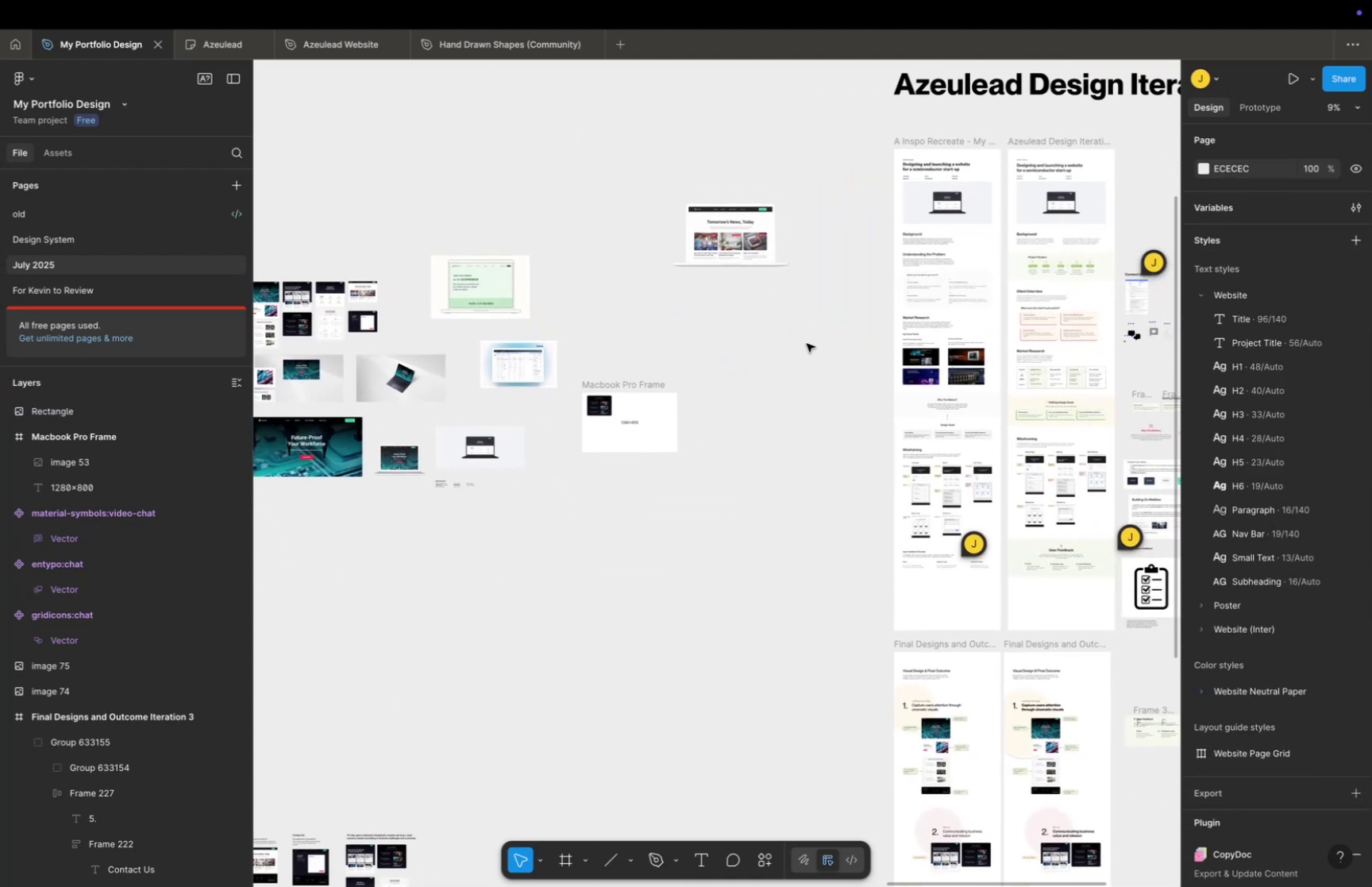 
left_click_drag(start_coordinate=[845, 360], to_coordinate=[786, 303])
 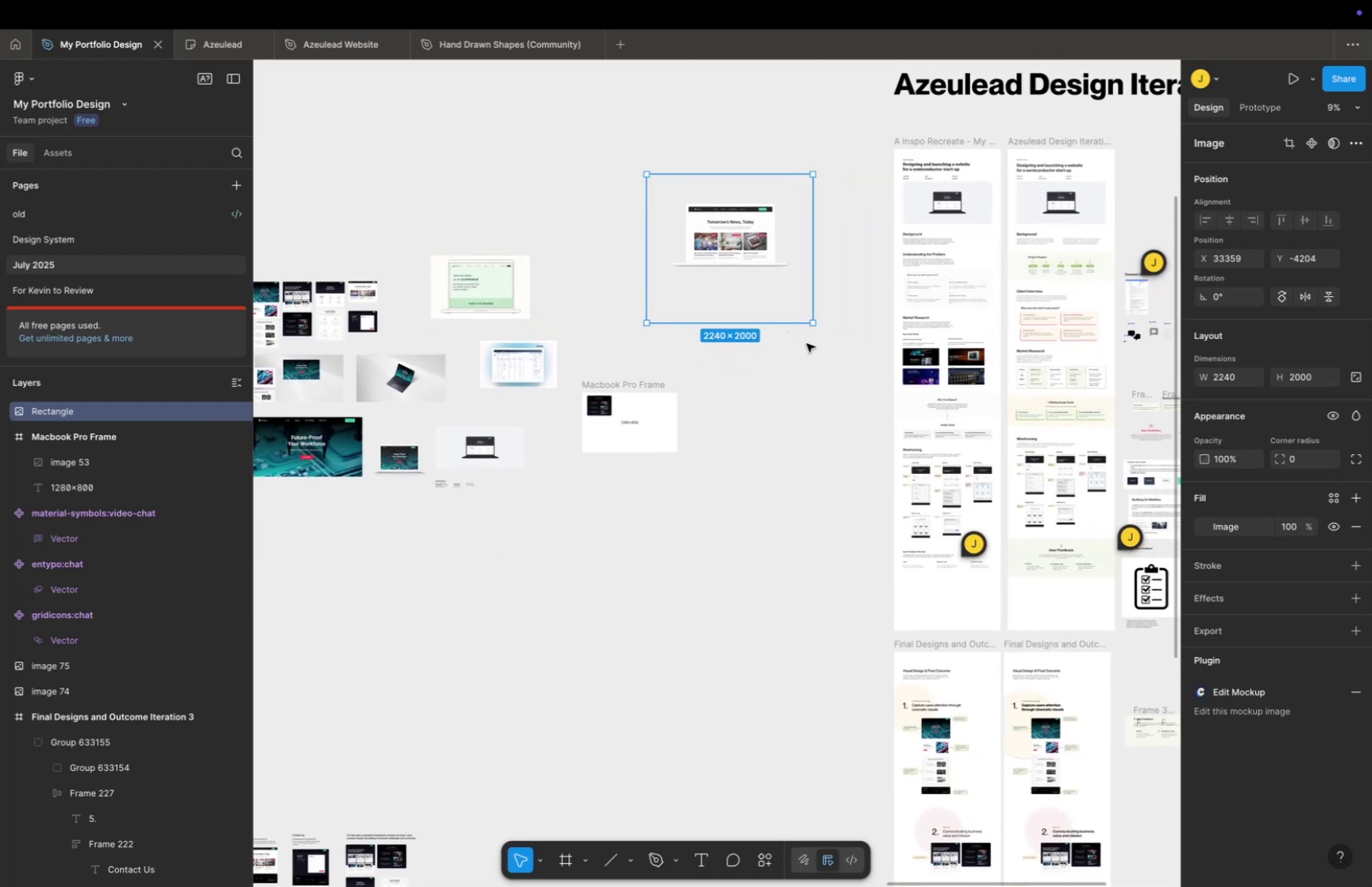 
left_click([807, 343])
 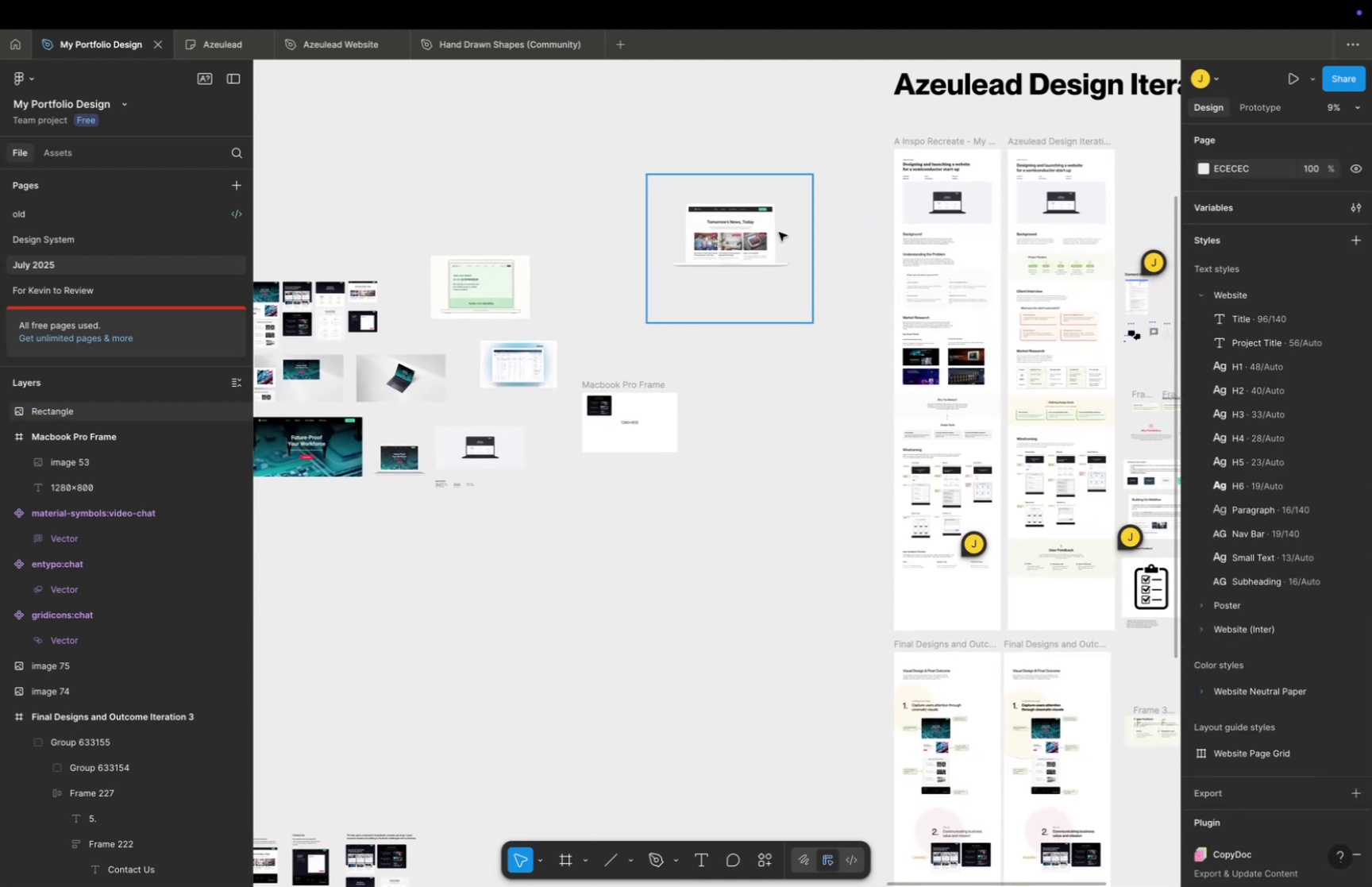 
key(Meta+CommandLeft)
 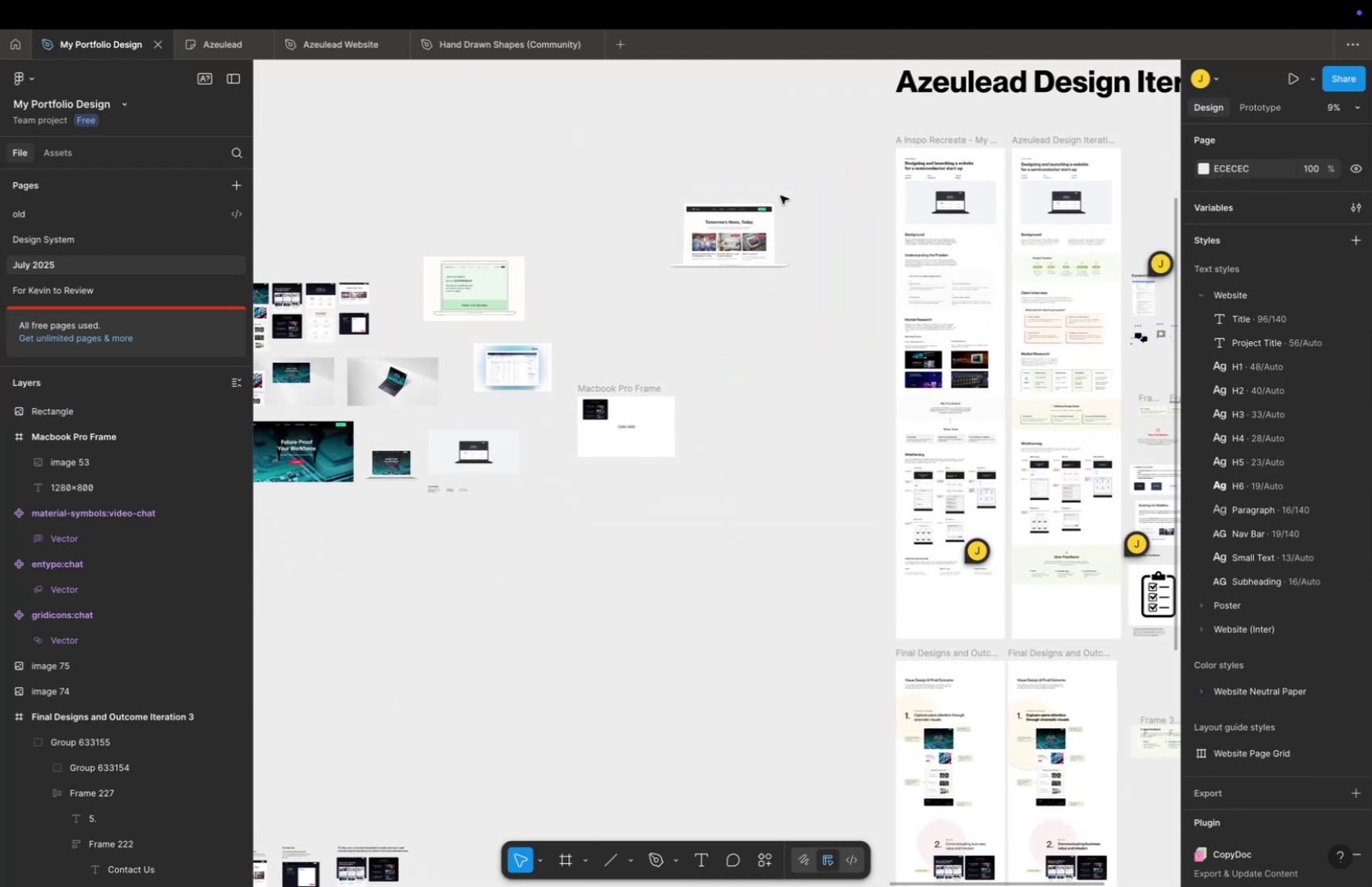 
scroll: coordinate [779, 259], scroll_direction: up, amount: 28.0
 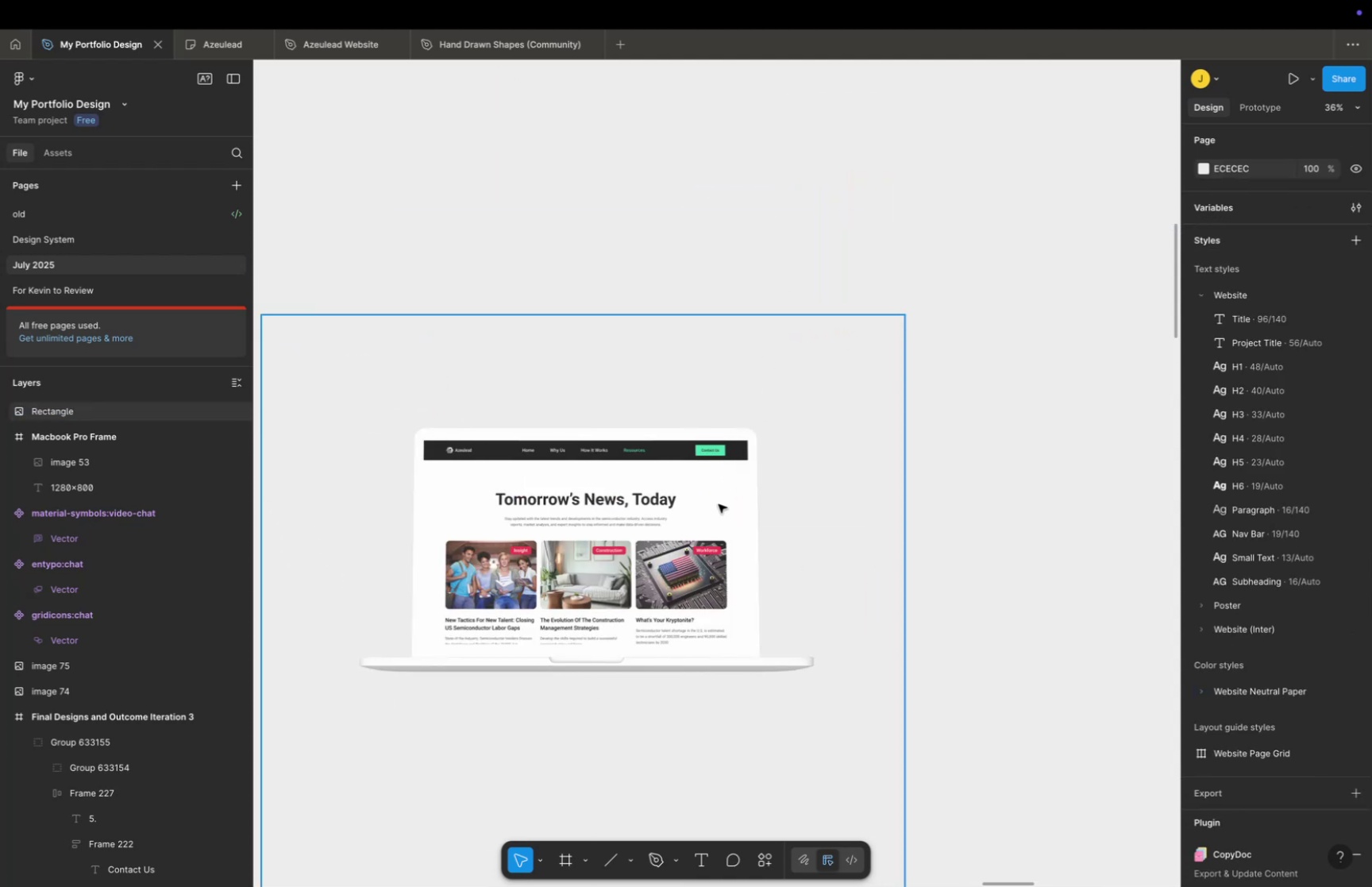 
key(Meta+CommandLeft)
 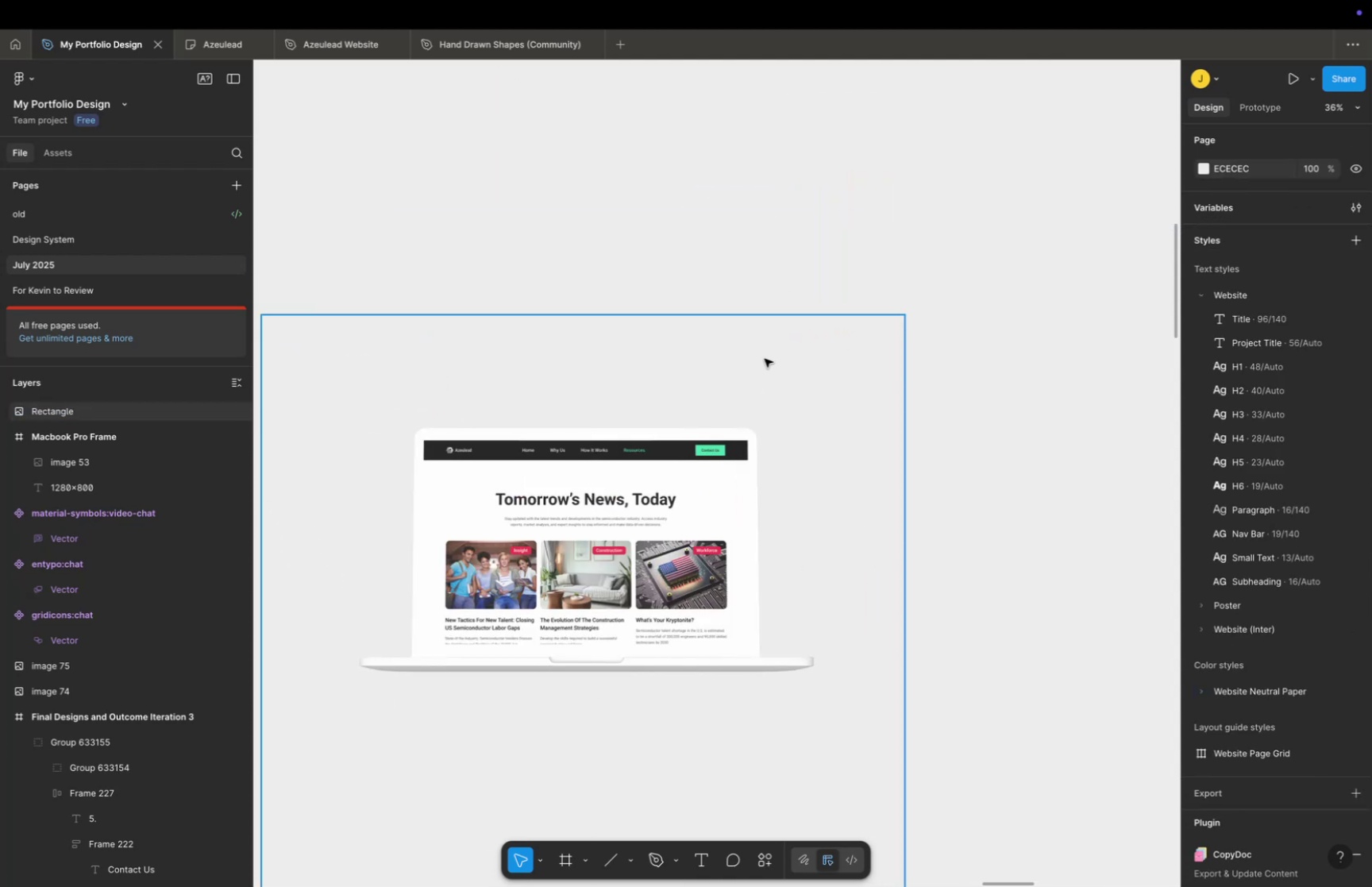 
key(Meta+CommandLeft)
 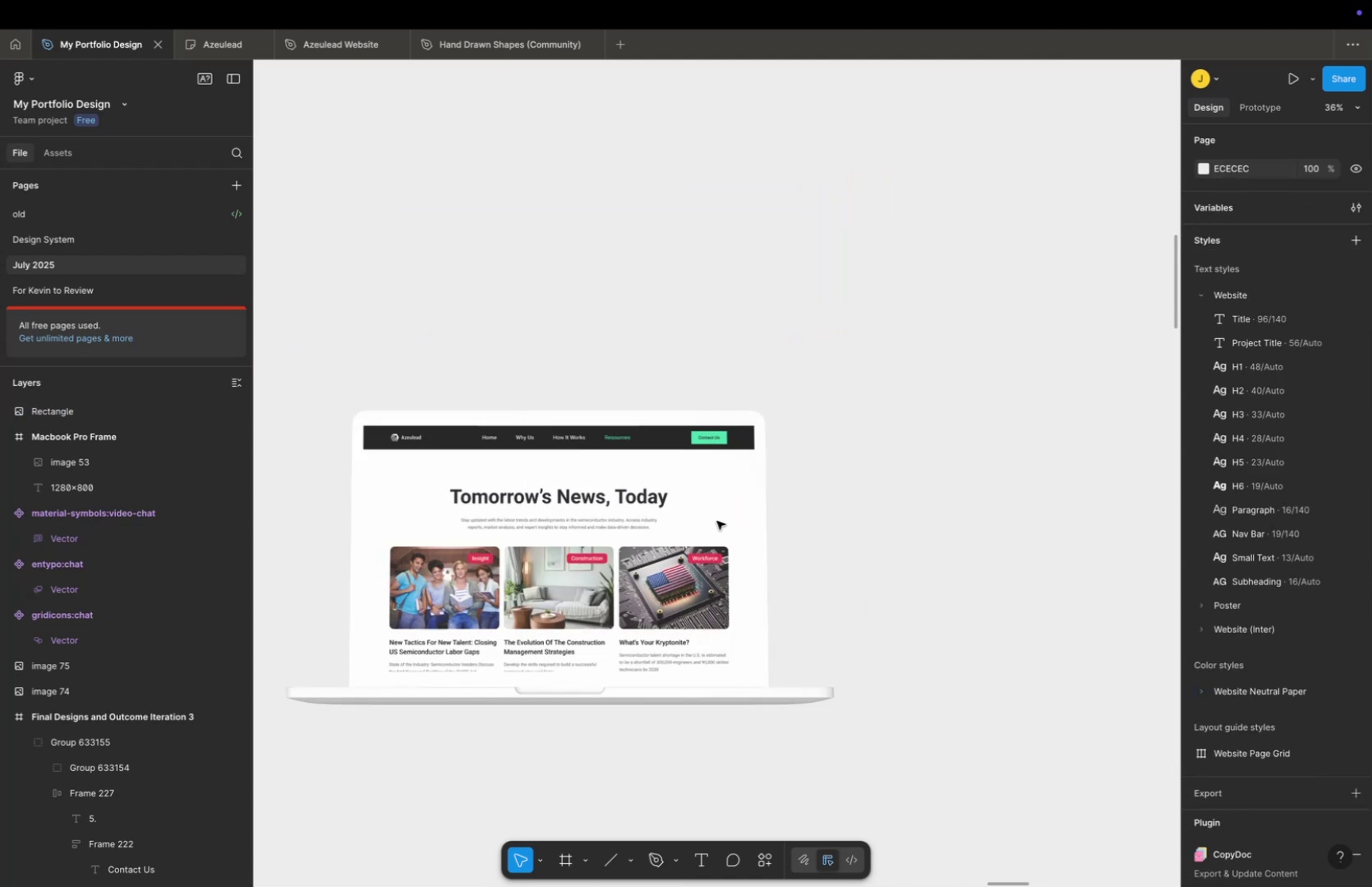 
scroll: coordinate [718, 525], scroll_direction: up, amount: 10.0
 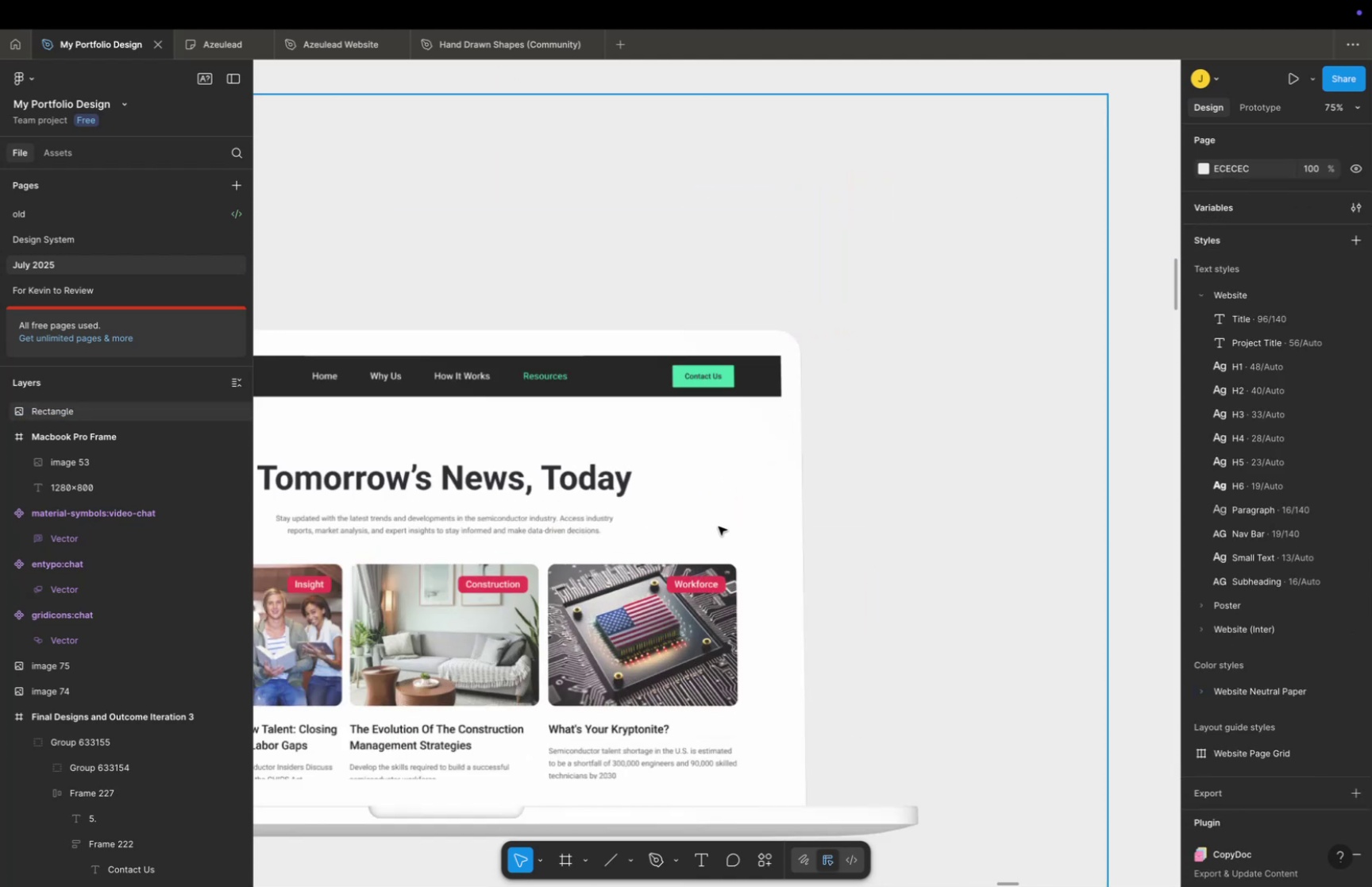 
key(Space)
 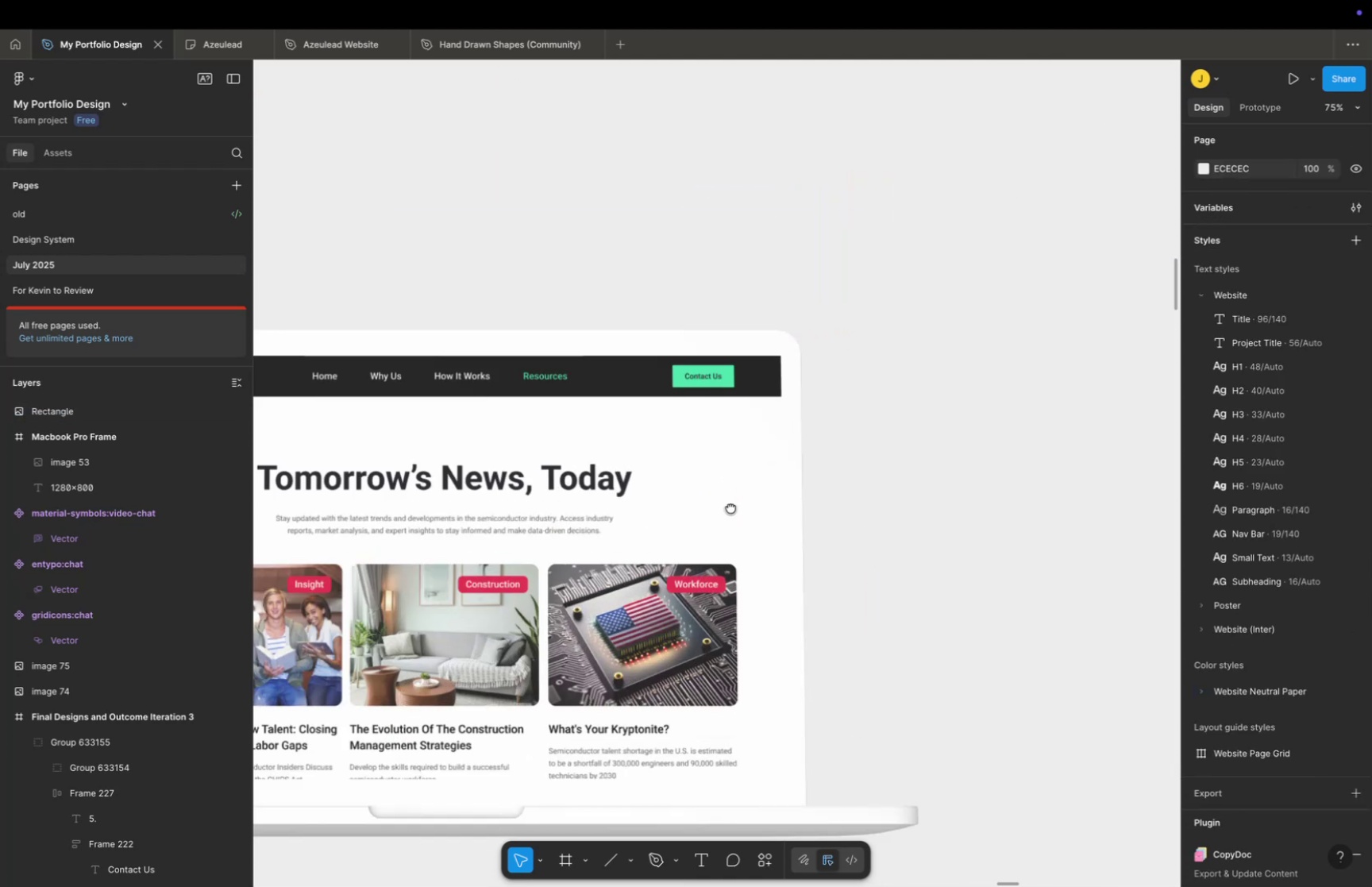 
left_click_drag(start_coordinate=[723, 518], to_coordinate=[865, 336])
 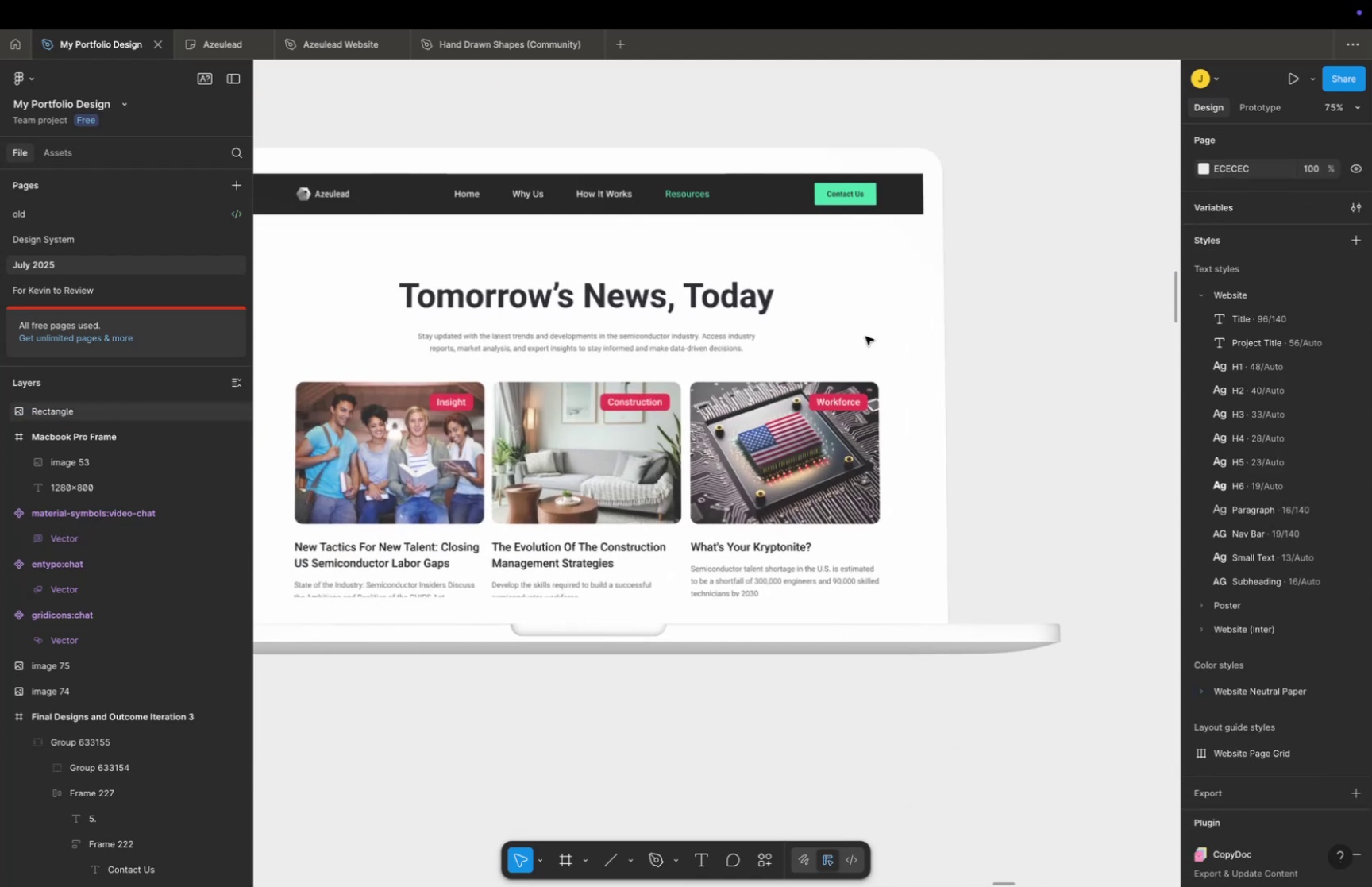 
hold_key(key=CommandLeft, duration=1.14)
scroll: coordinate [937, 364], scroll_direction: down, amount: 21.0
 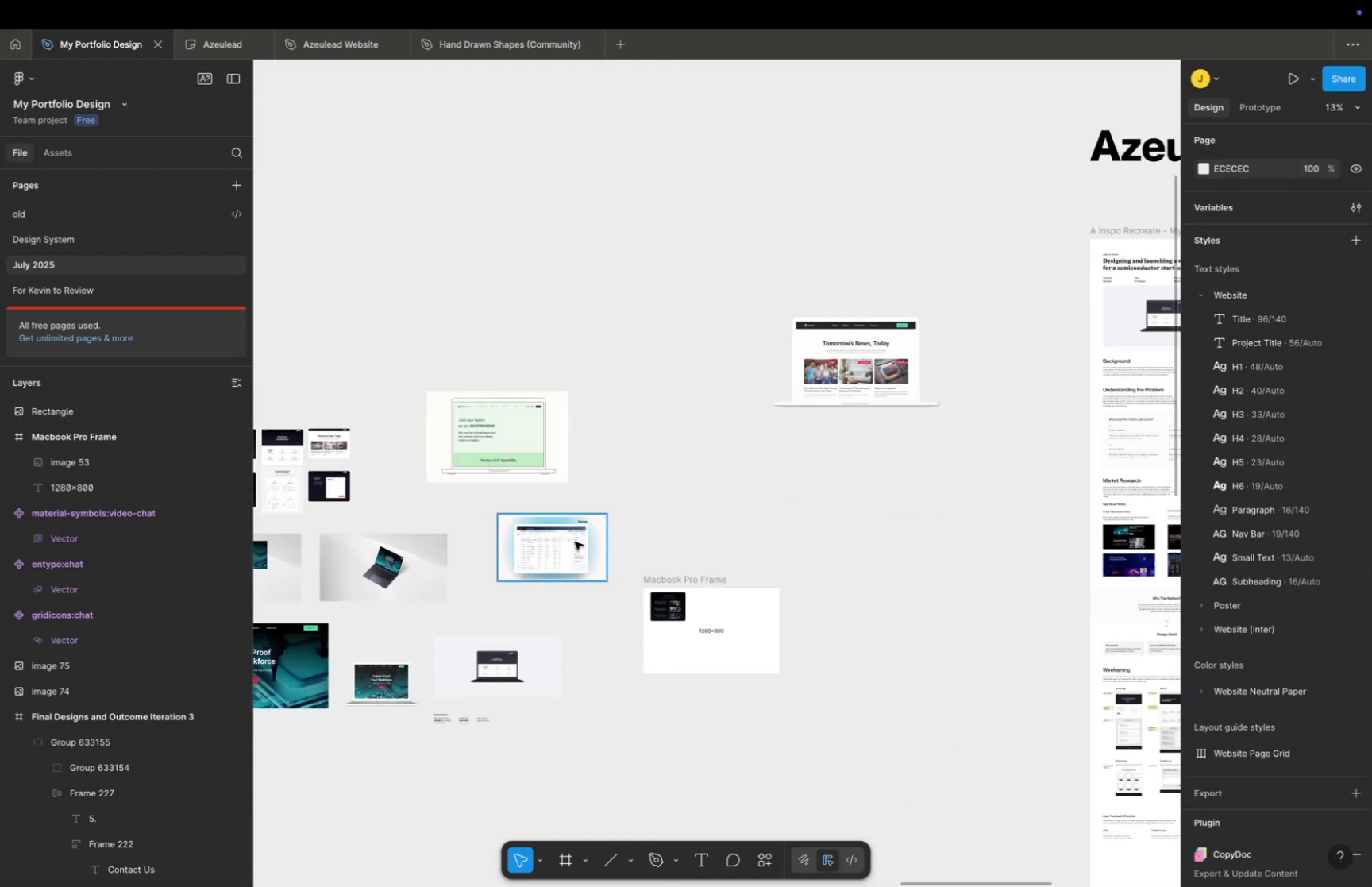 
key(Meta+CommandLeft)
 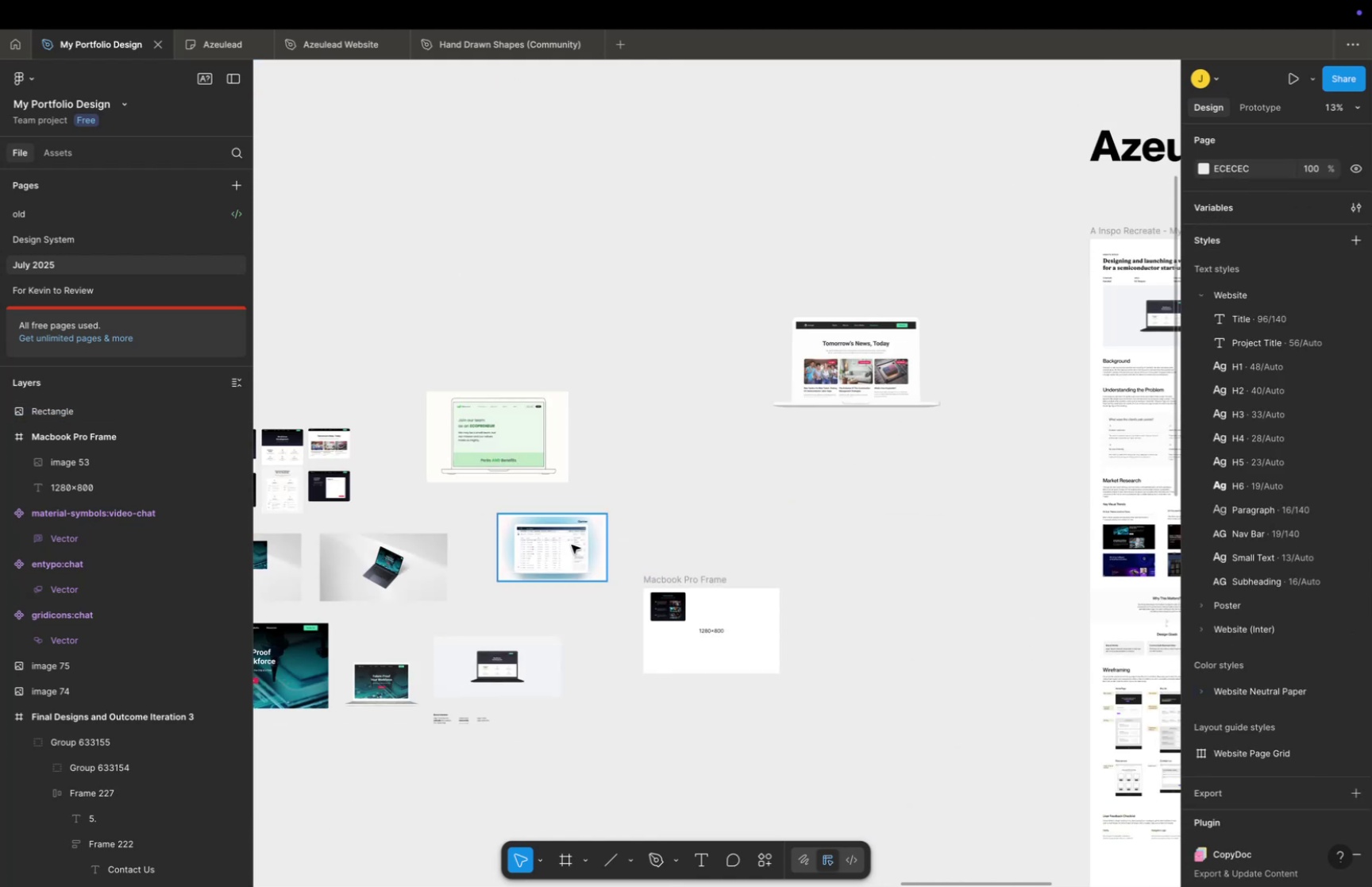 
hold_key(key=CommandLeft, duration=0.39)
scroll: coordinate [551, 562], scroll_direction: up, amount: 11.0
 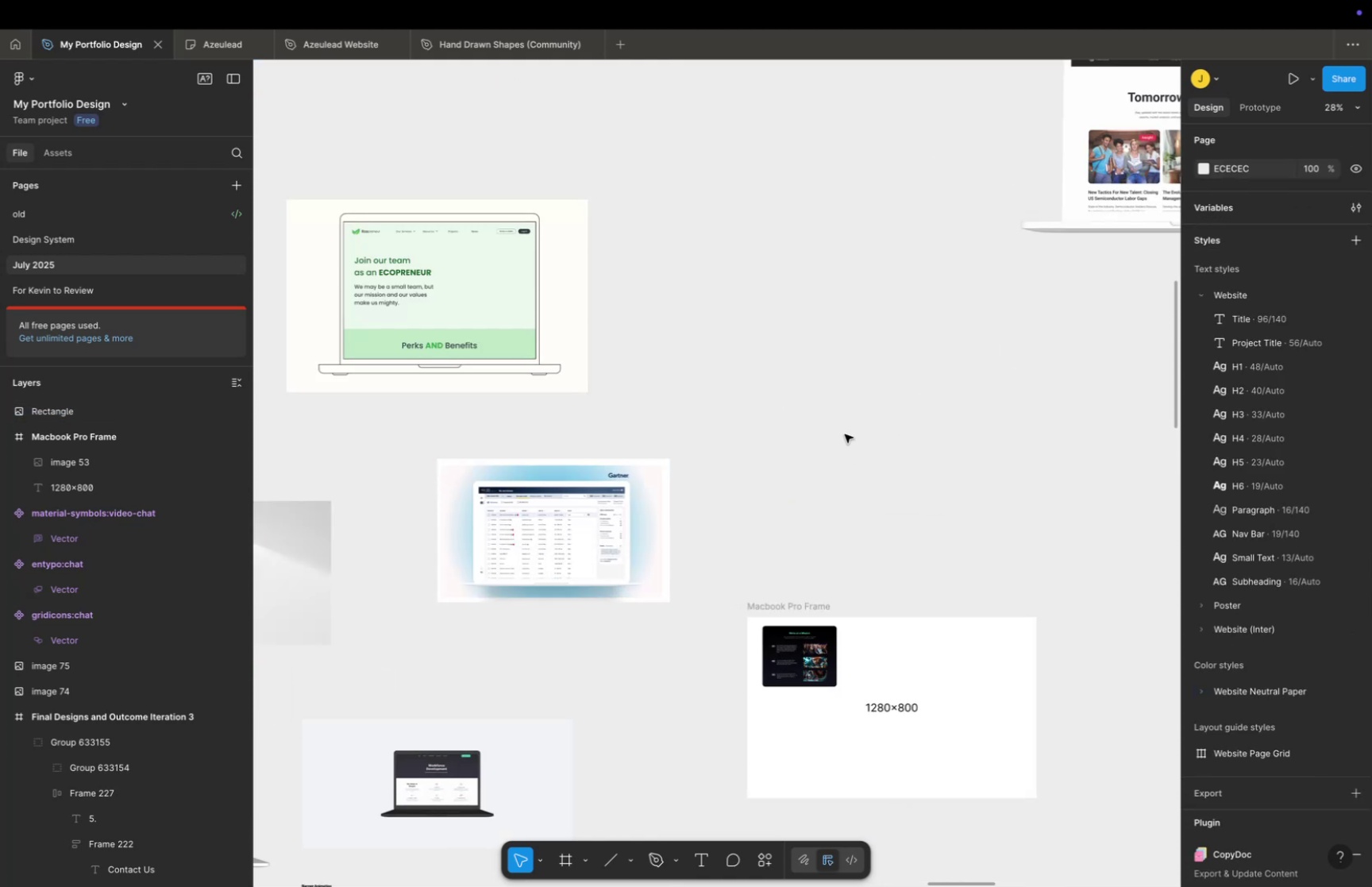 
key(Space)
 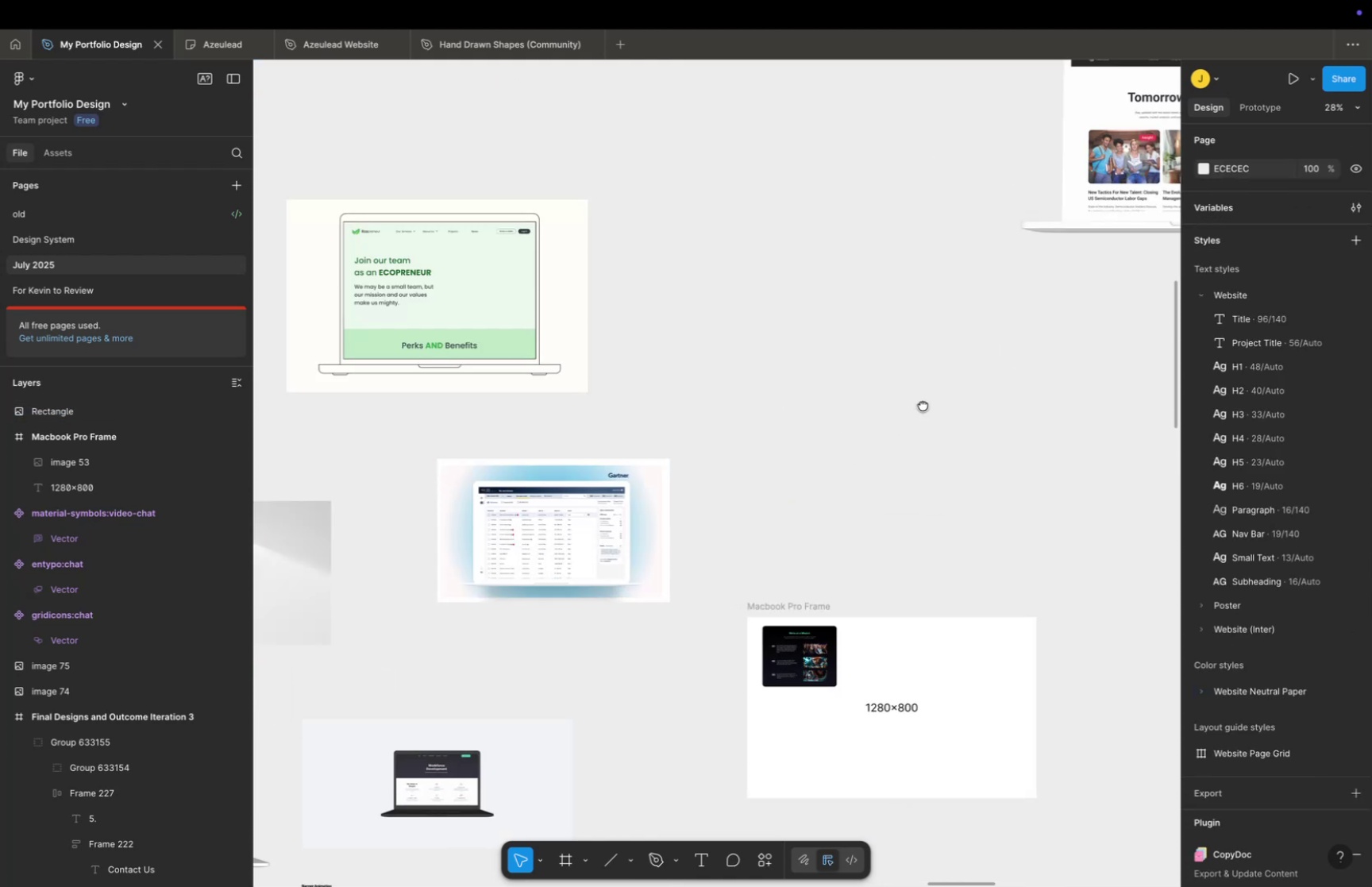 
left_click_drag(start_coordinate=[926, 403], to_coordinate=[582, 480])
 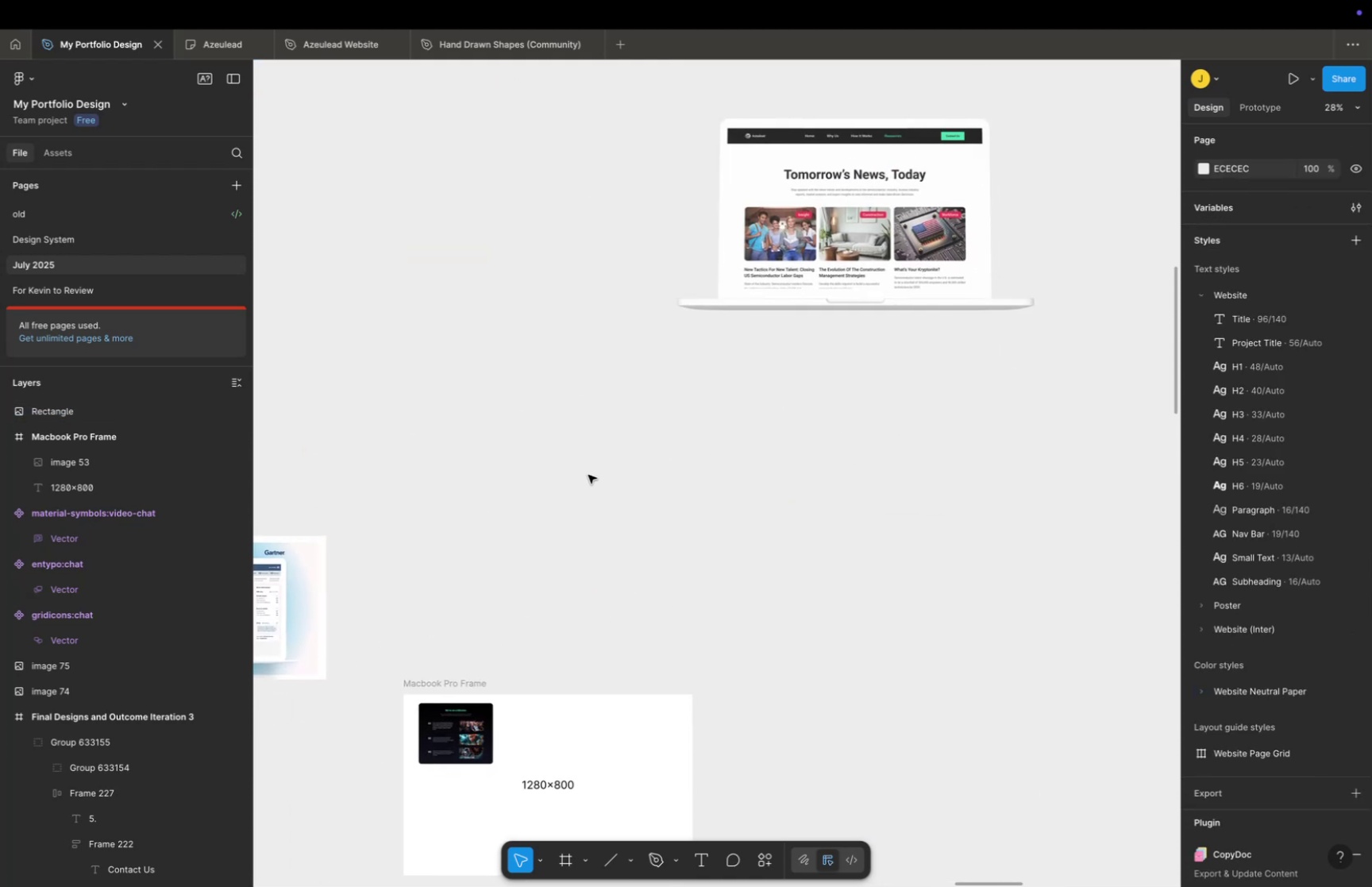 
key(Meta+CommandLeft)
 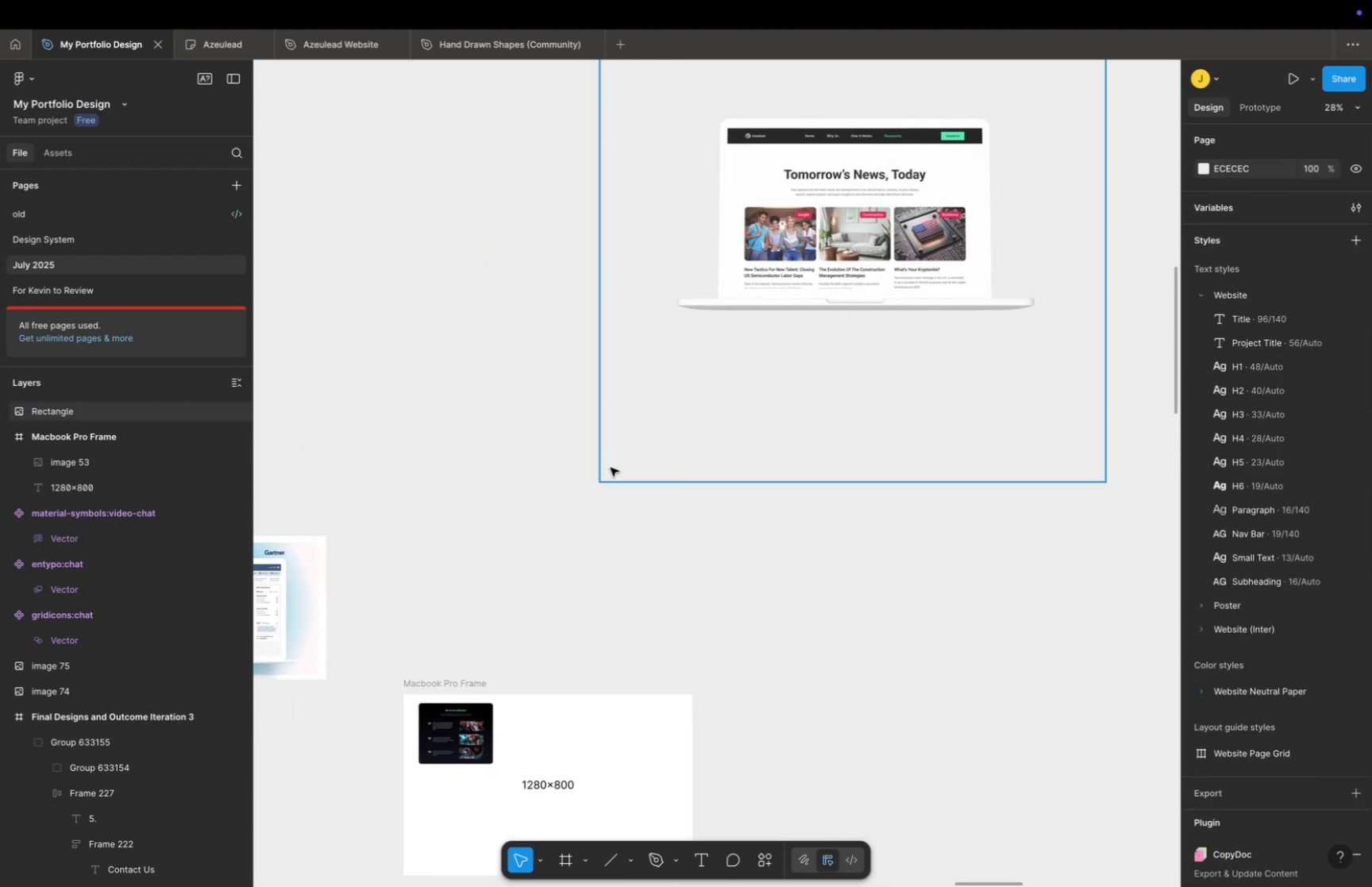 
scroll: coordinate [619, 465], scroll_direction: down, amount: 5.0
 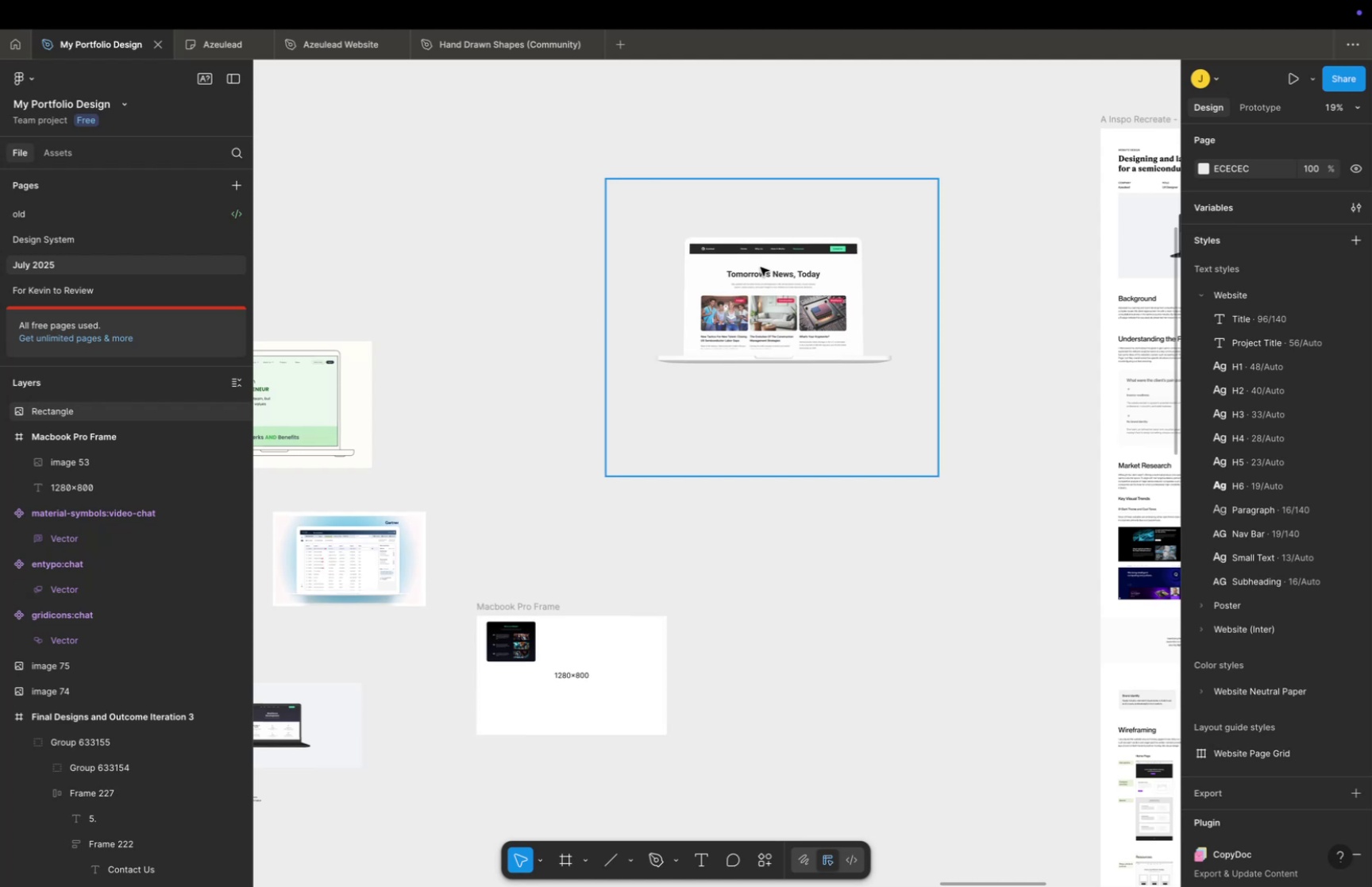 
left_click([761, 267])
 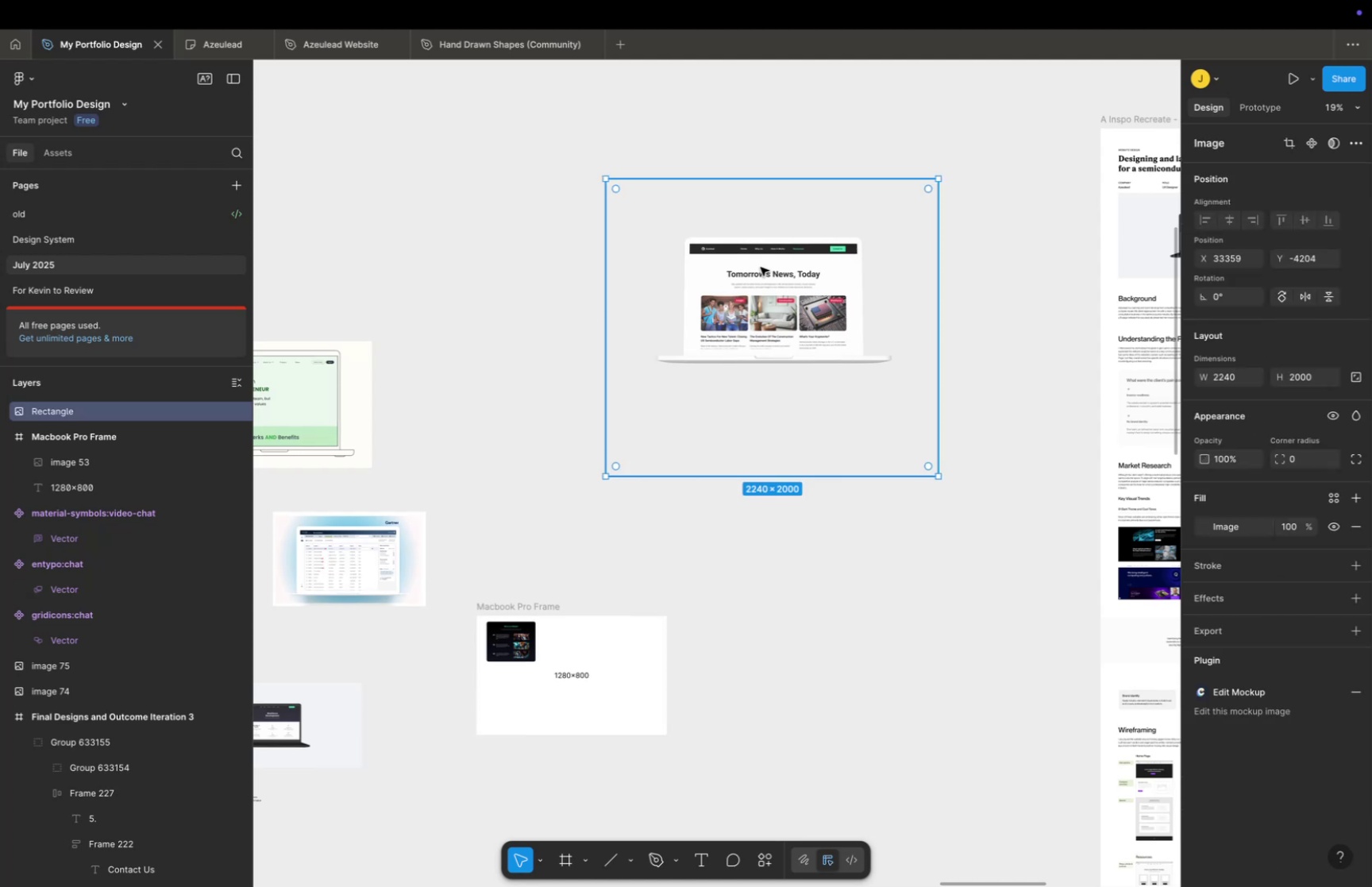 
key(O)
 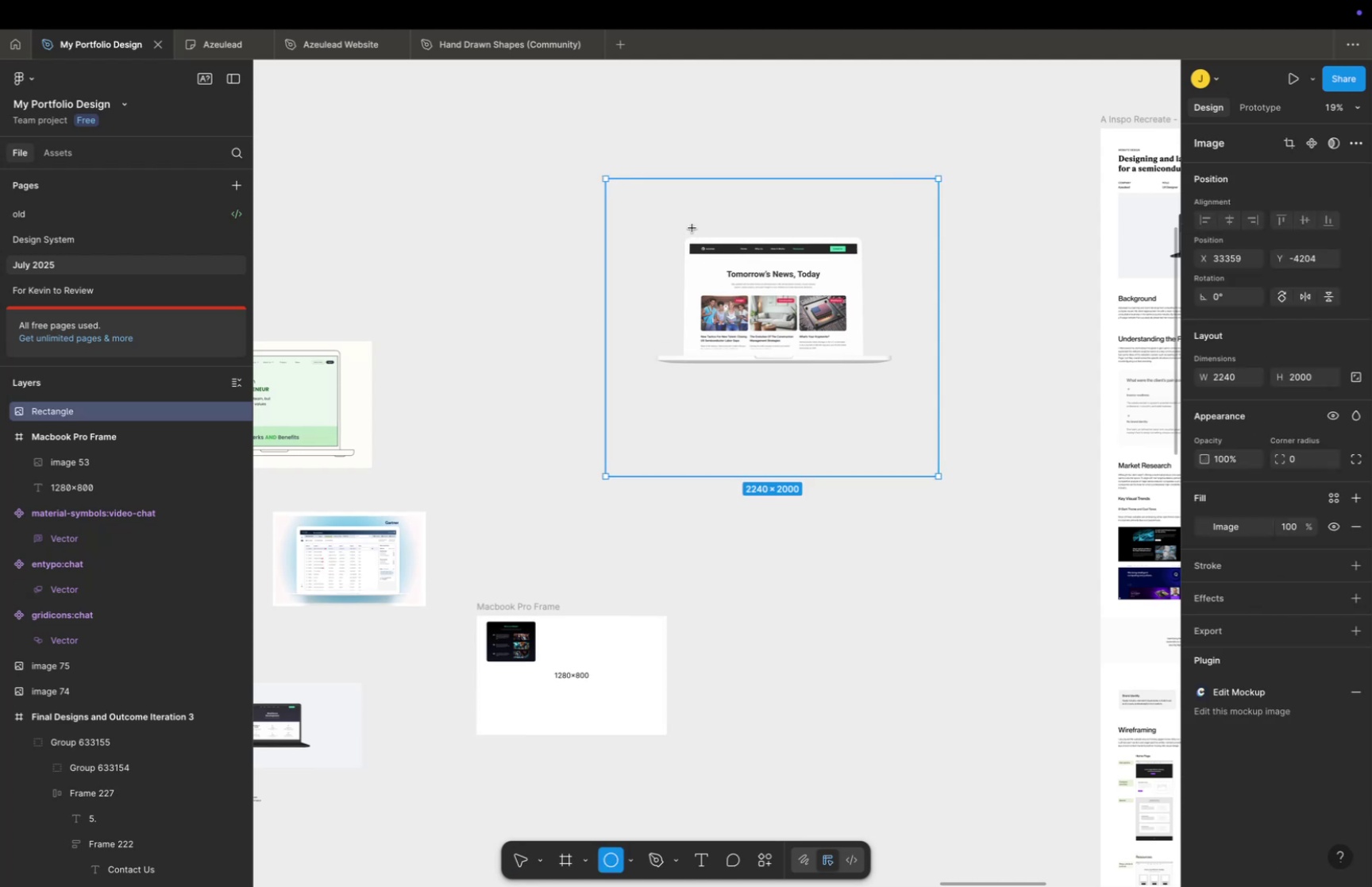 
hold_key(key=ShiftLeft, duration=1.86)
left_click_drag(start_coordinate=[659, 192], to_coordinate=[890, 400])
 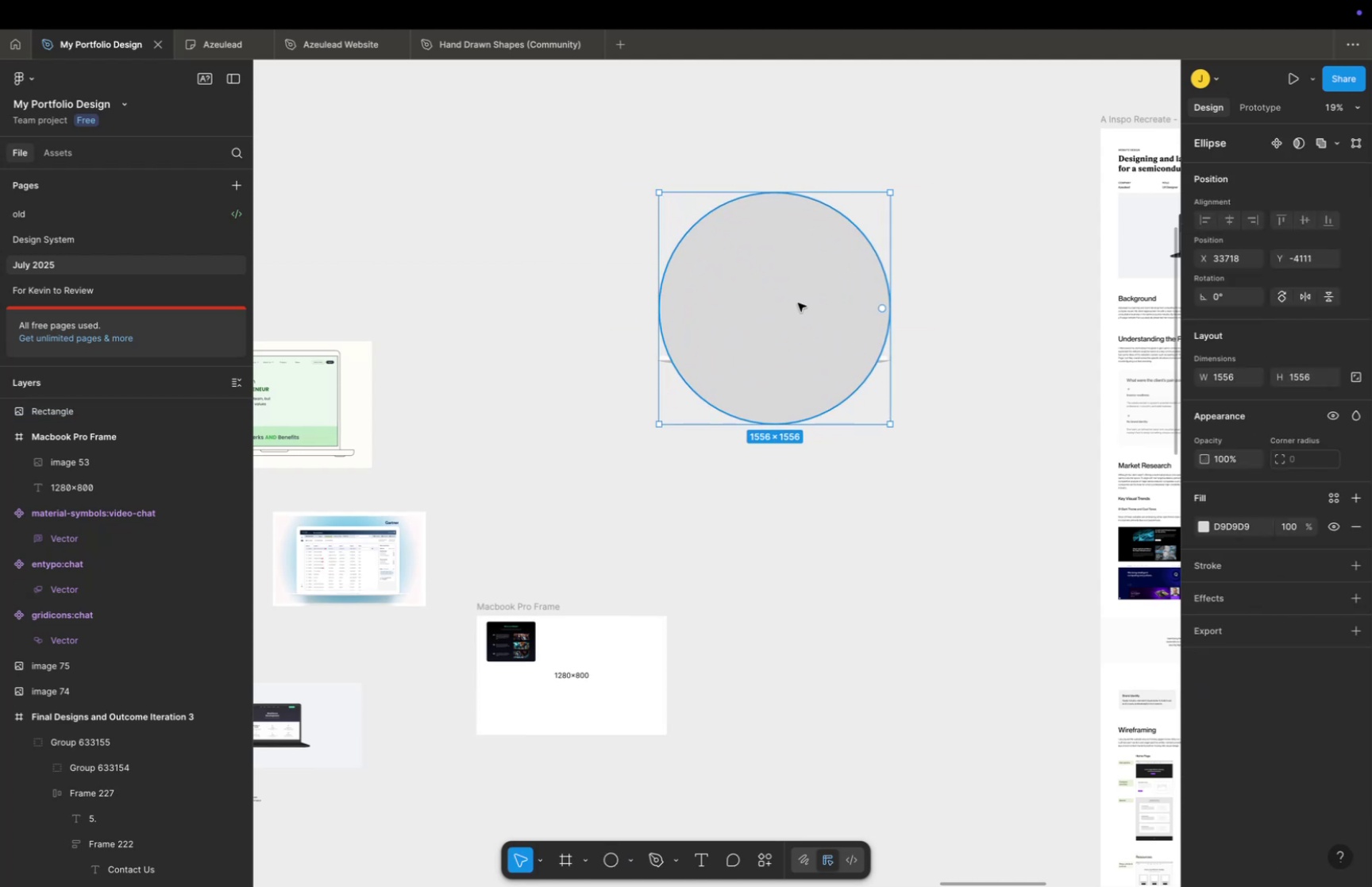 
left_click_drag(start_coordinate=[798, 303], to_coordinate=[769, 341])
 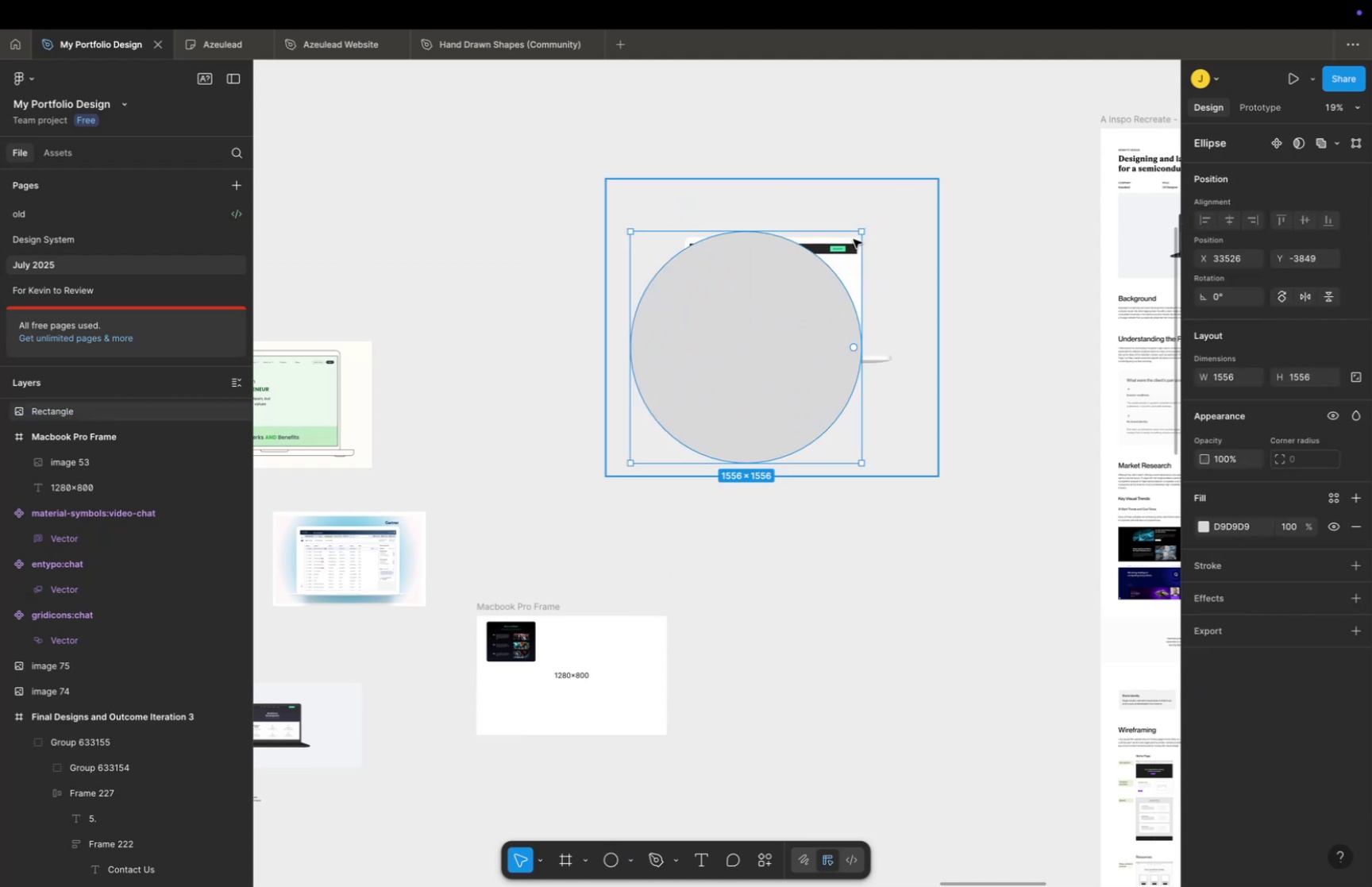 
double_click([854, 239])
 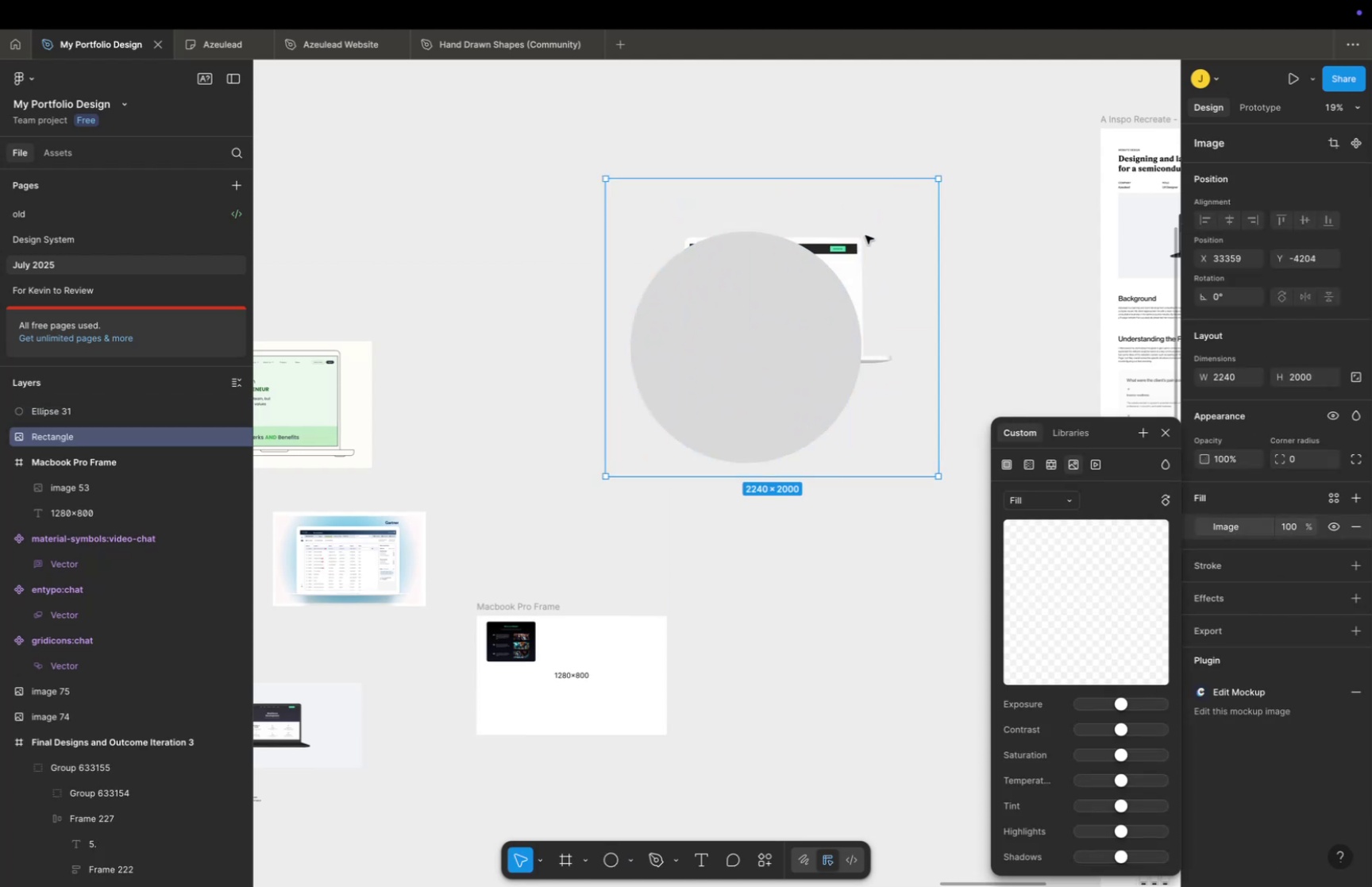 
left_click_drag(start_coordinate=[865, 235], to_coordinate=[900, 239])
 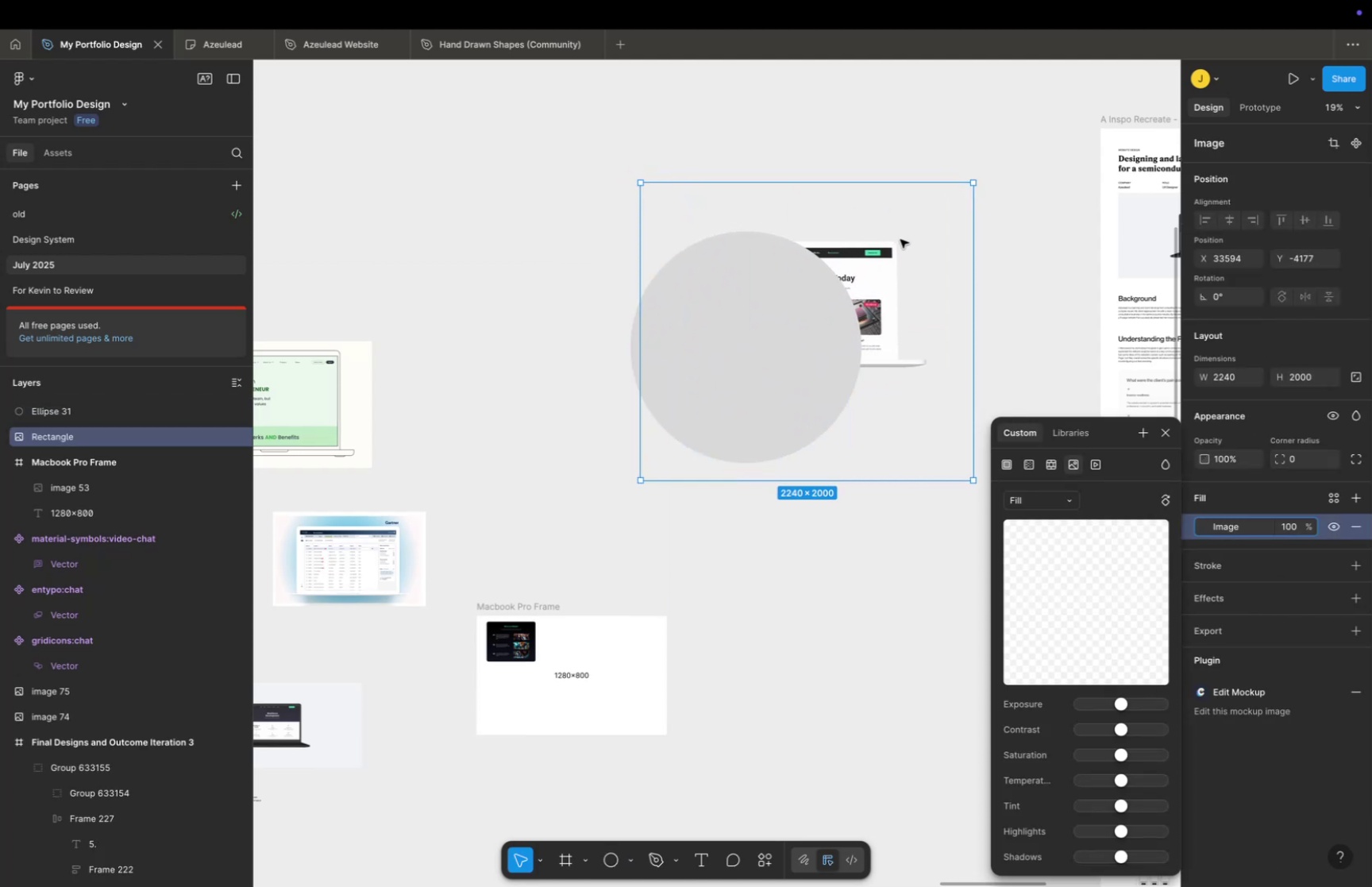 
key(Meta+X)
 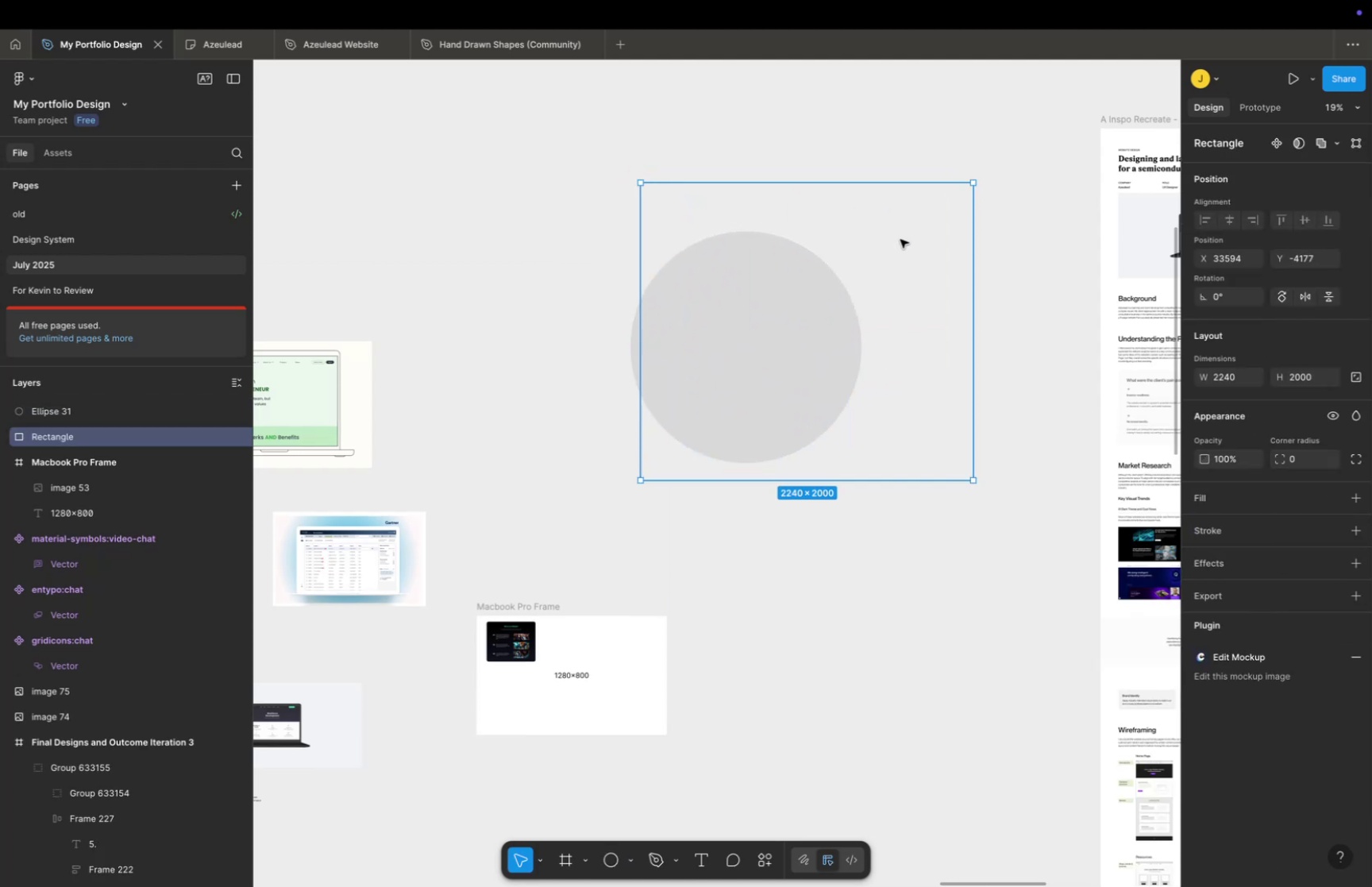 
hold_key(key=CommandLeft, duration=0.85)
 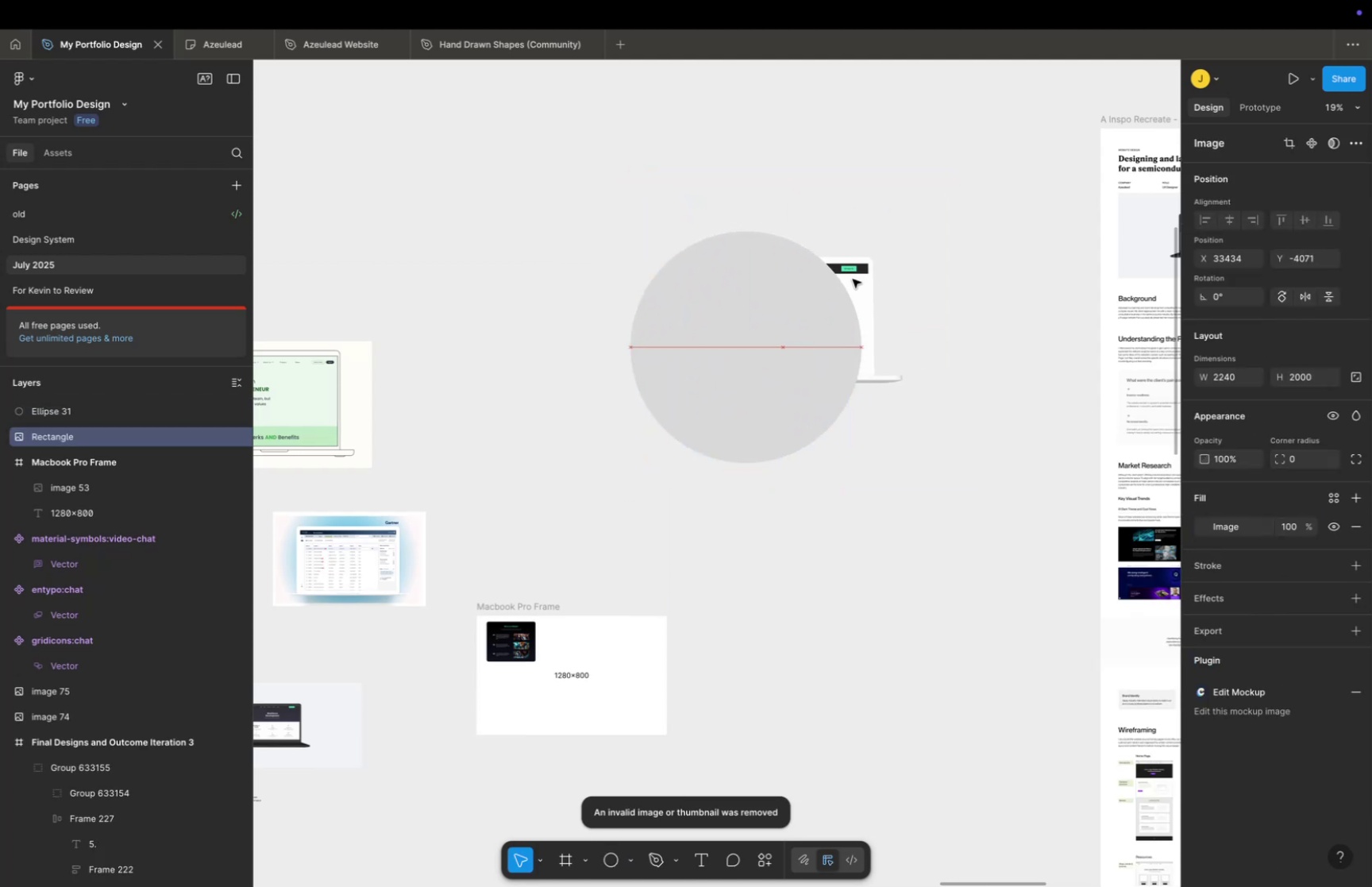 
hold_key(key=V, duration=0.37)
 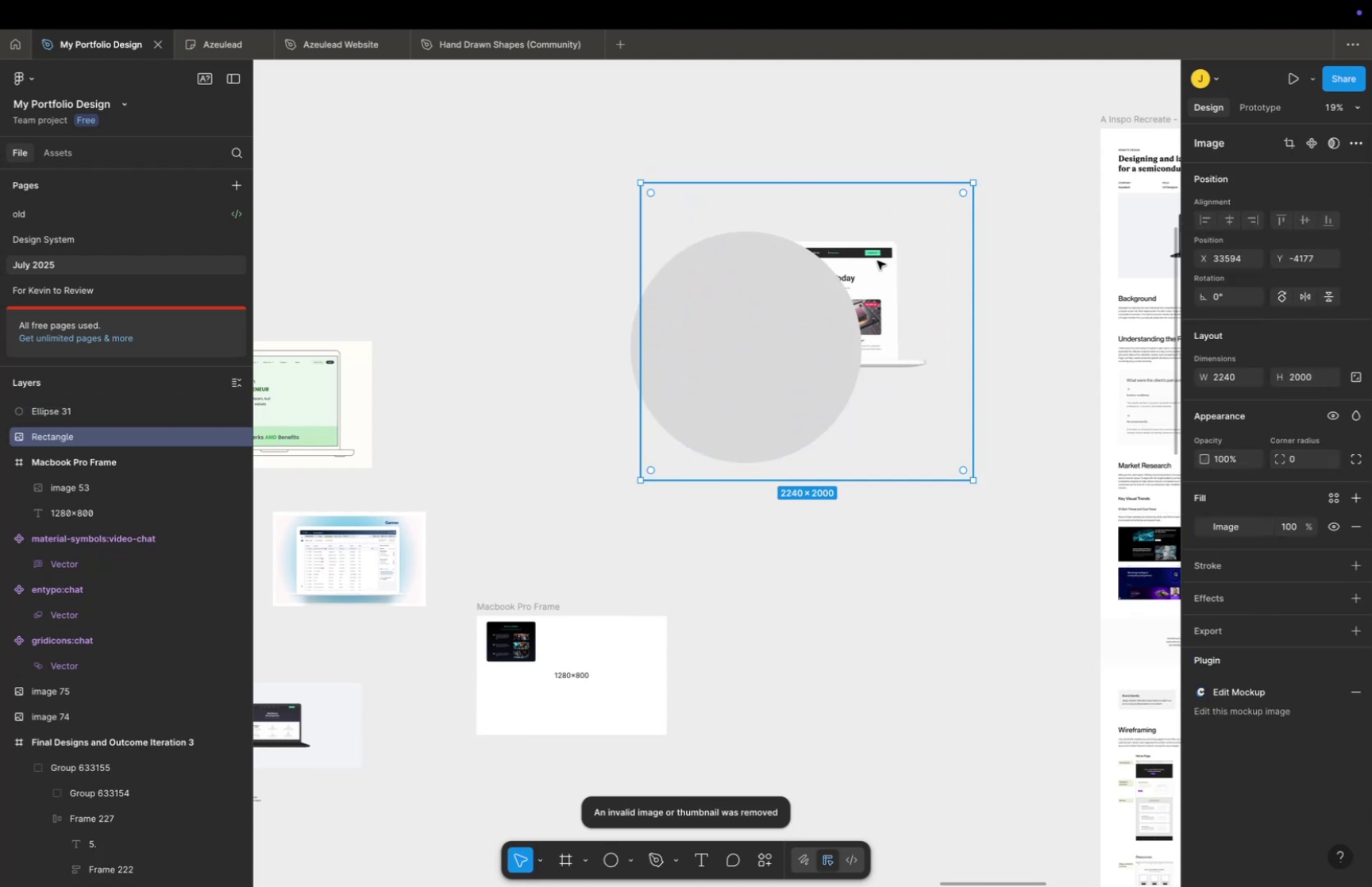 
left_click_drag(start_coordinate=[877, 260], to_coordinate=[850, 280])
 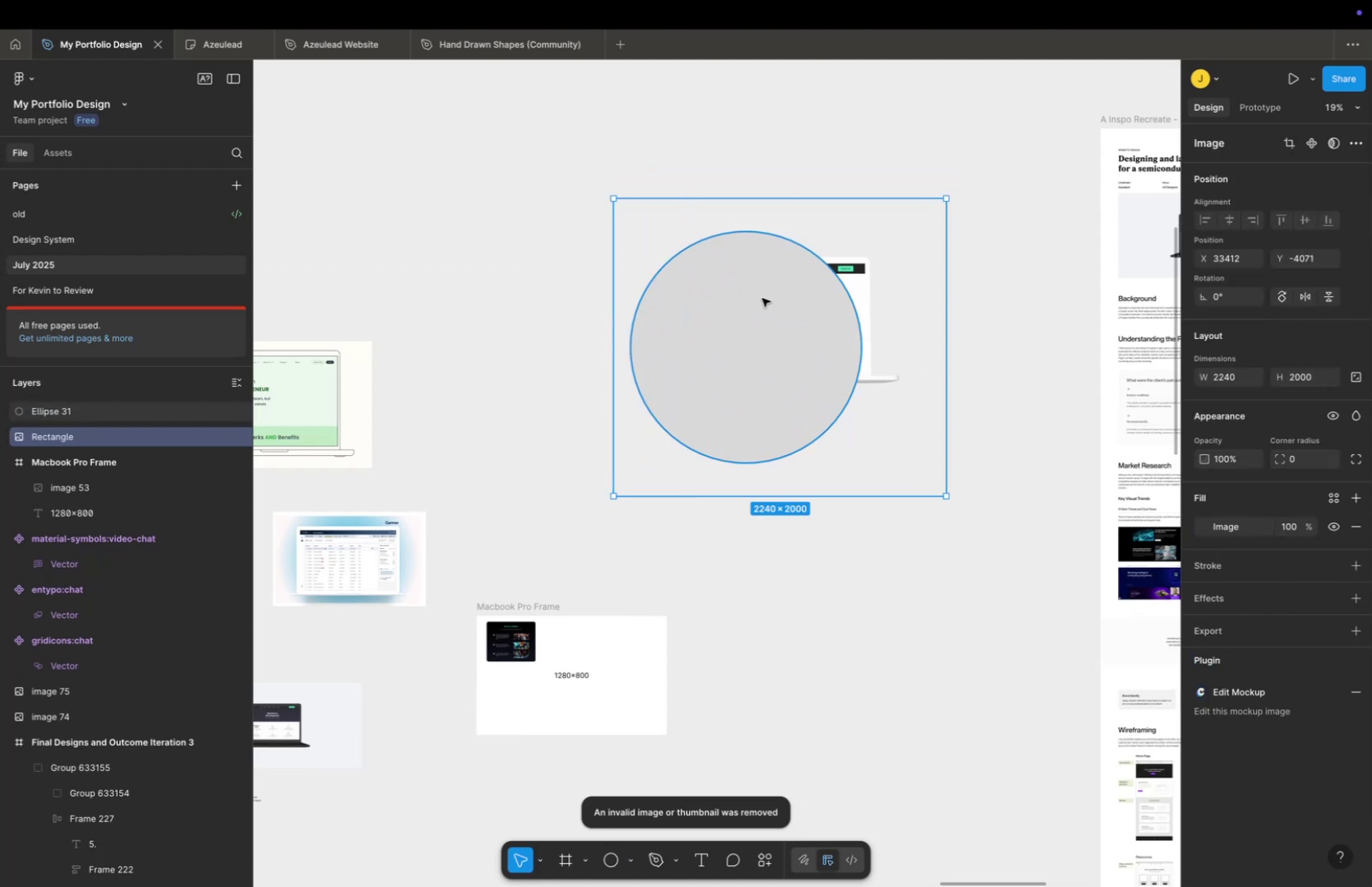 
left_click([762, 298])
 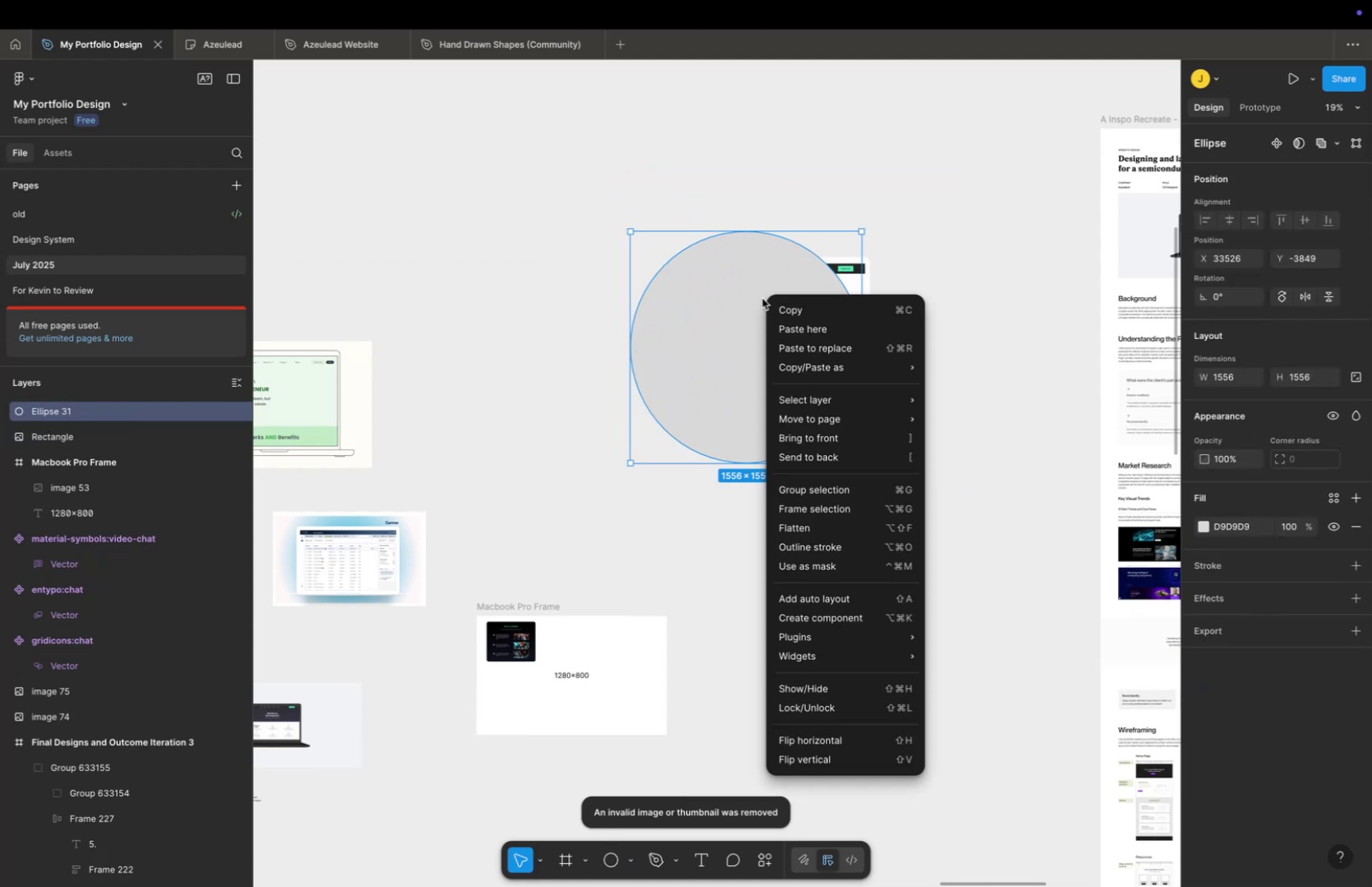 
right_click([762, 298])
 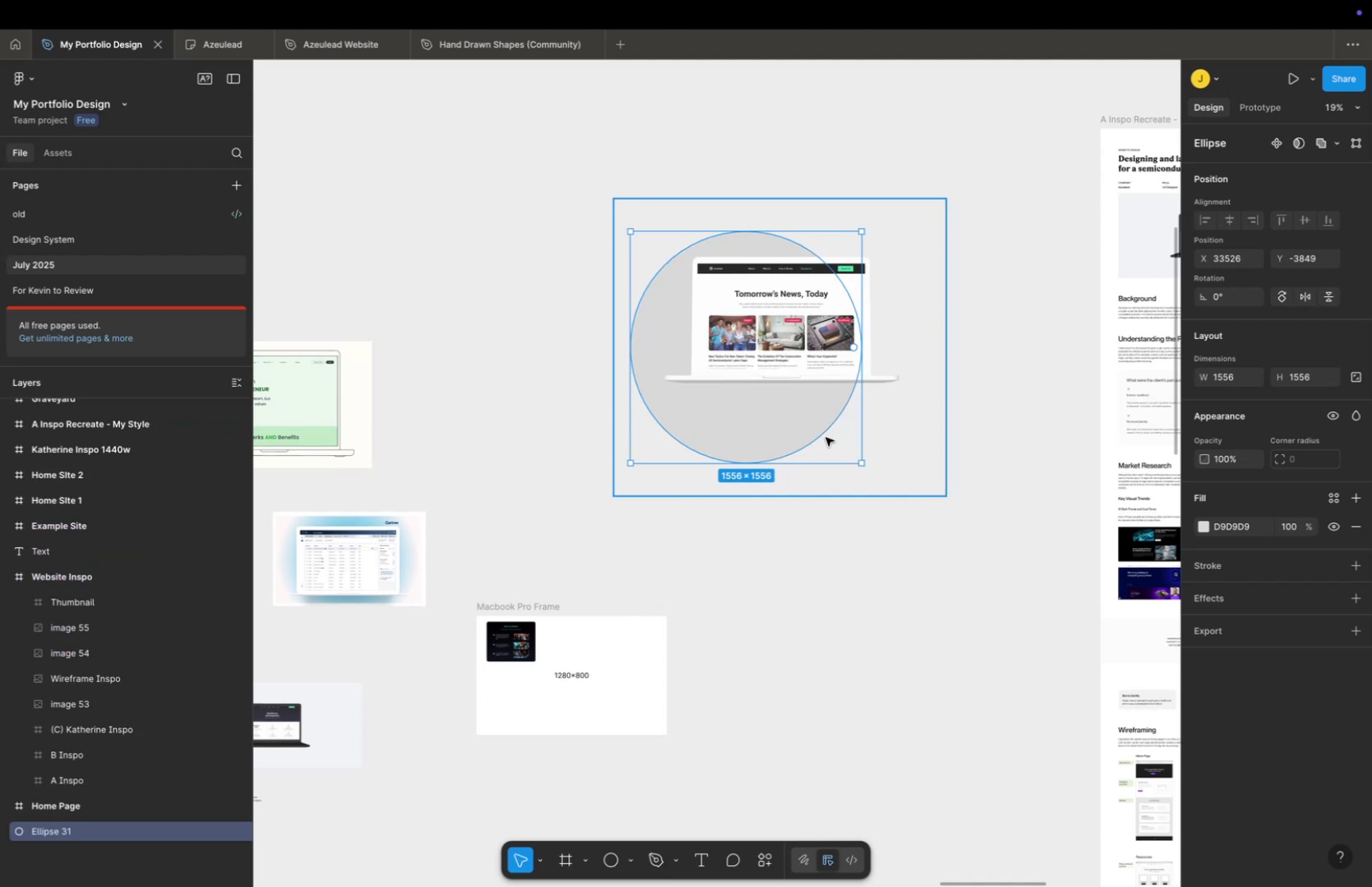 
left_click_drag(start_coordinate=[756, 422], to_coordinate=[796, 391])
 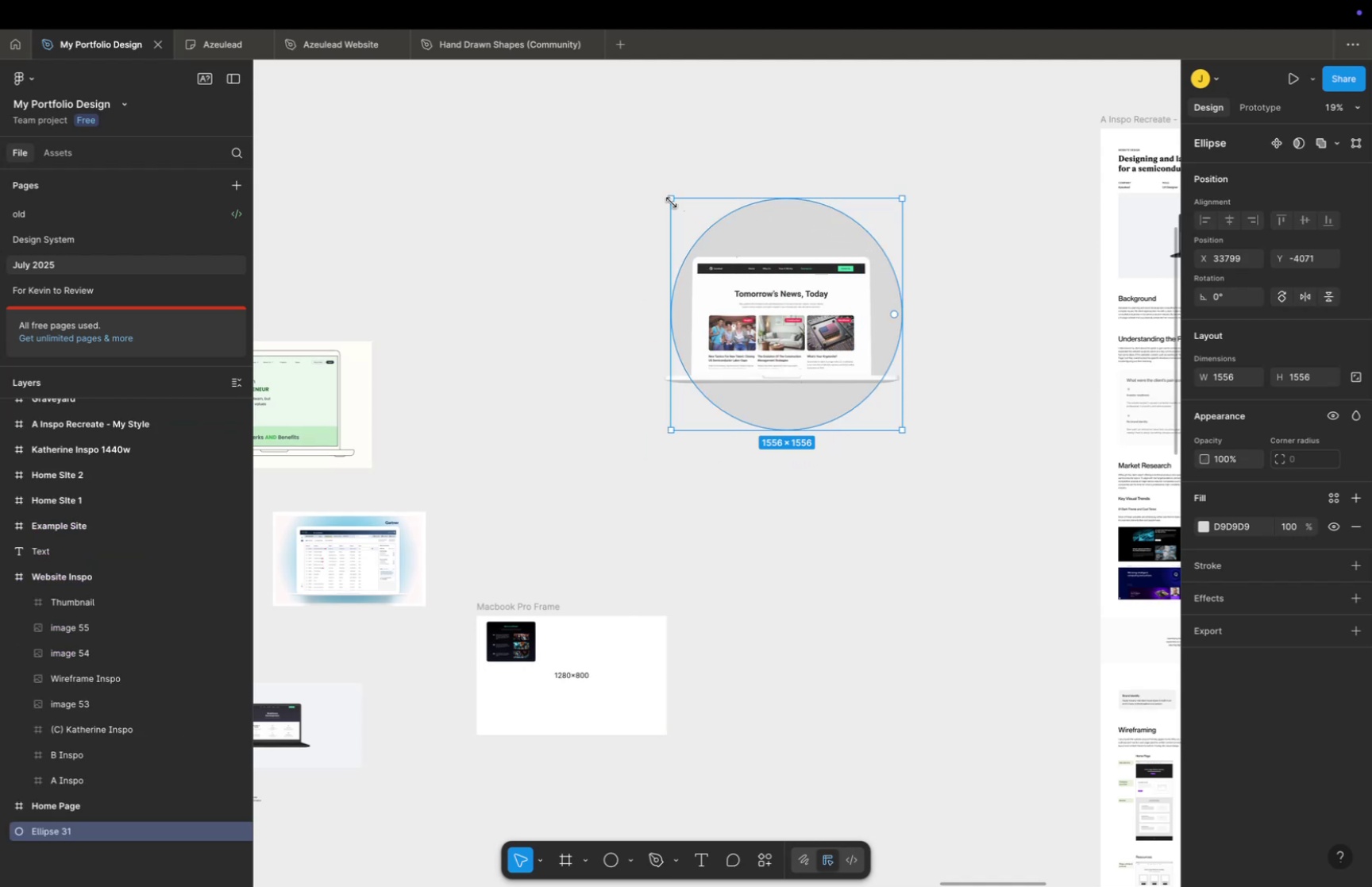 
left_click_drag(start_coordinate=[665, 200], to_coordinate=[661, 202])
 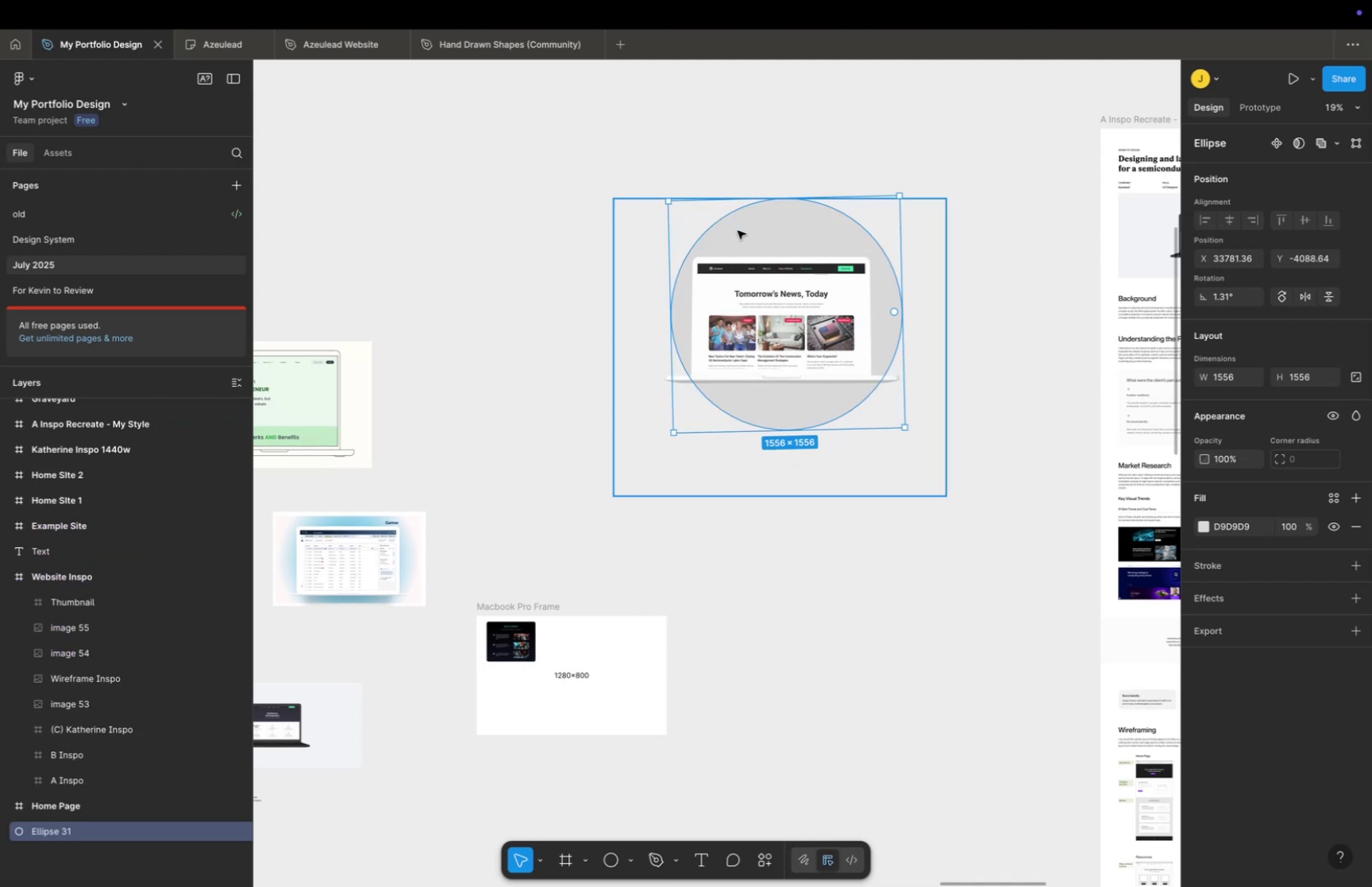 
hold_key(key=CommandLeft, duration=0.84)
 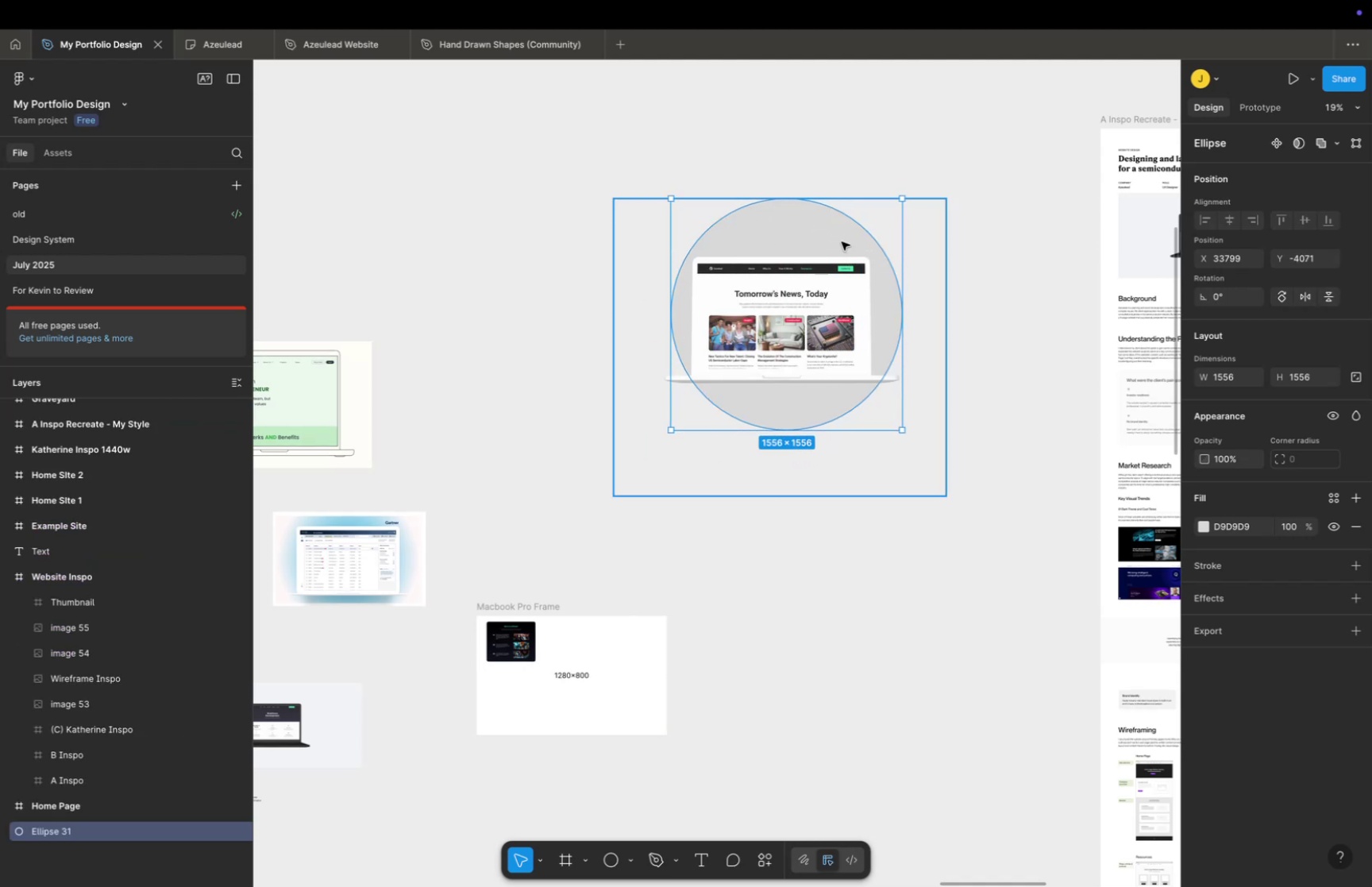 
hold_key(key=Z, duration=0.46)
 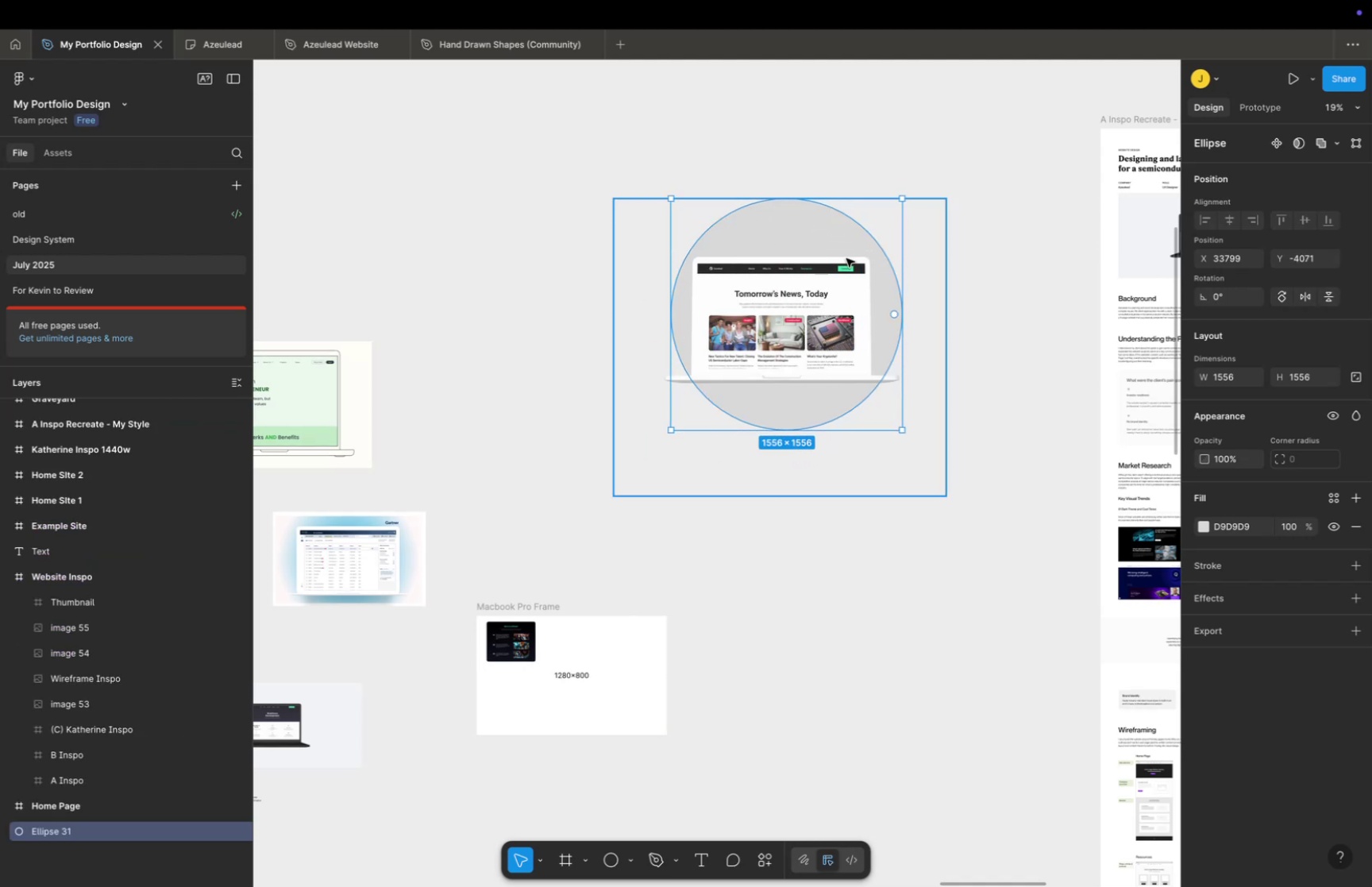 
hold_key(key=ShiftLeft, duration=0.91)
left_click_drag(start_coordinate=[842, 241], to_coordinate=[832, 256])
 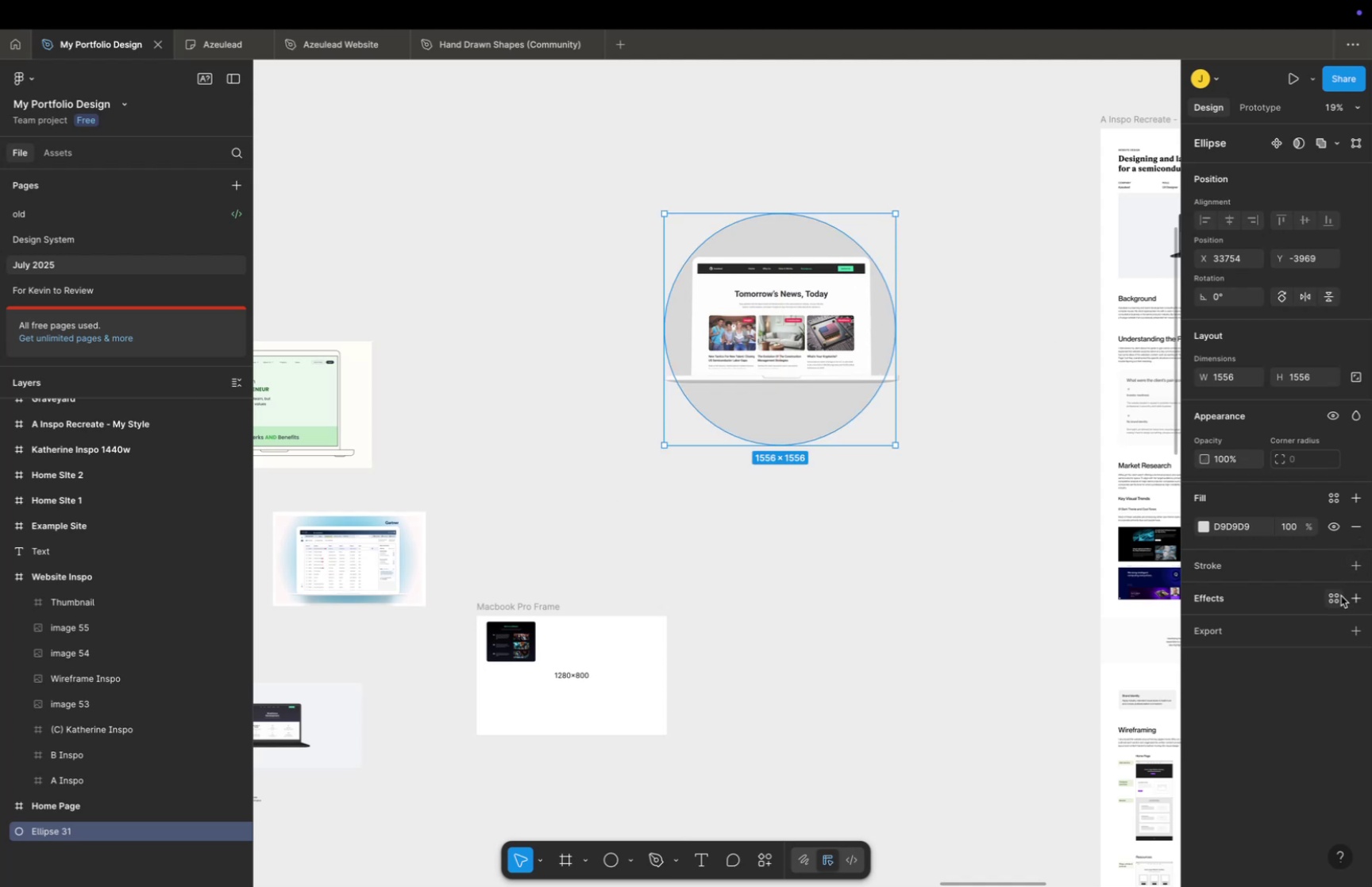 
left_click([1359, 600])
 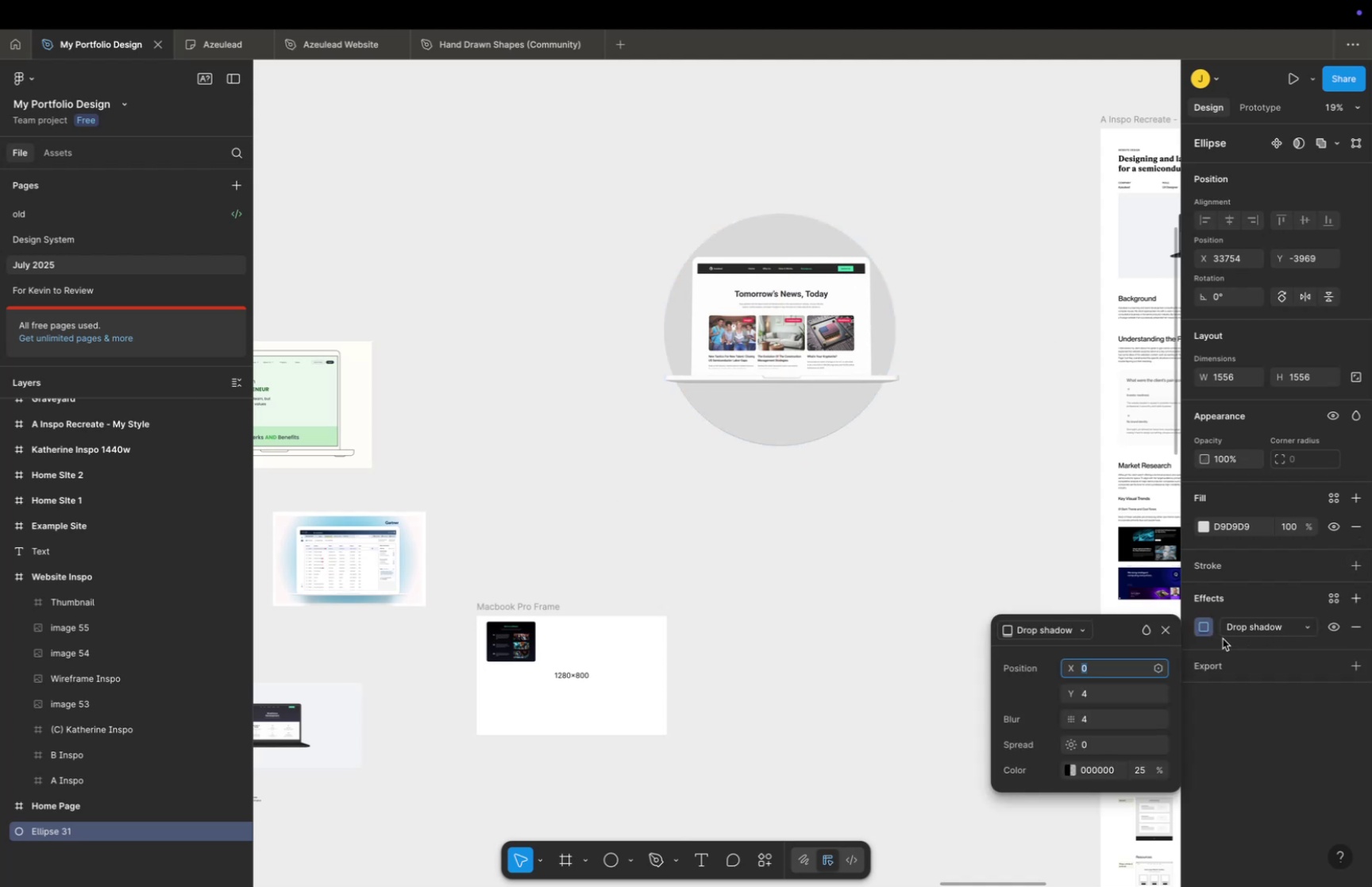 
left_click([1263, 630])
 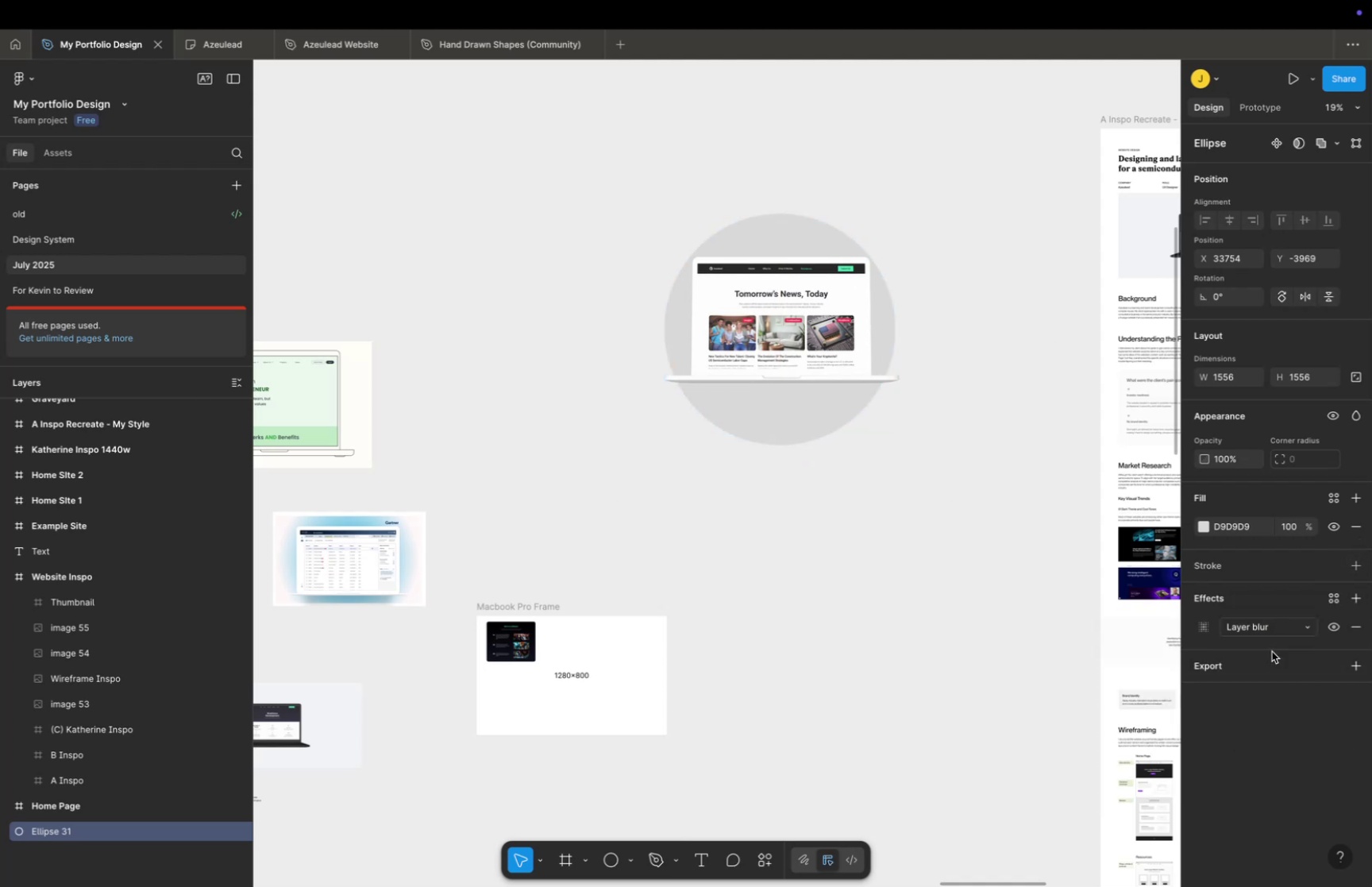 
left_click([1289, 631])
 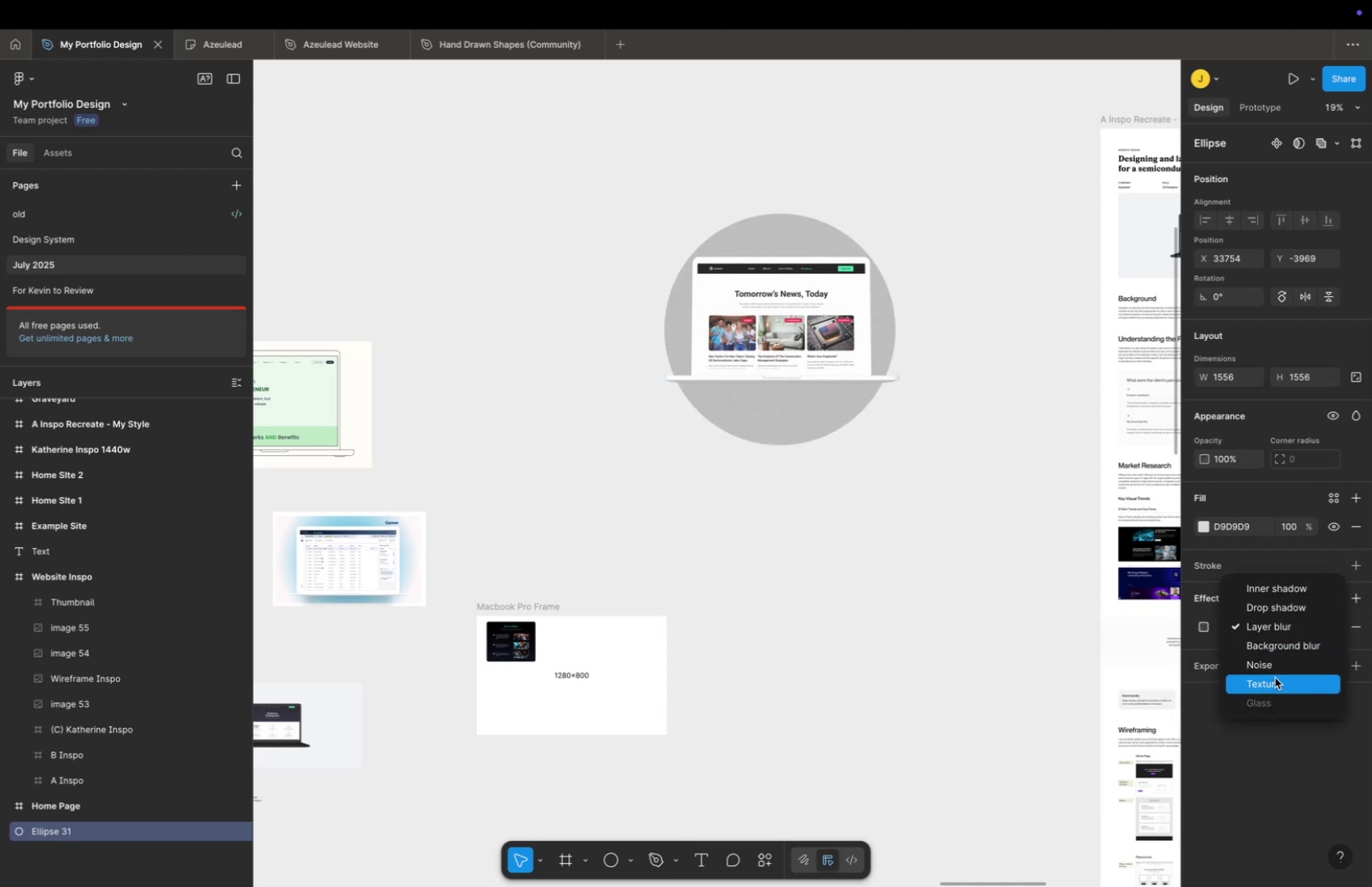 
left_click([1275, 677])
 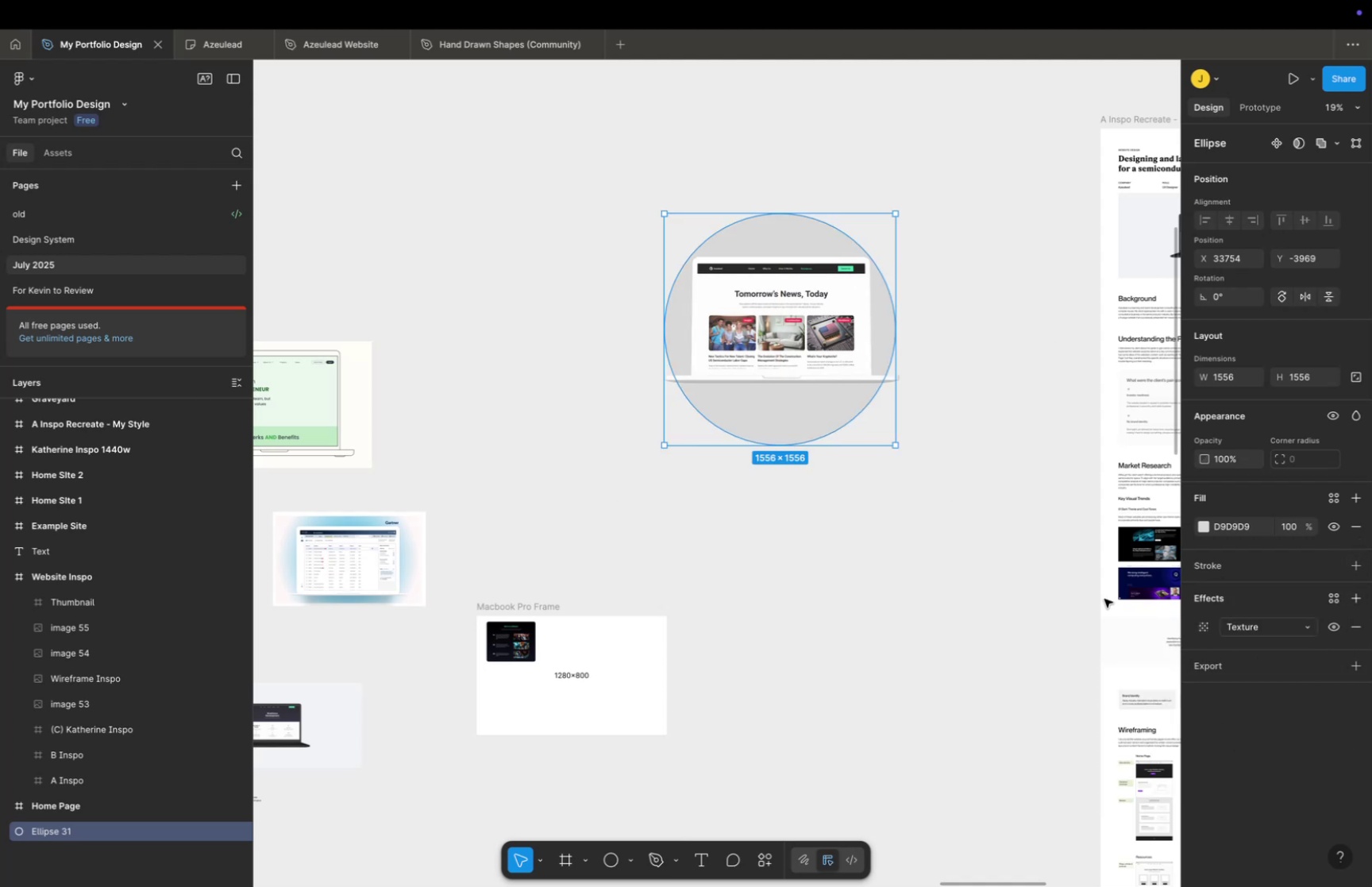 
left_click([1281, 630])
 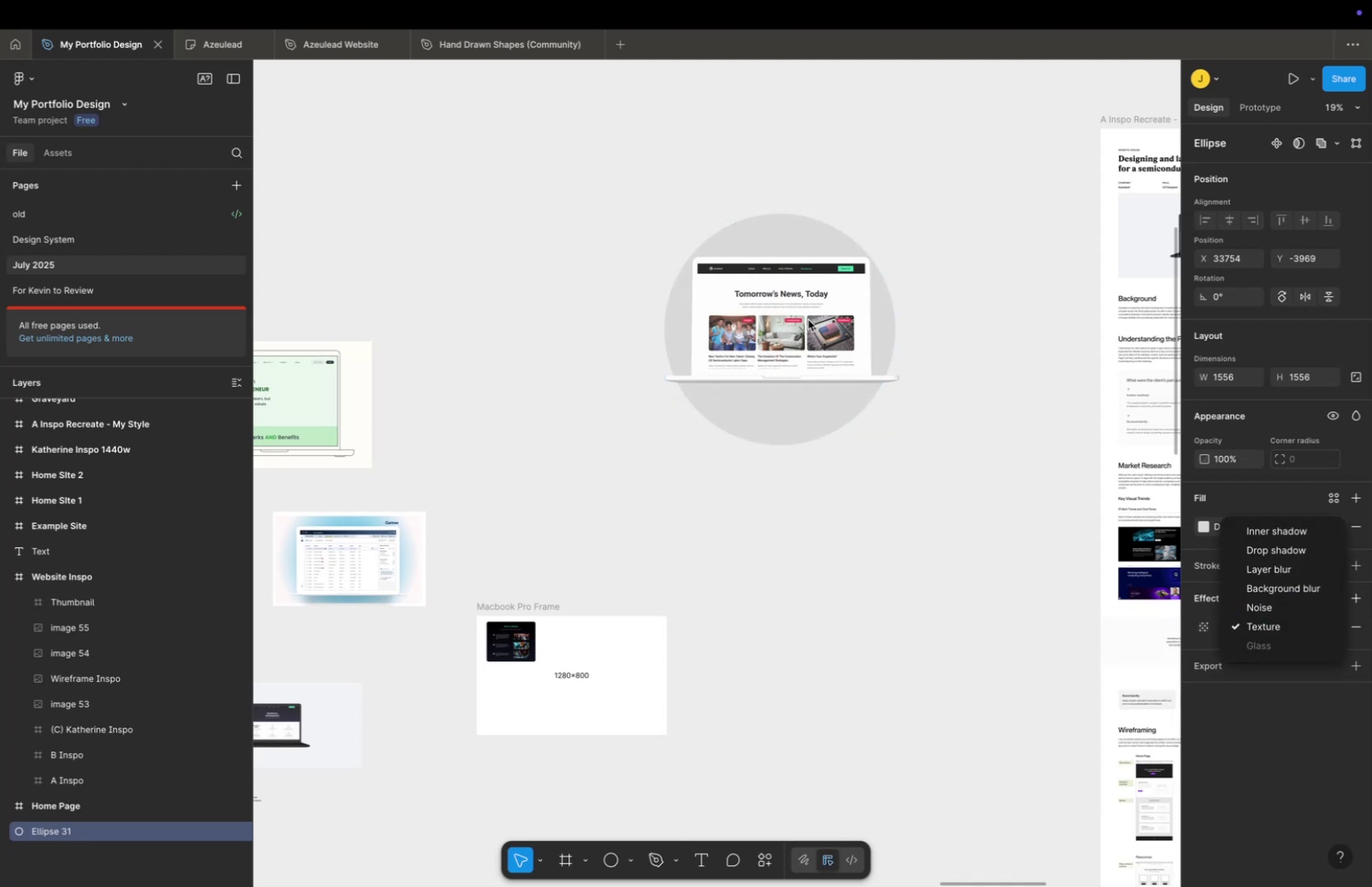 
hold_key(key=CommandLeft, duration=0.4)
scroll: coordinate [854, 321], scroll_direction: up, amount: 15.0
 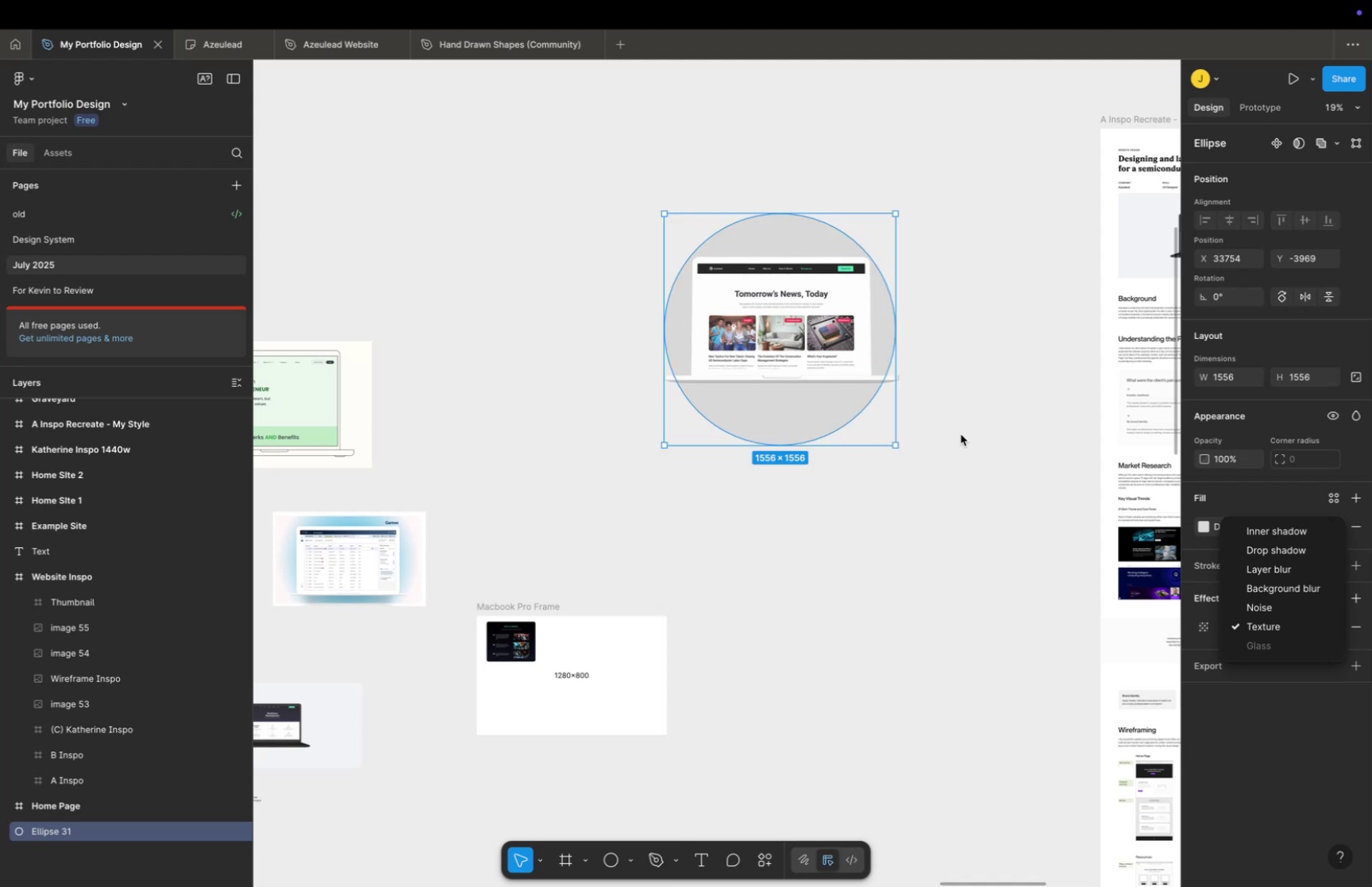 
left_click([960, 434])
 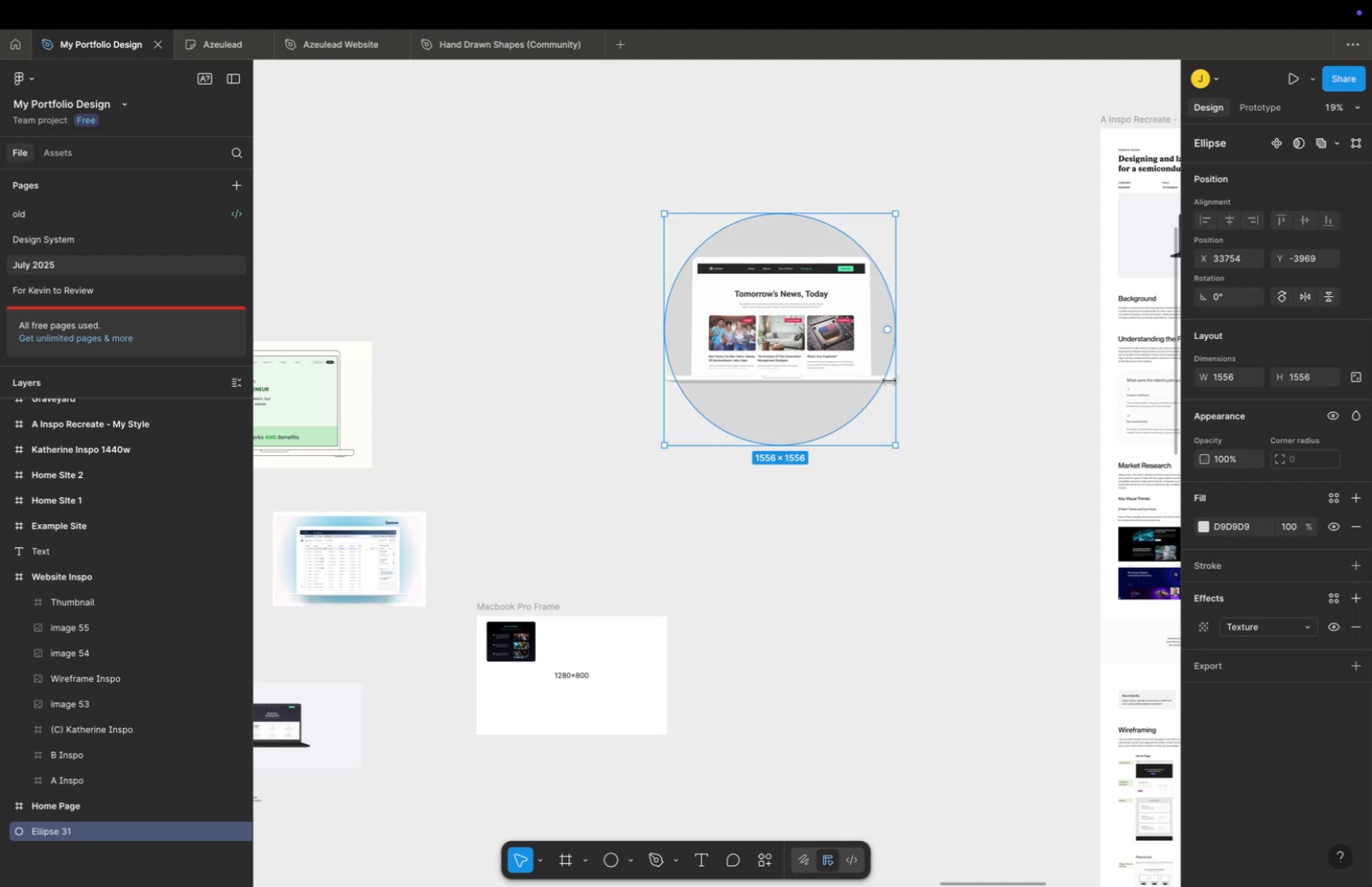 
hold_key(key=CommandLeft, duration=0.53)
scroll: coordinate [910, 410], scroll_direction: up, amount: 17.0
 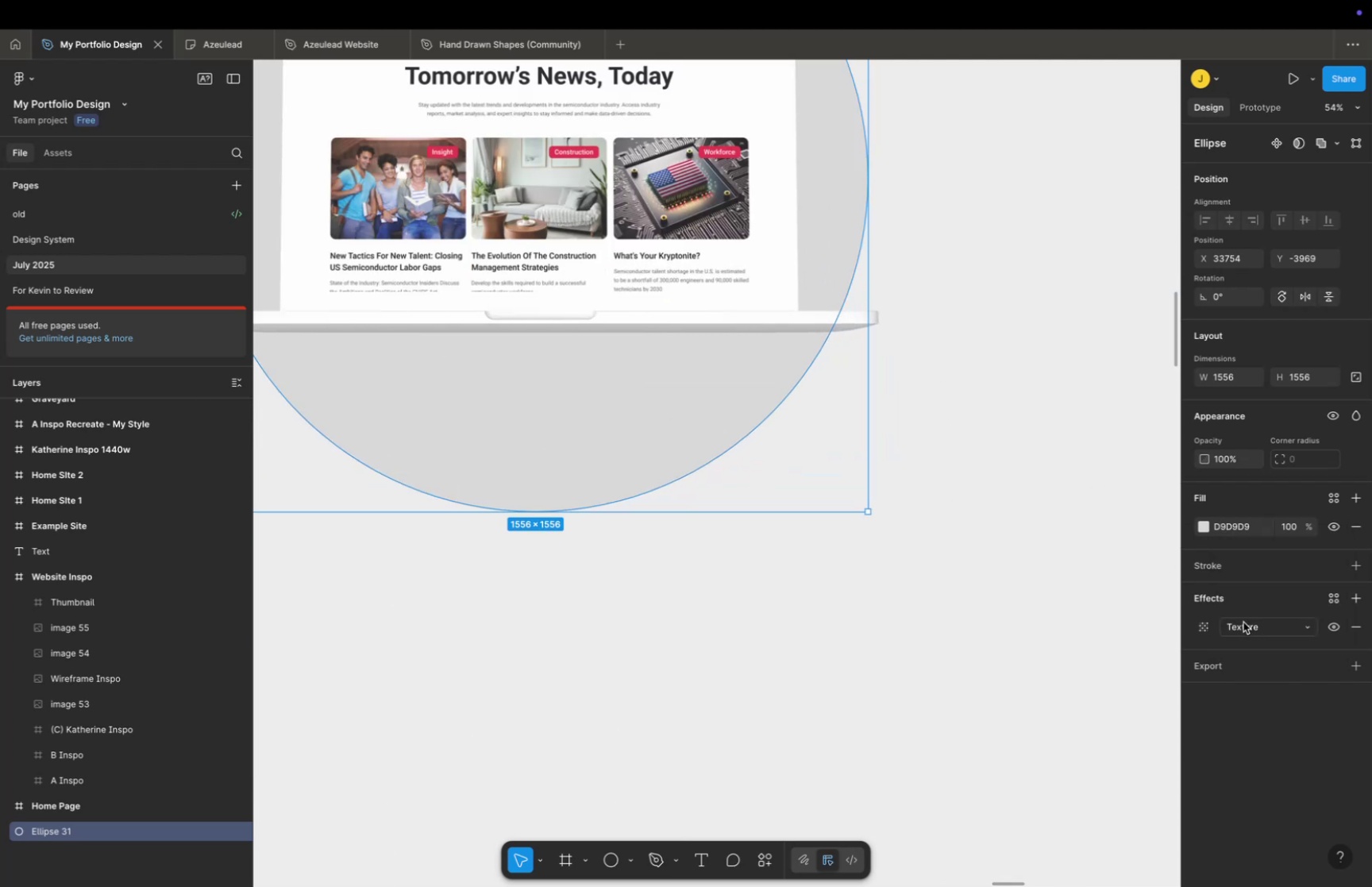 
left_click([1246, 627])
 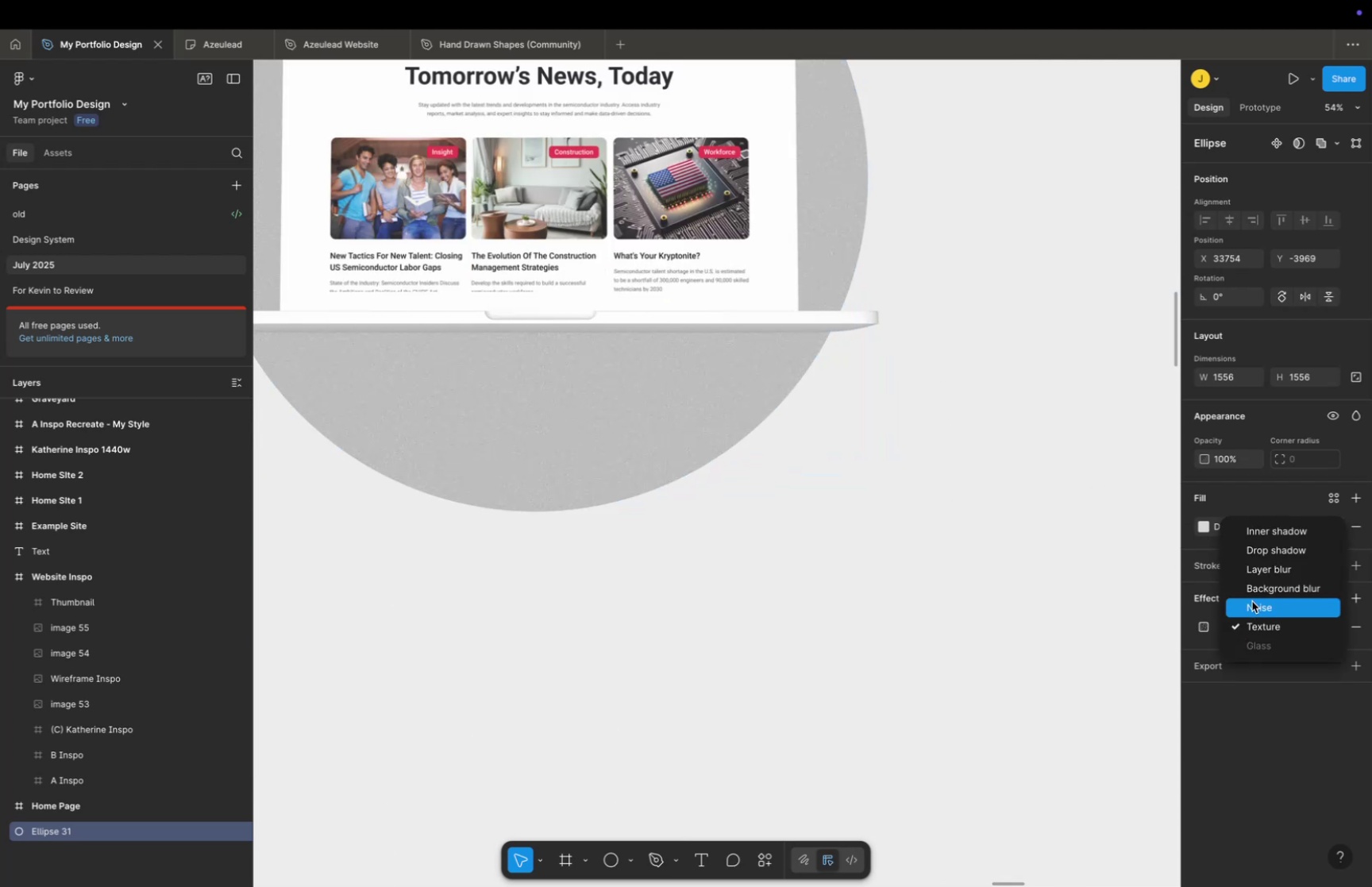 
left_click([1252, 600])
 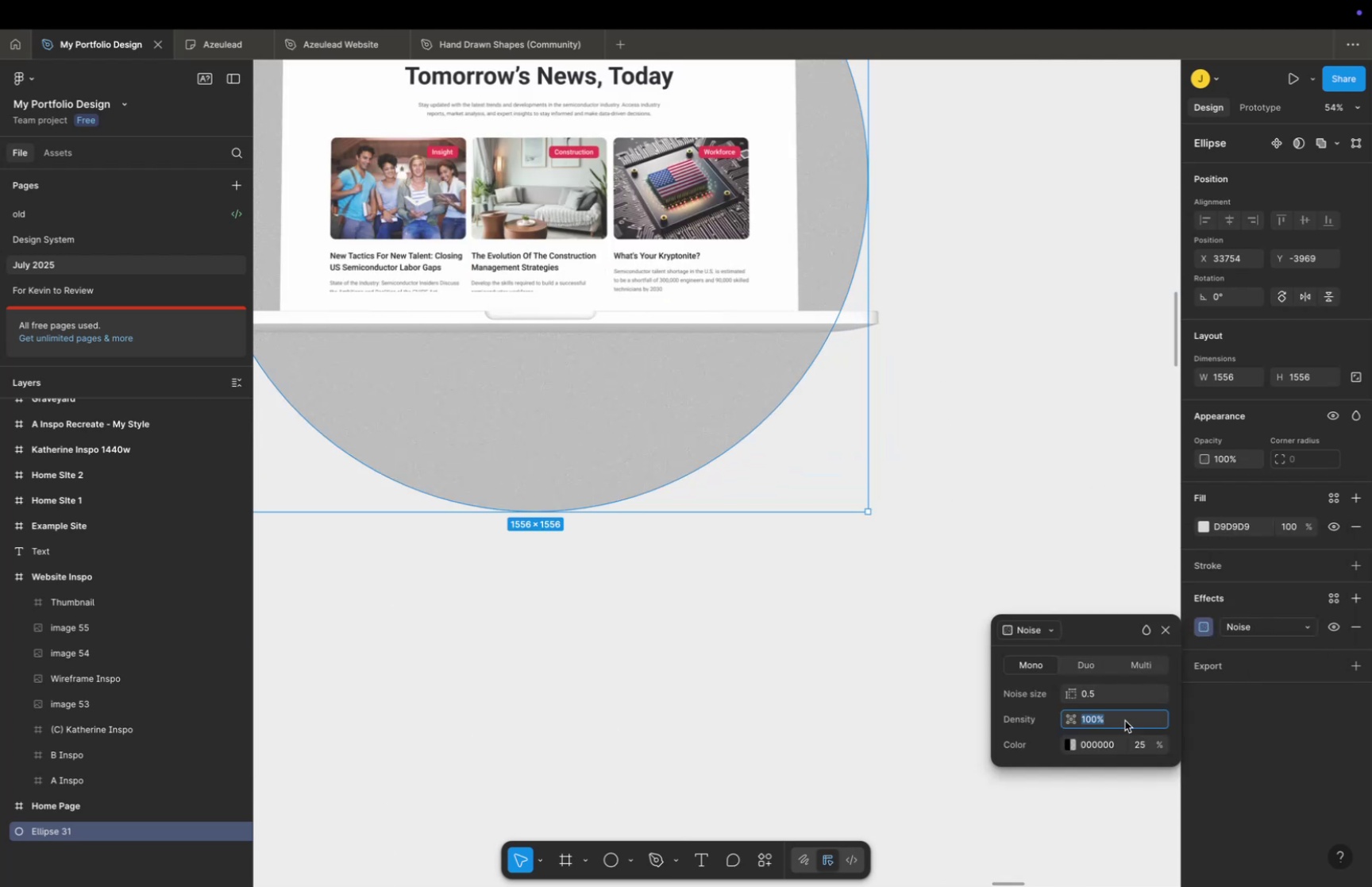 
left_click([1107, 694])
 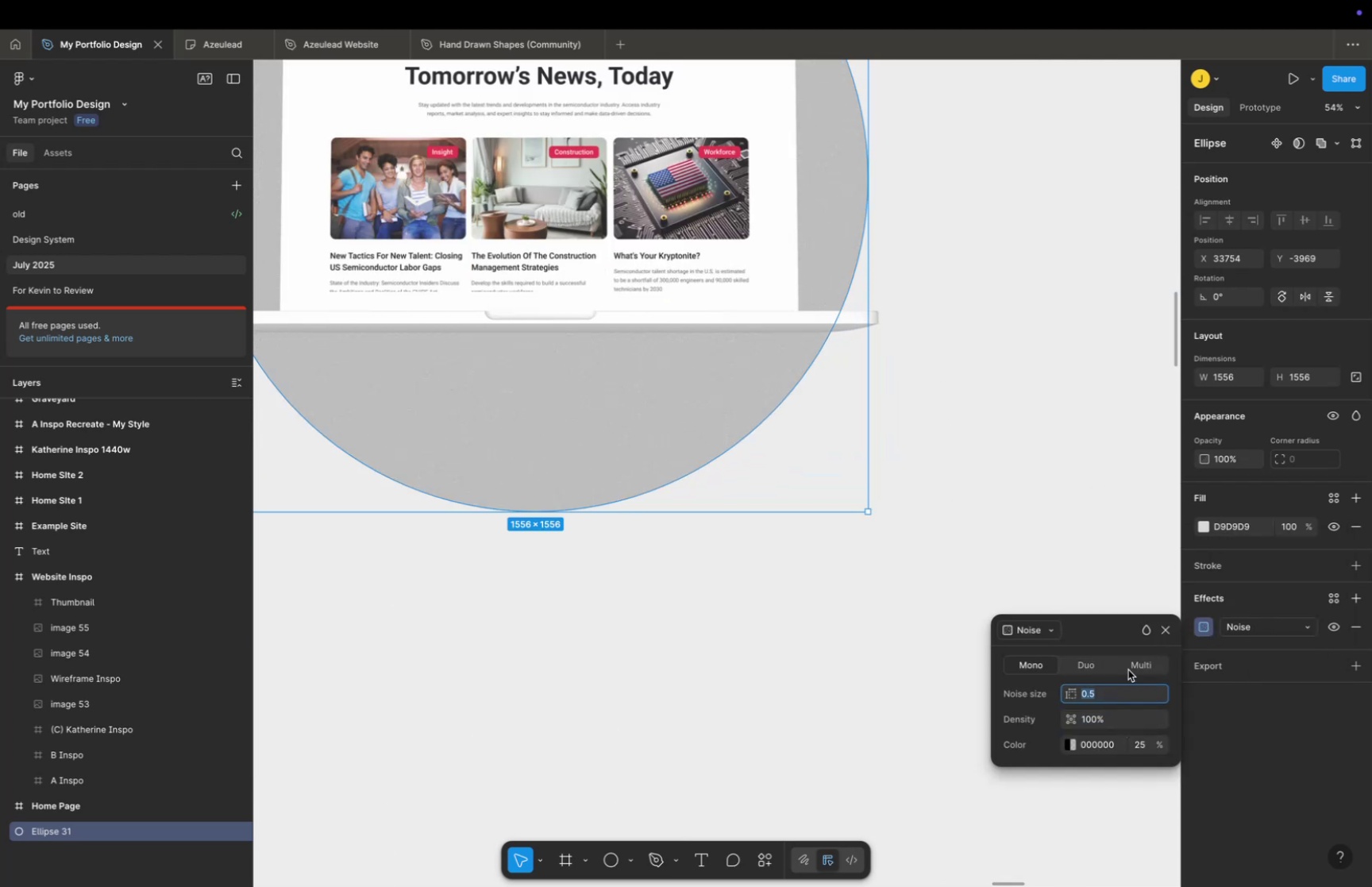 
type(10)
 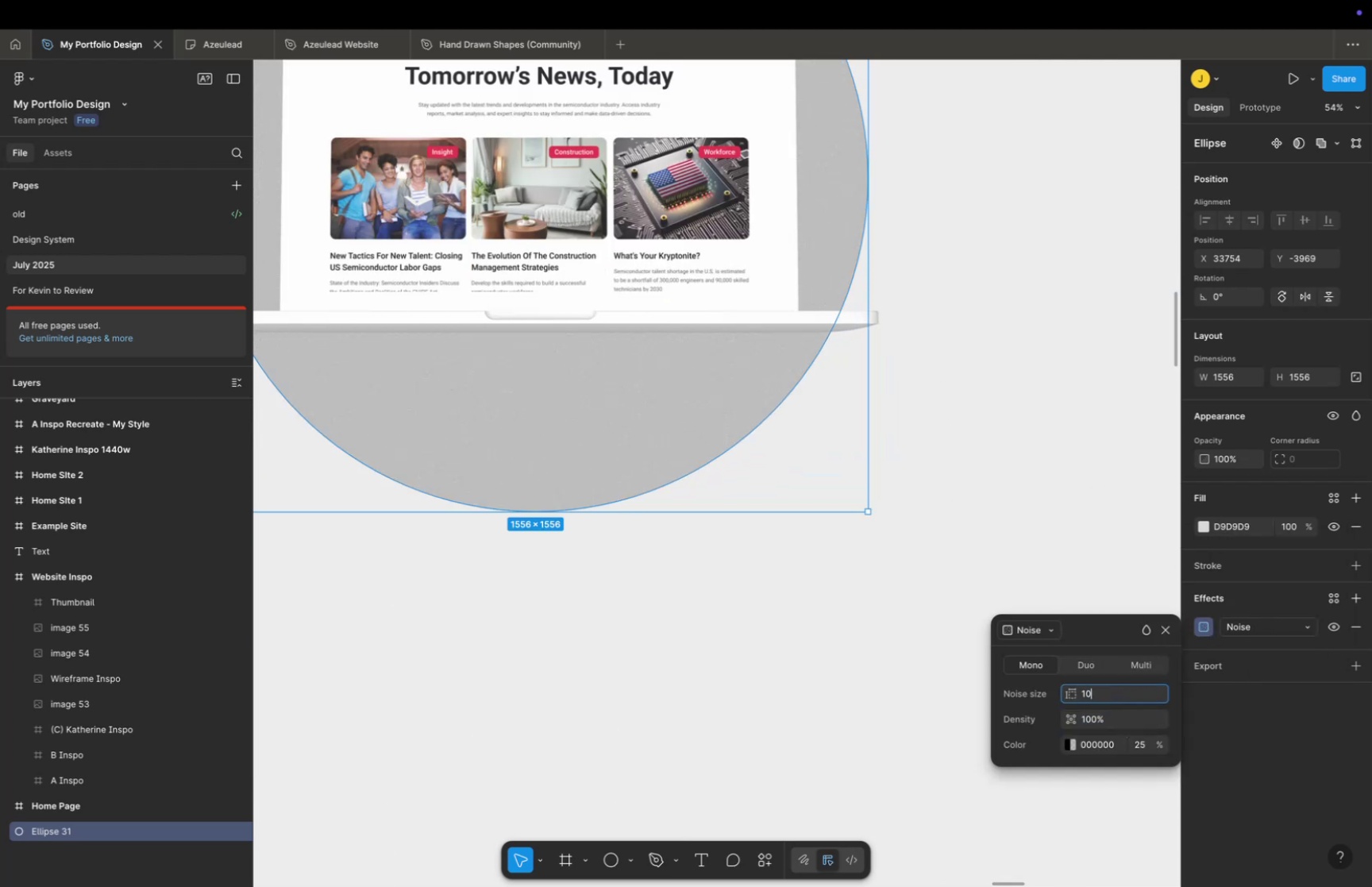 
key(Enter)
 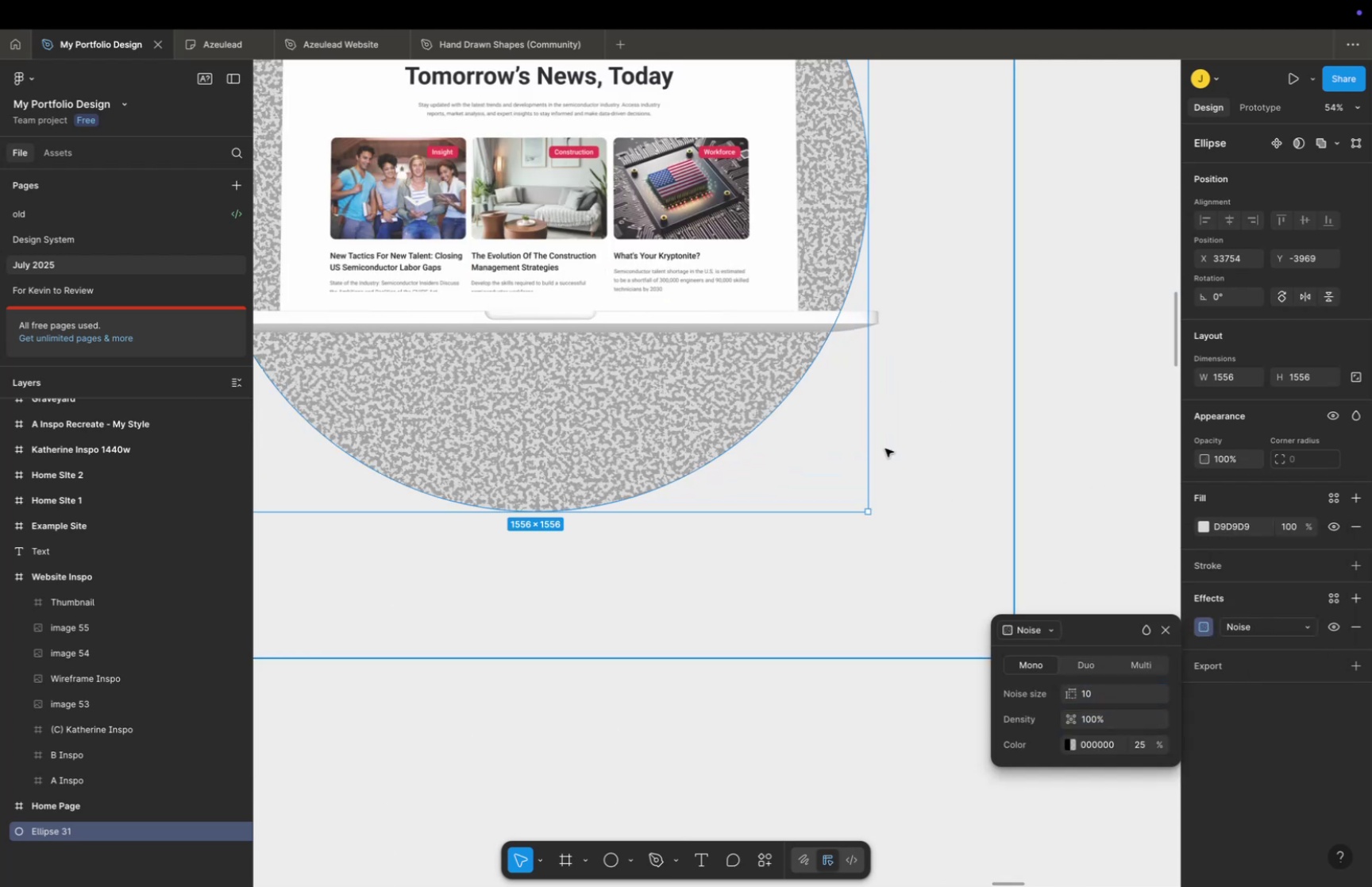 
hold_key(key=CommandLeft, duration=0.64)
scroll: coordinate [901, 451], scroll_direction: down, amount: 18.0
 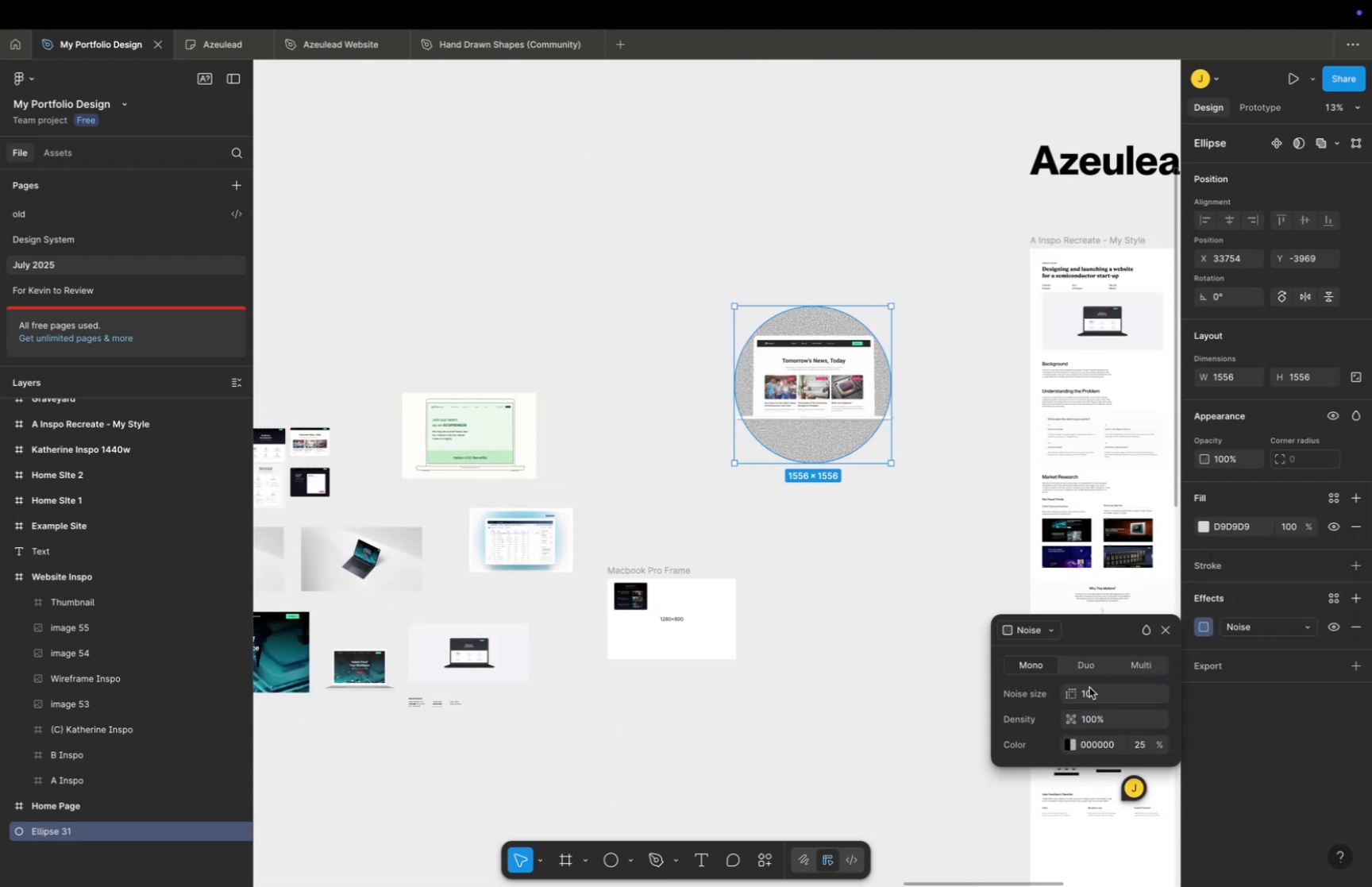 
left_click([1090, 686])
 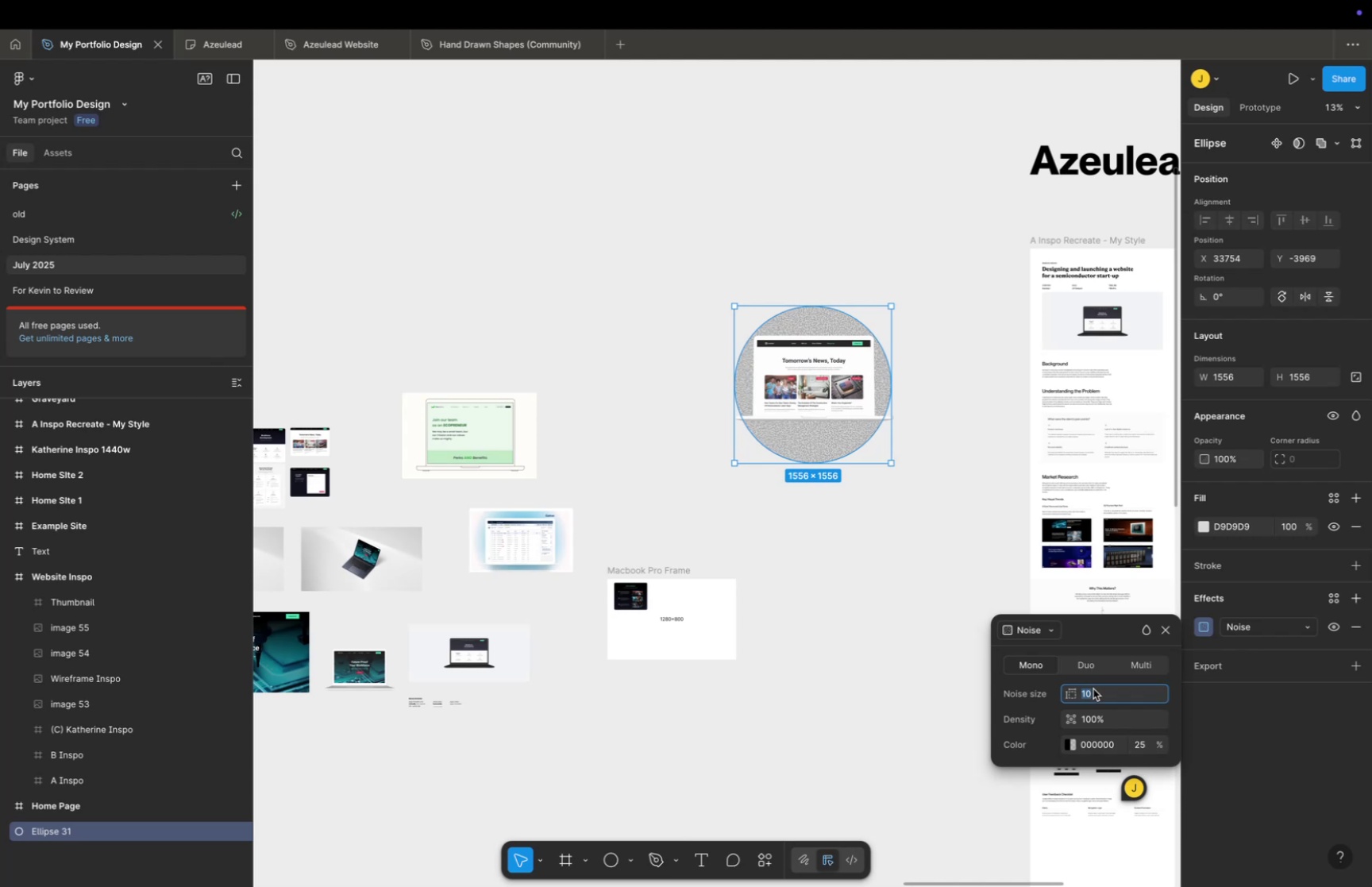 
key(1)
 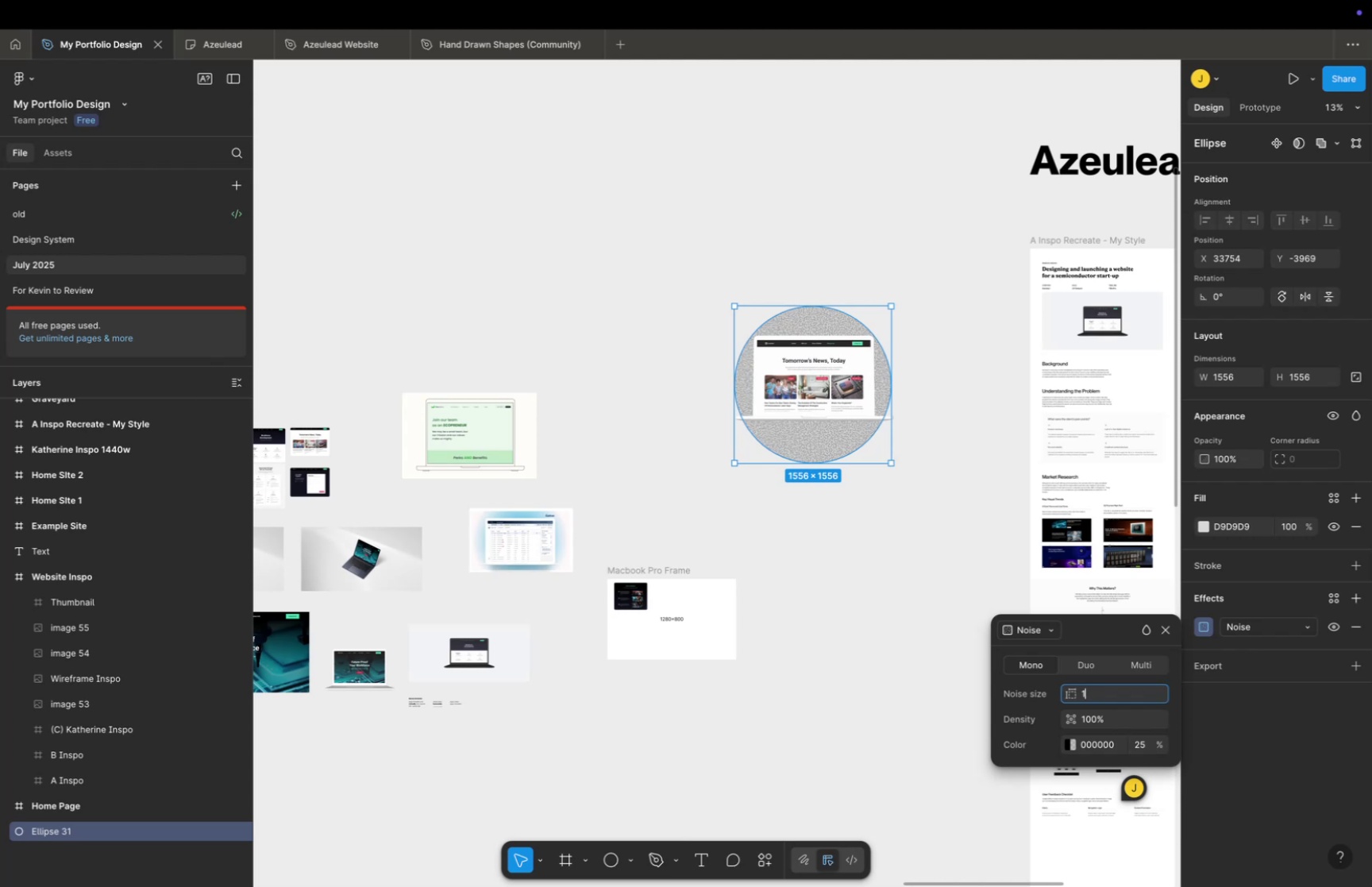 
key(Enter)
 